 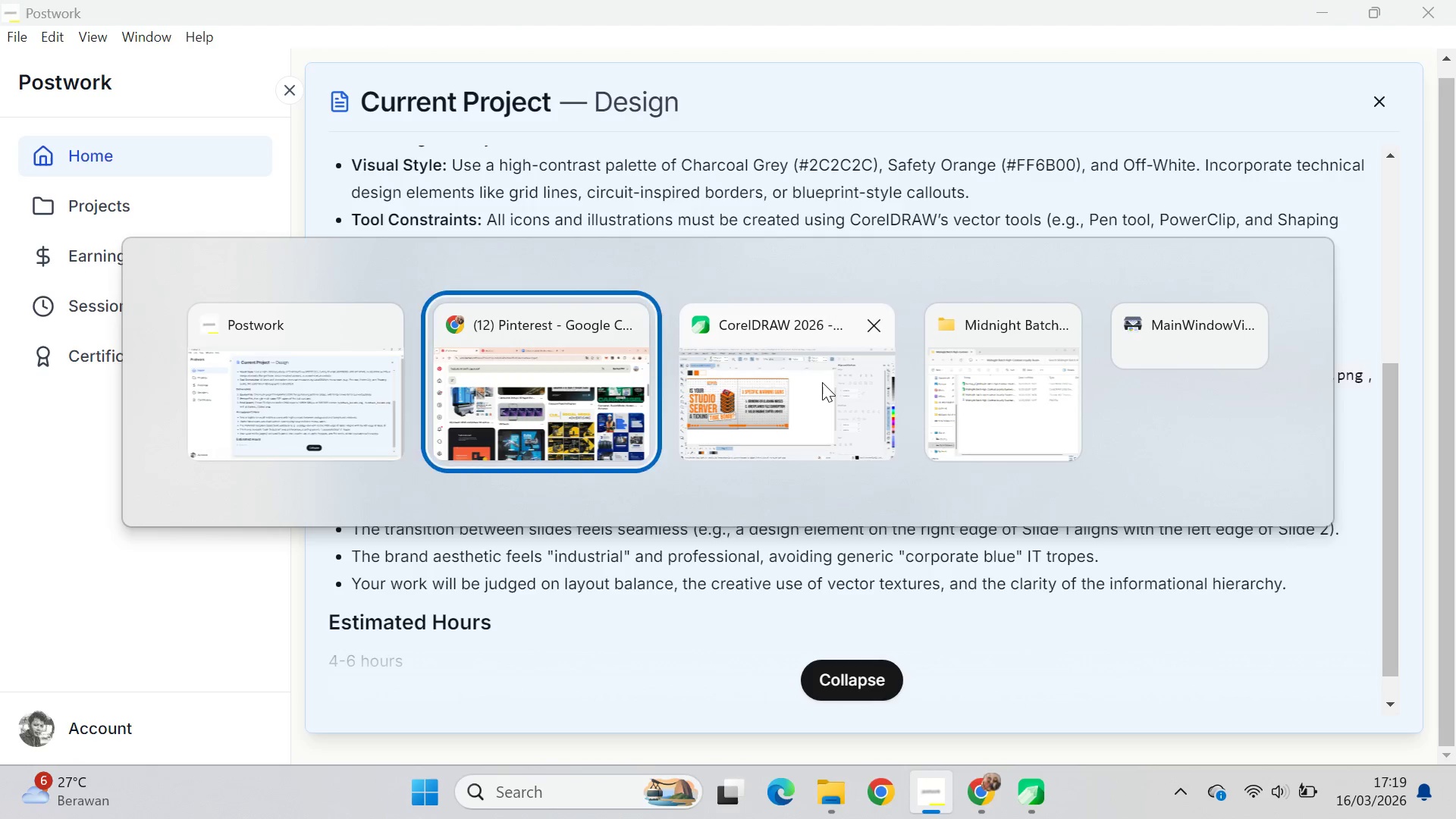 
key(Alt+Tab)
 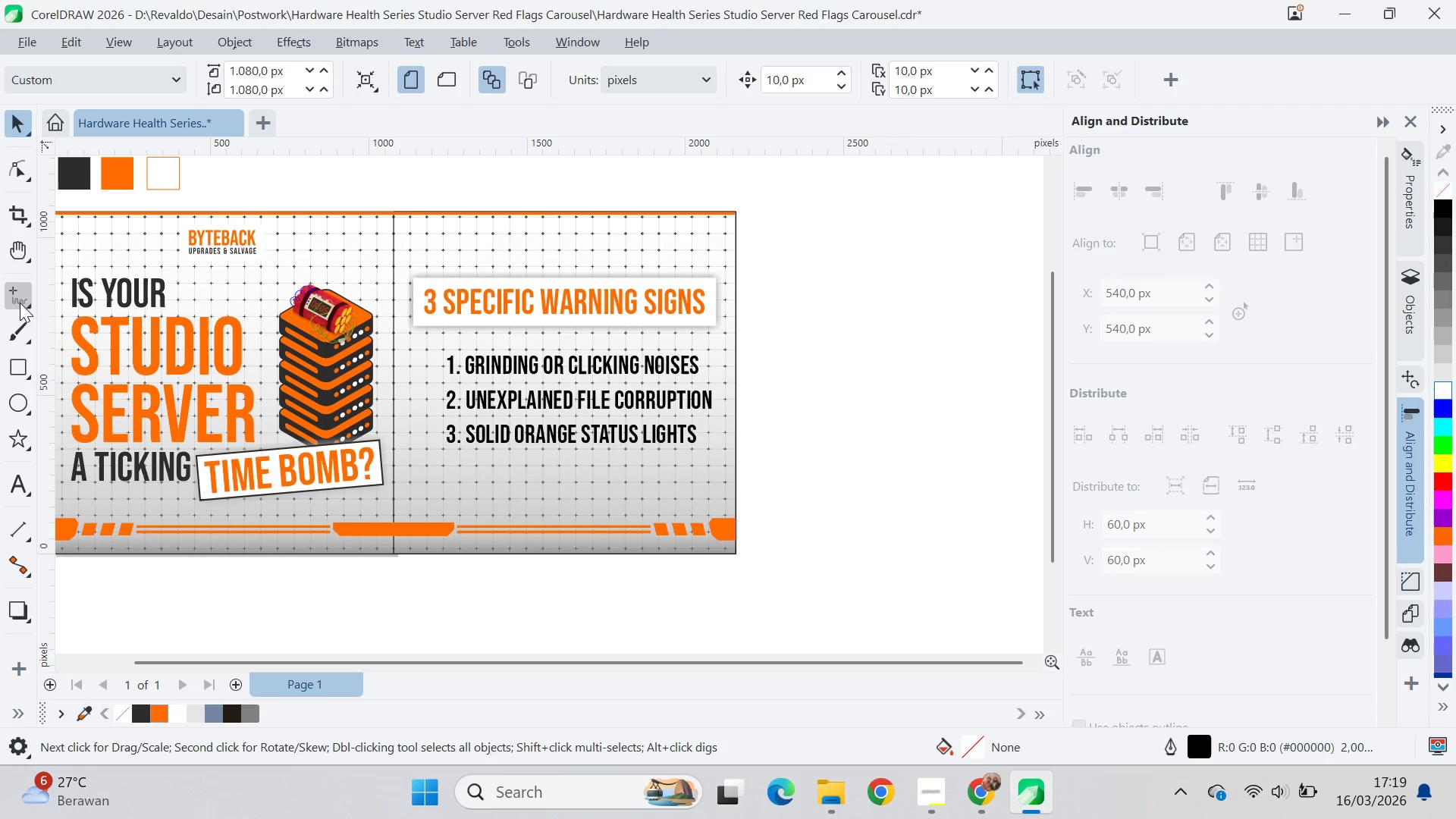 
wait(5.06)
 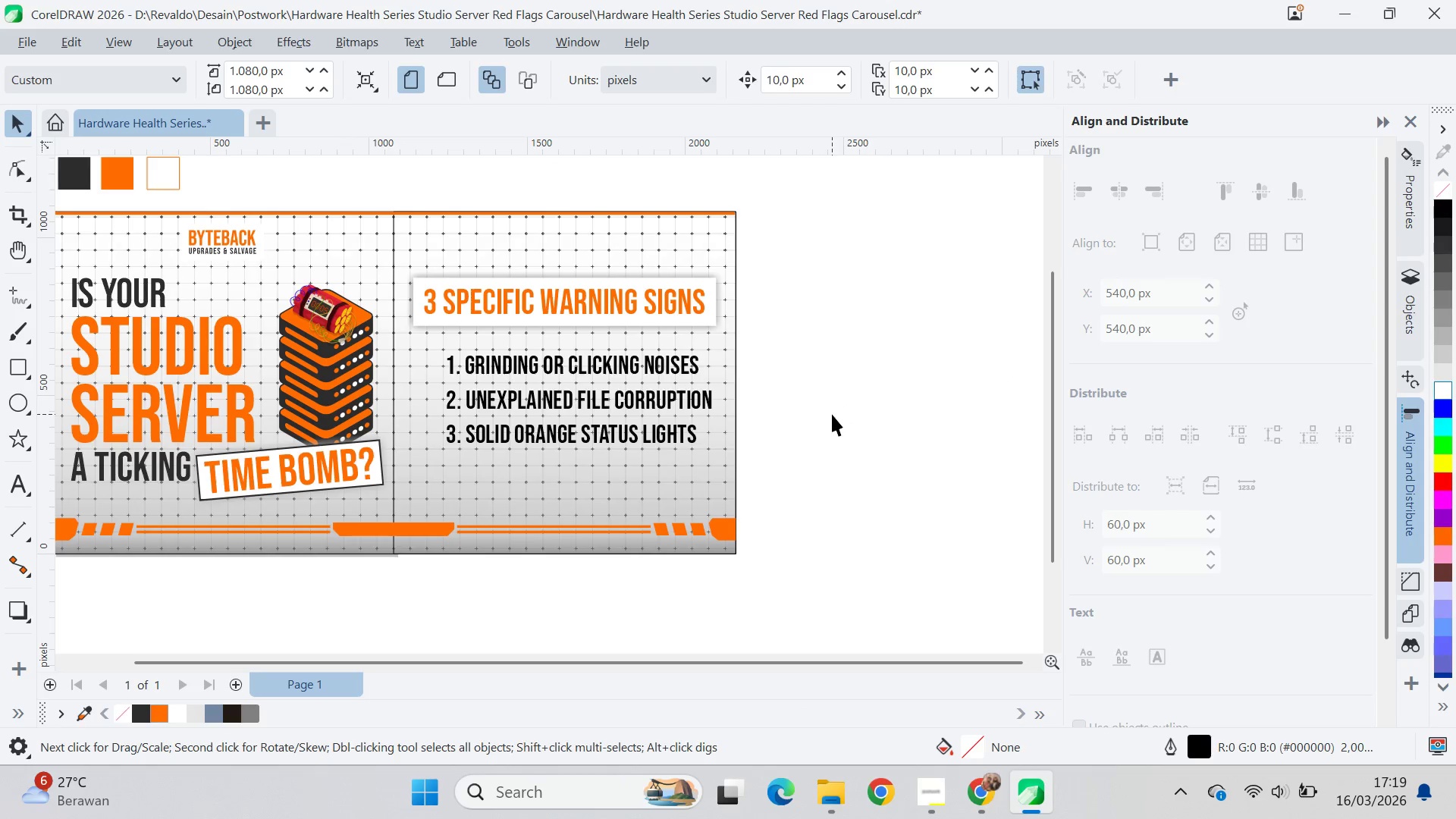 
left_click_drag(start_coordinate=[403, 579], to_coordinate=[405, 576])
 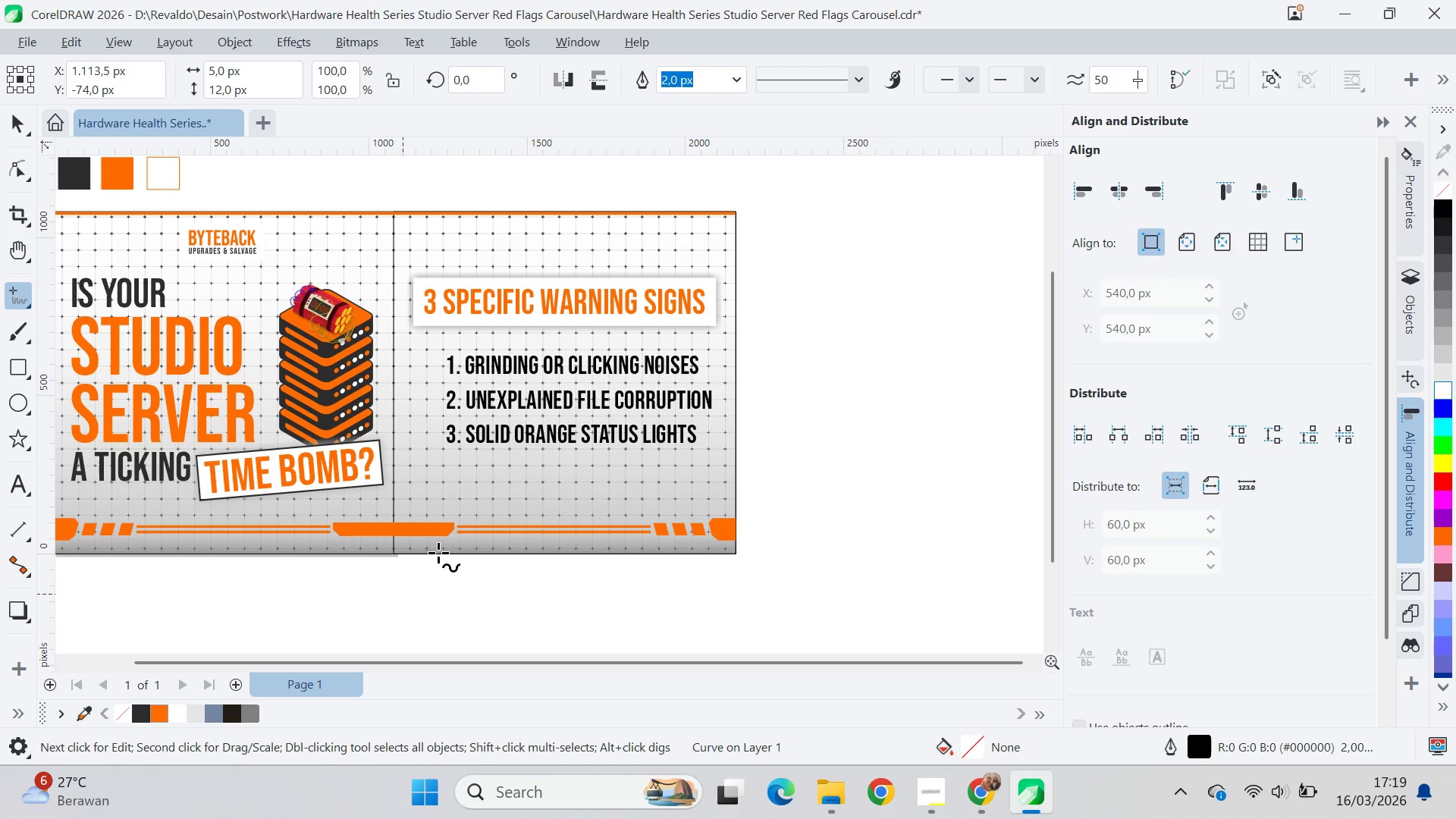 
key(Control+ControlLeft)
 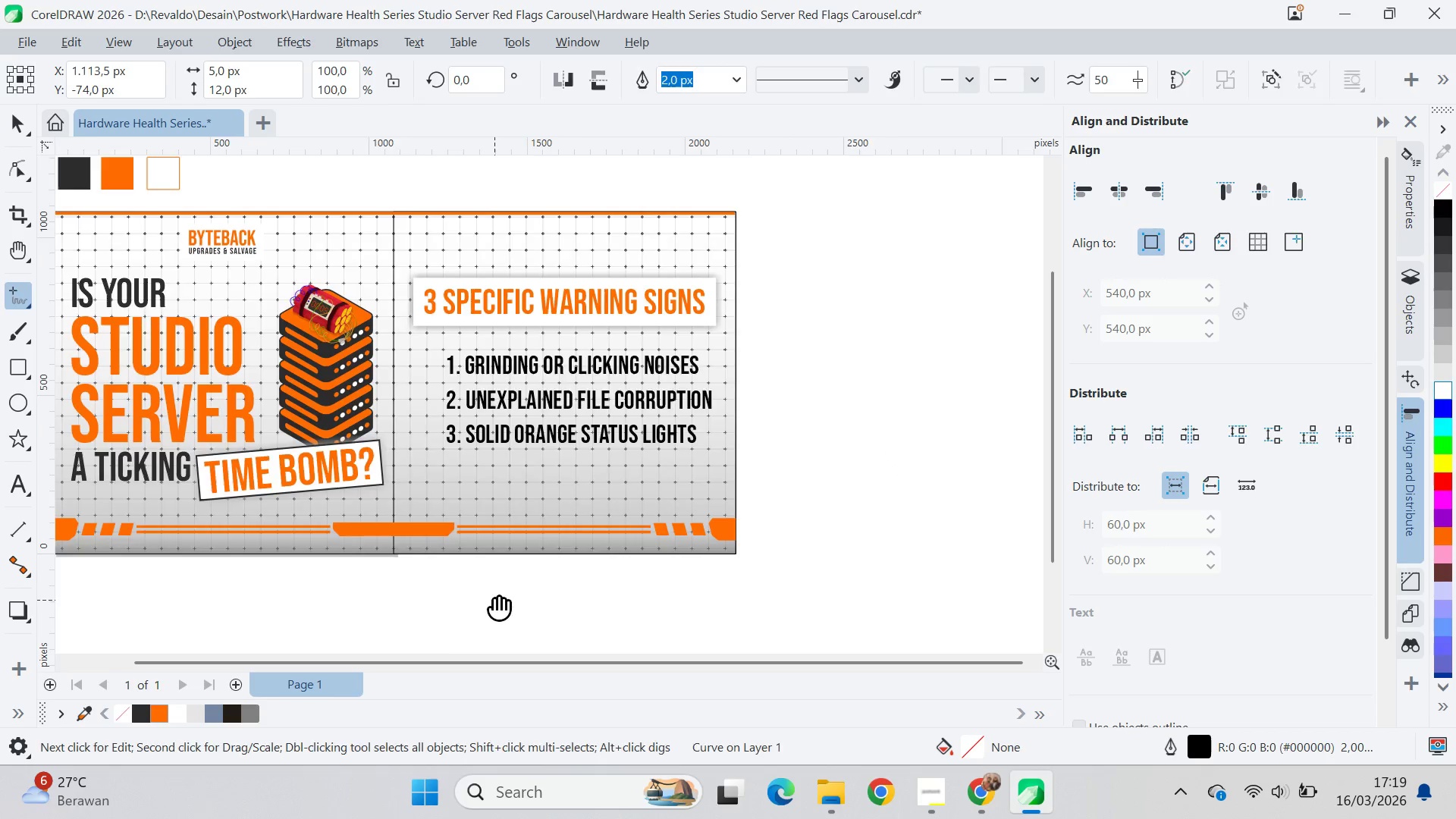 
key(Q)
 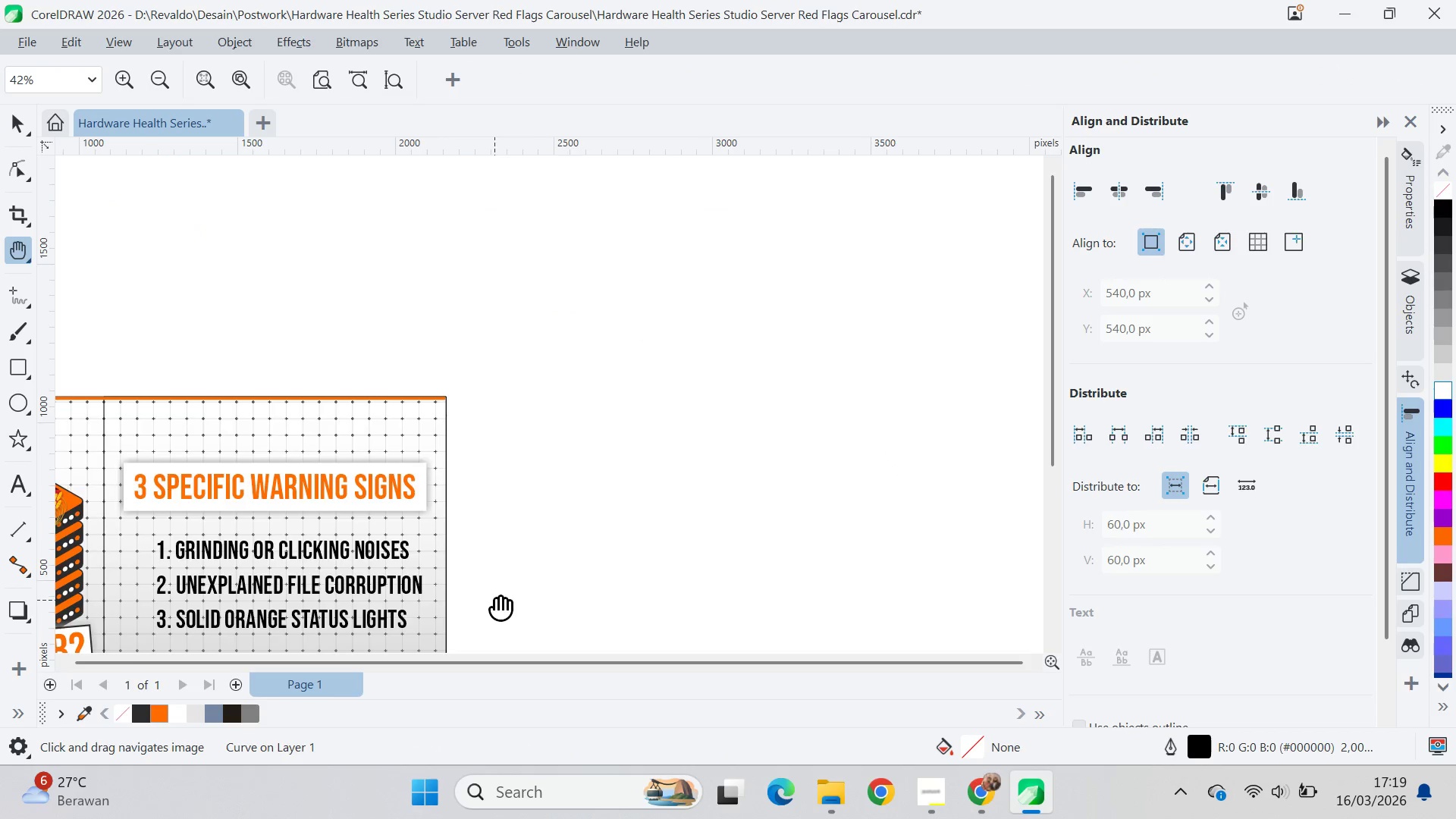 
left_click_drag(start_coordinate=[499, 598], to_coordinate=[779, 361])
 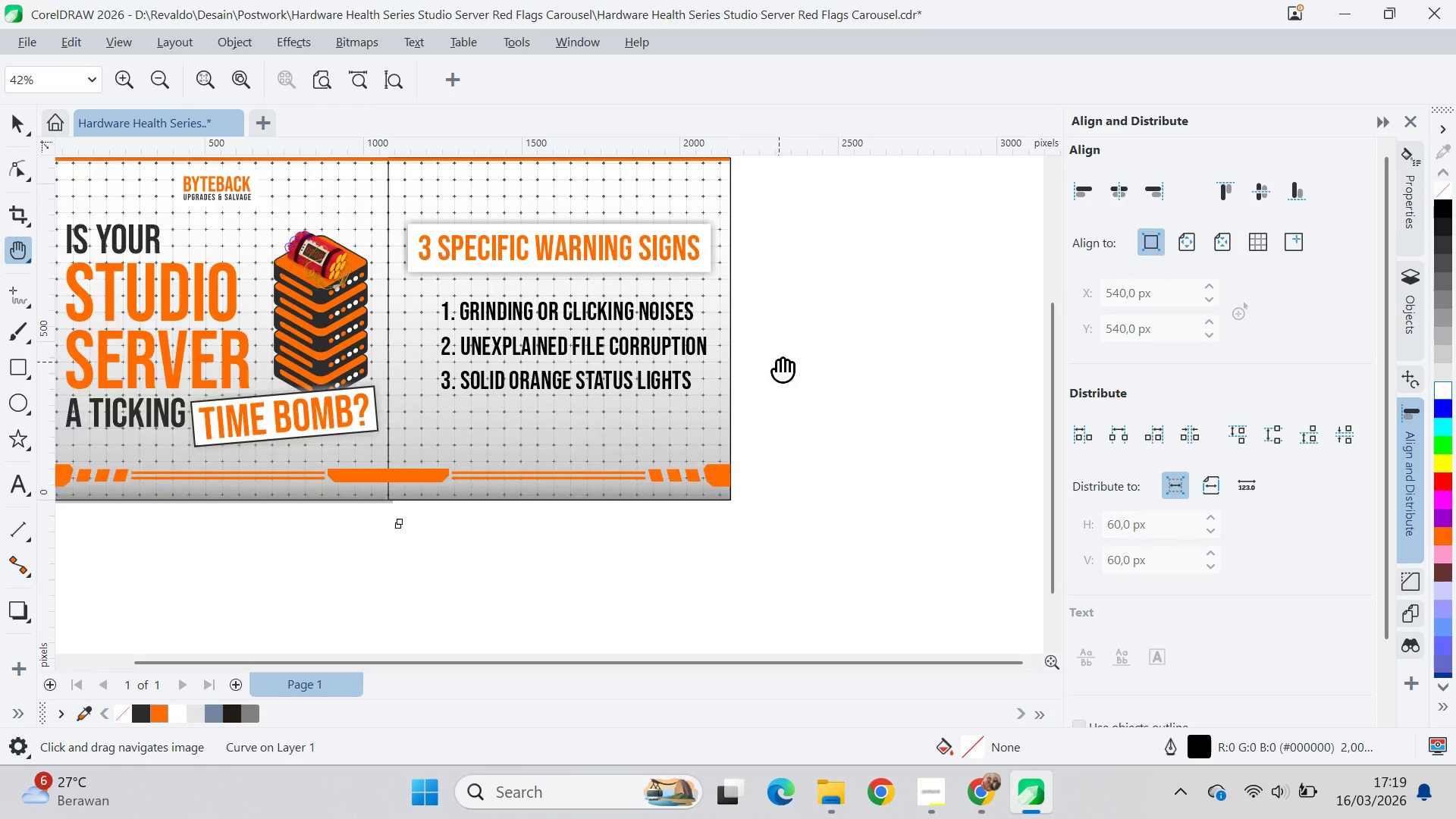 
key(V)
 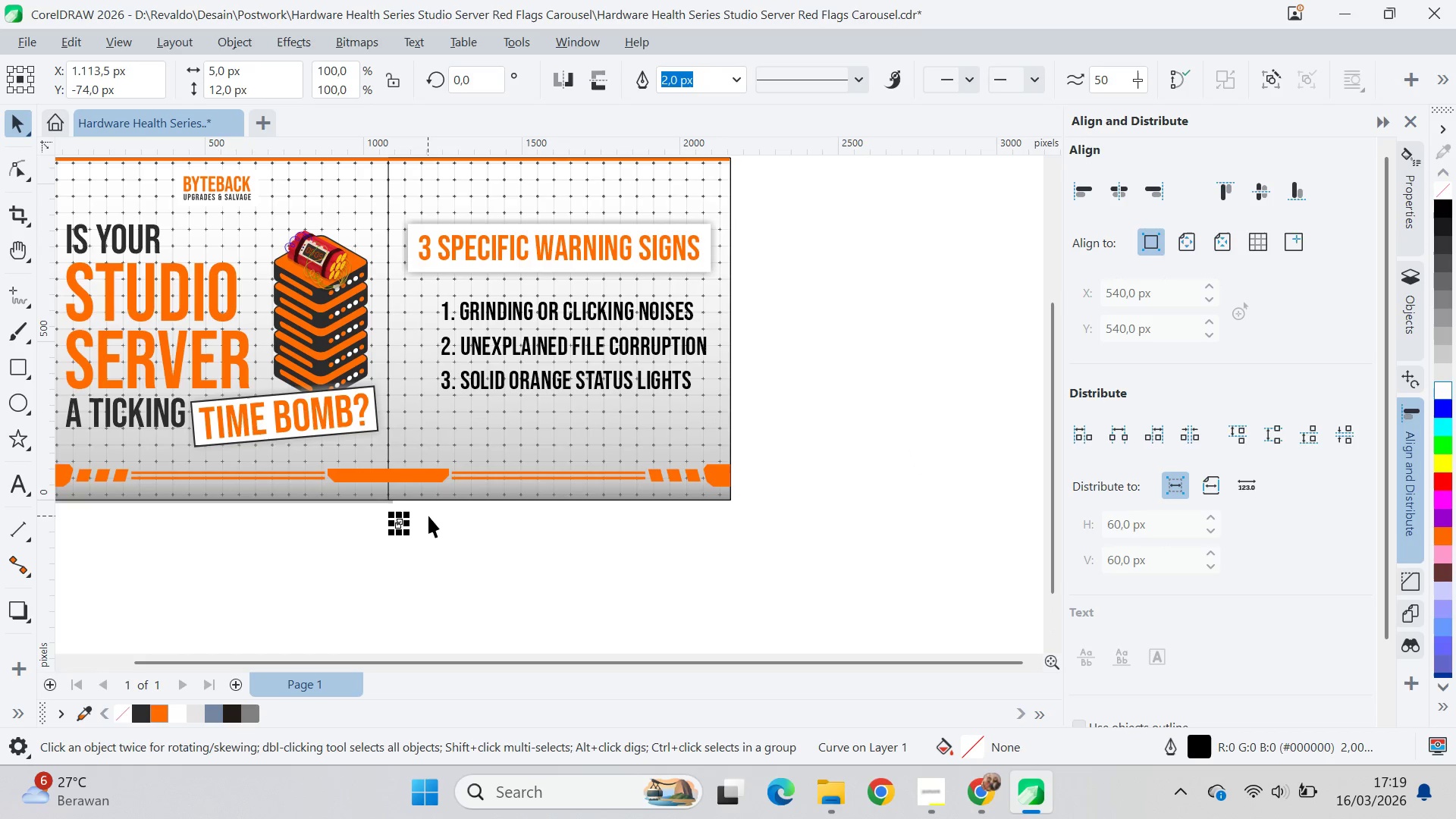 
key(Delete)
 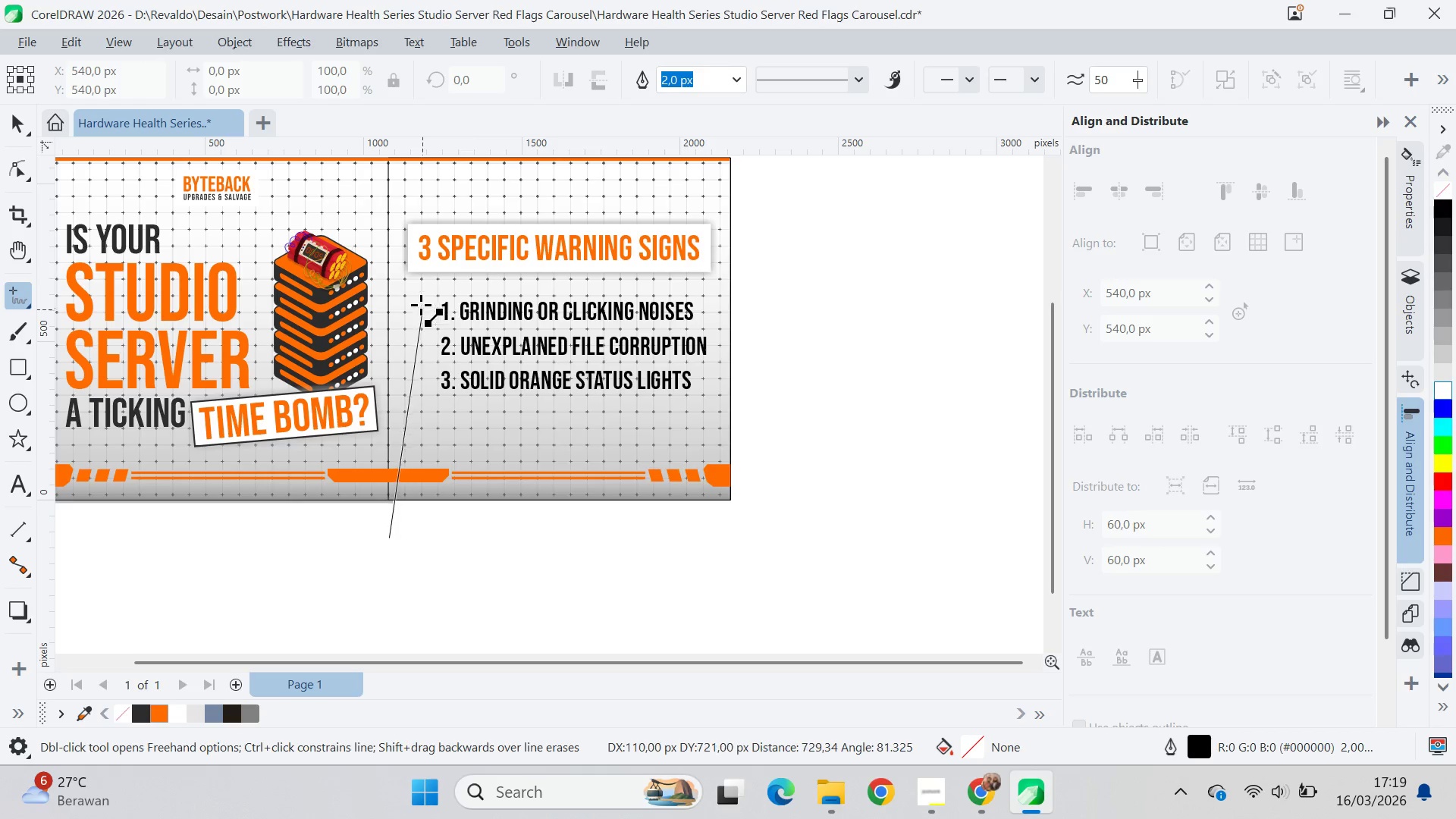 
double_click([439, 287])
 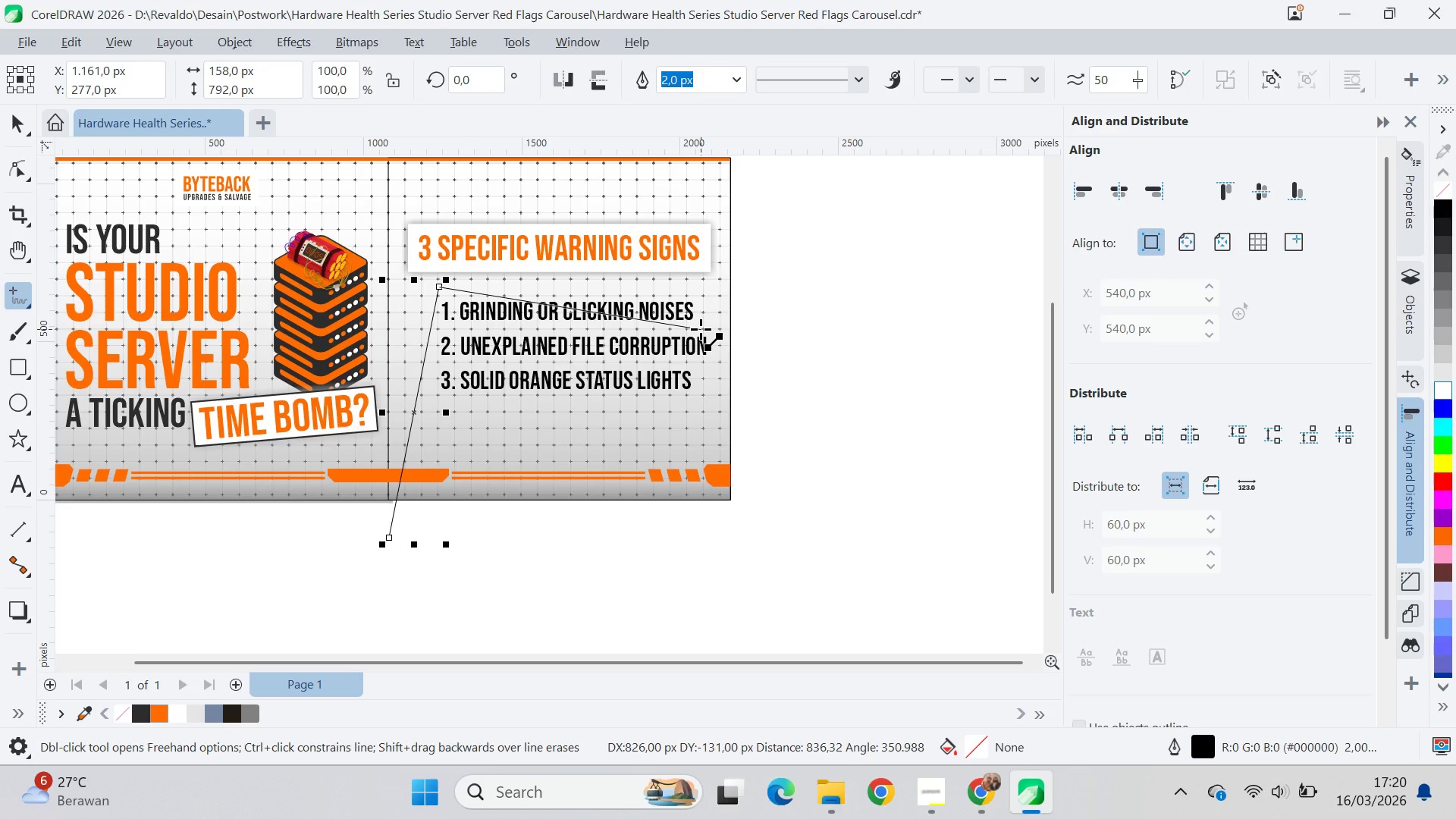 
wait(5.77)
 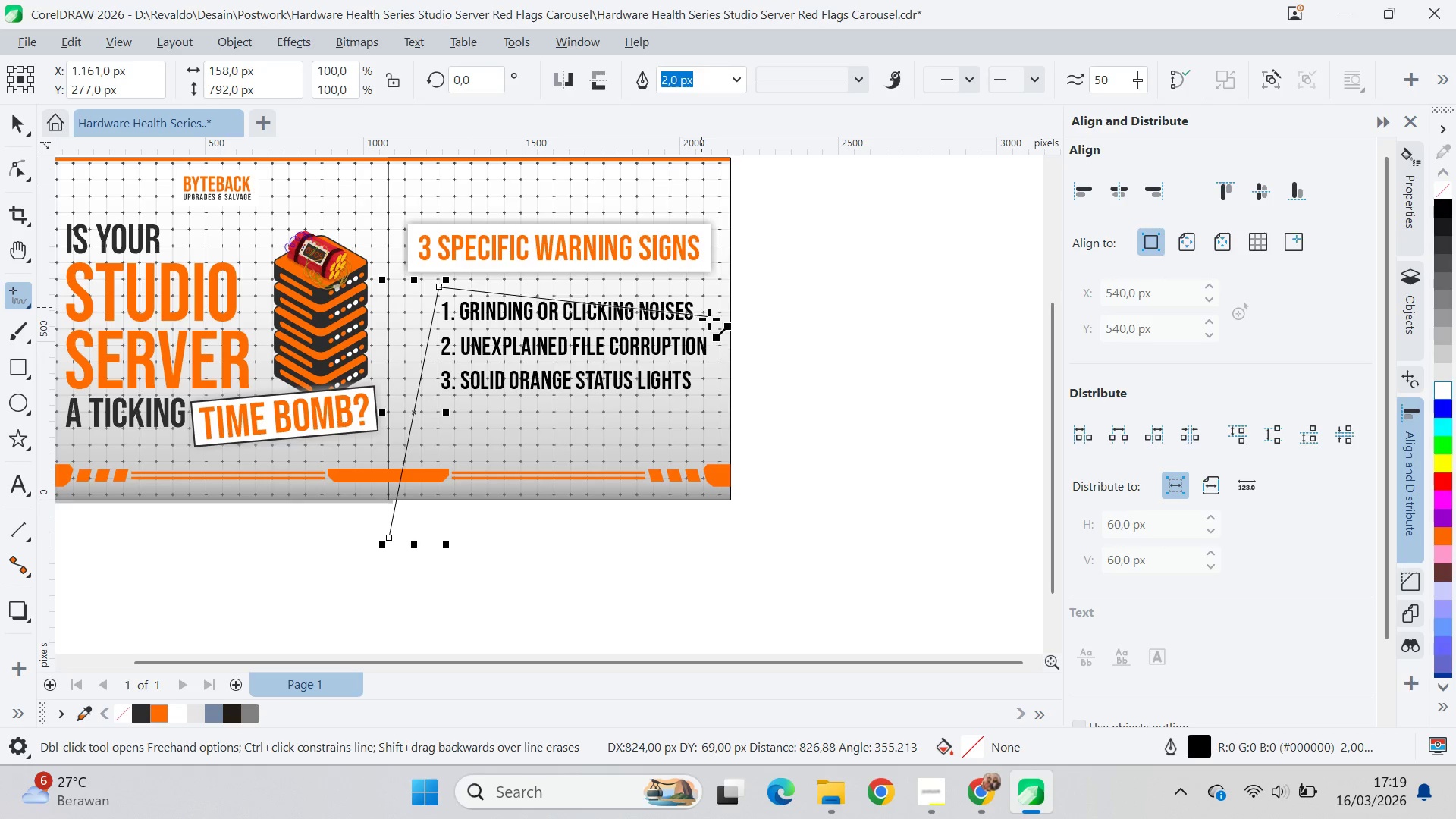 
left_click([700, 325])
 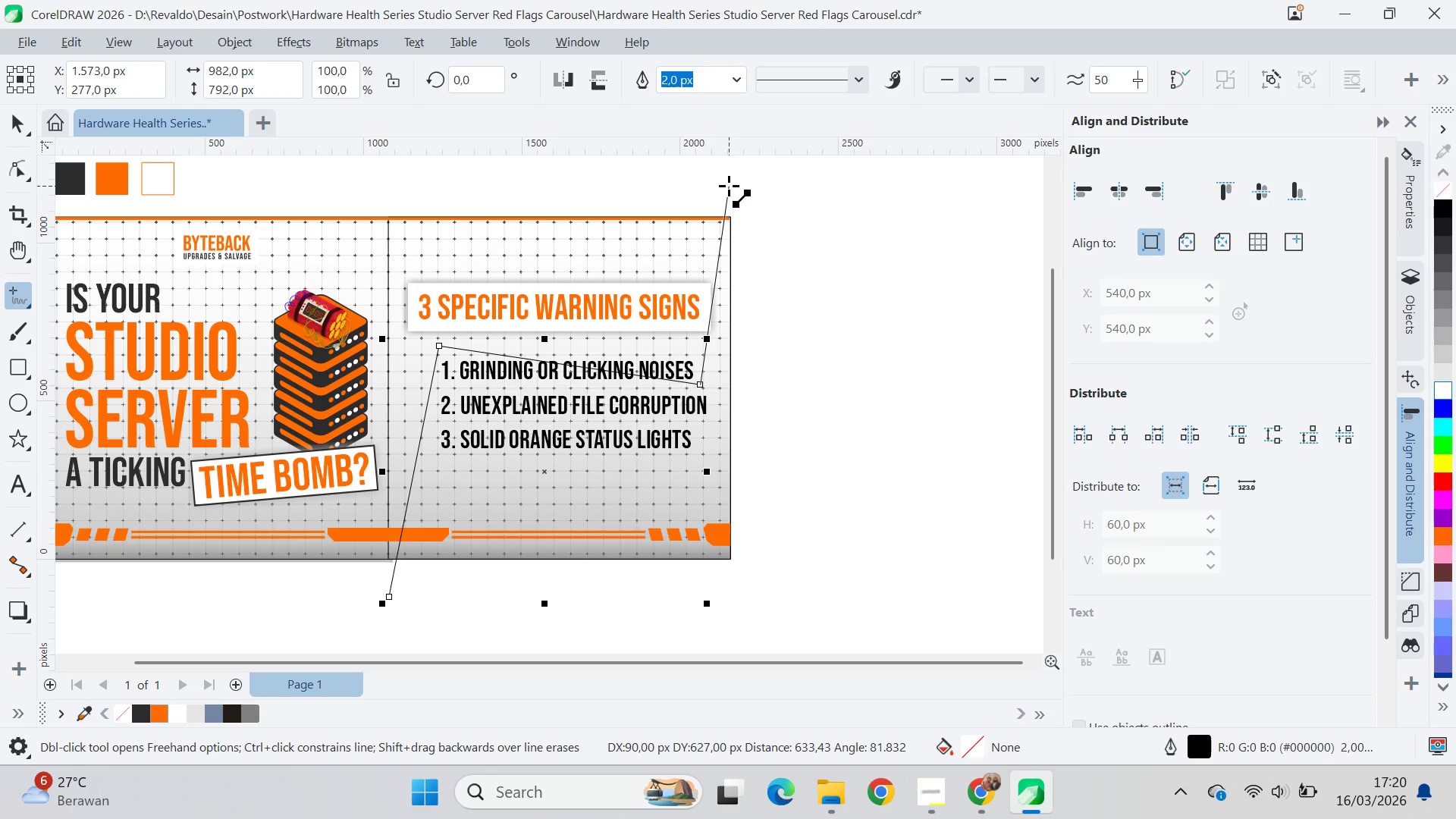 
wait(7.88)
 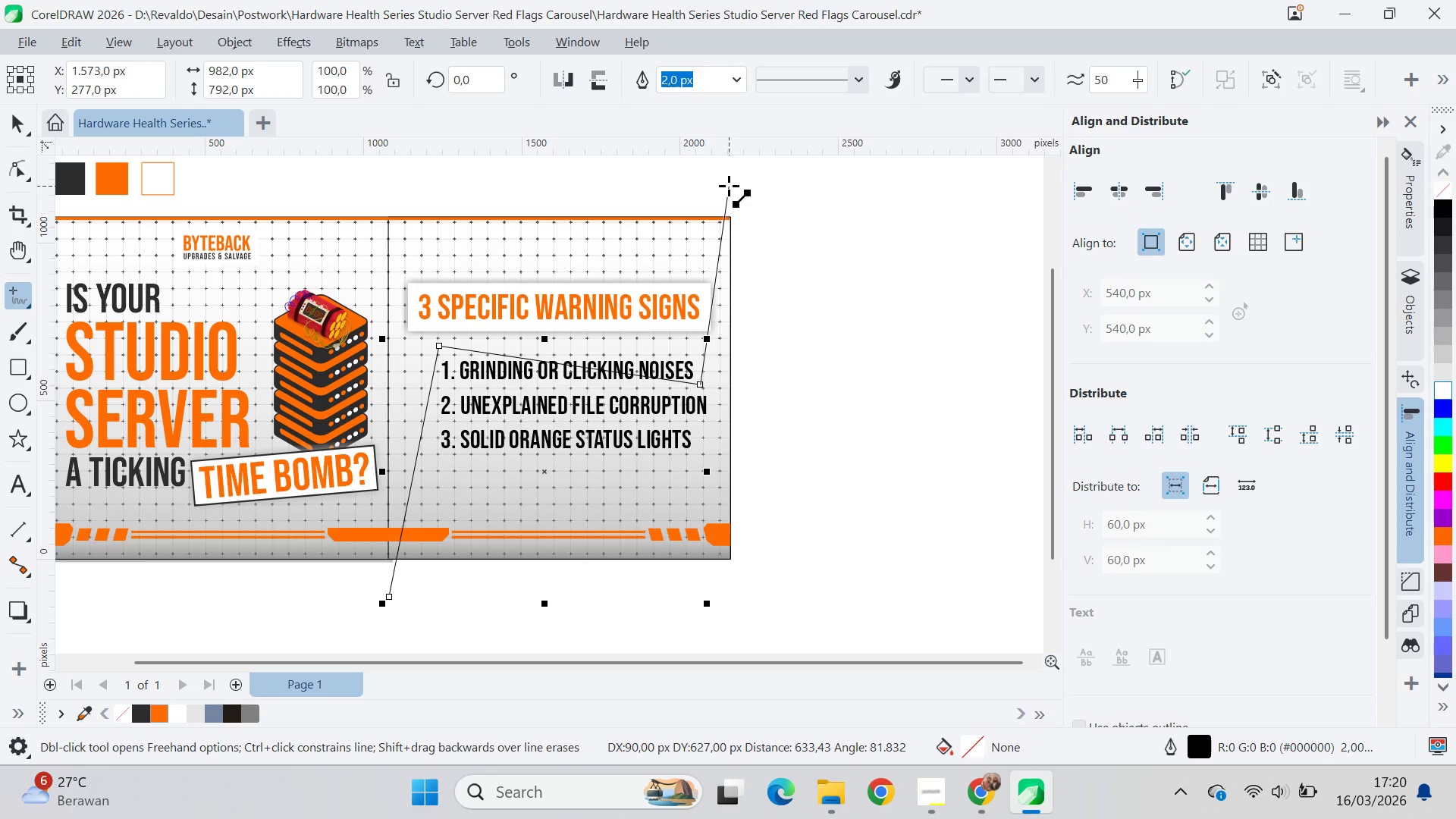 
left_click([729, 186])
 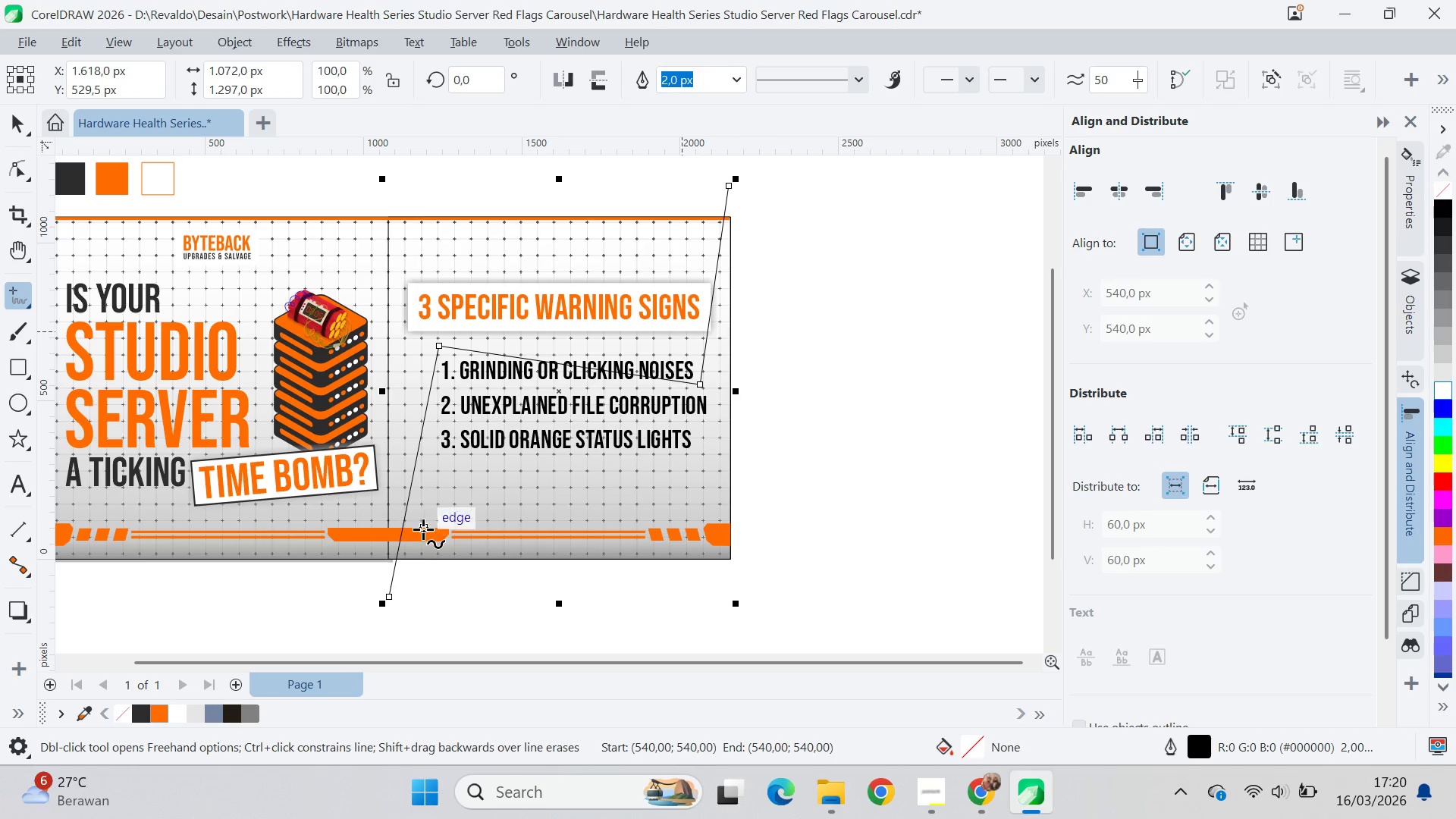 
key(A)
 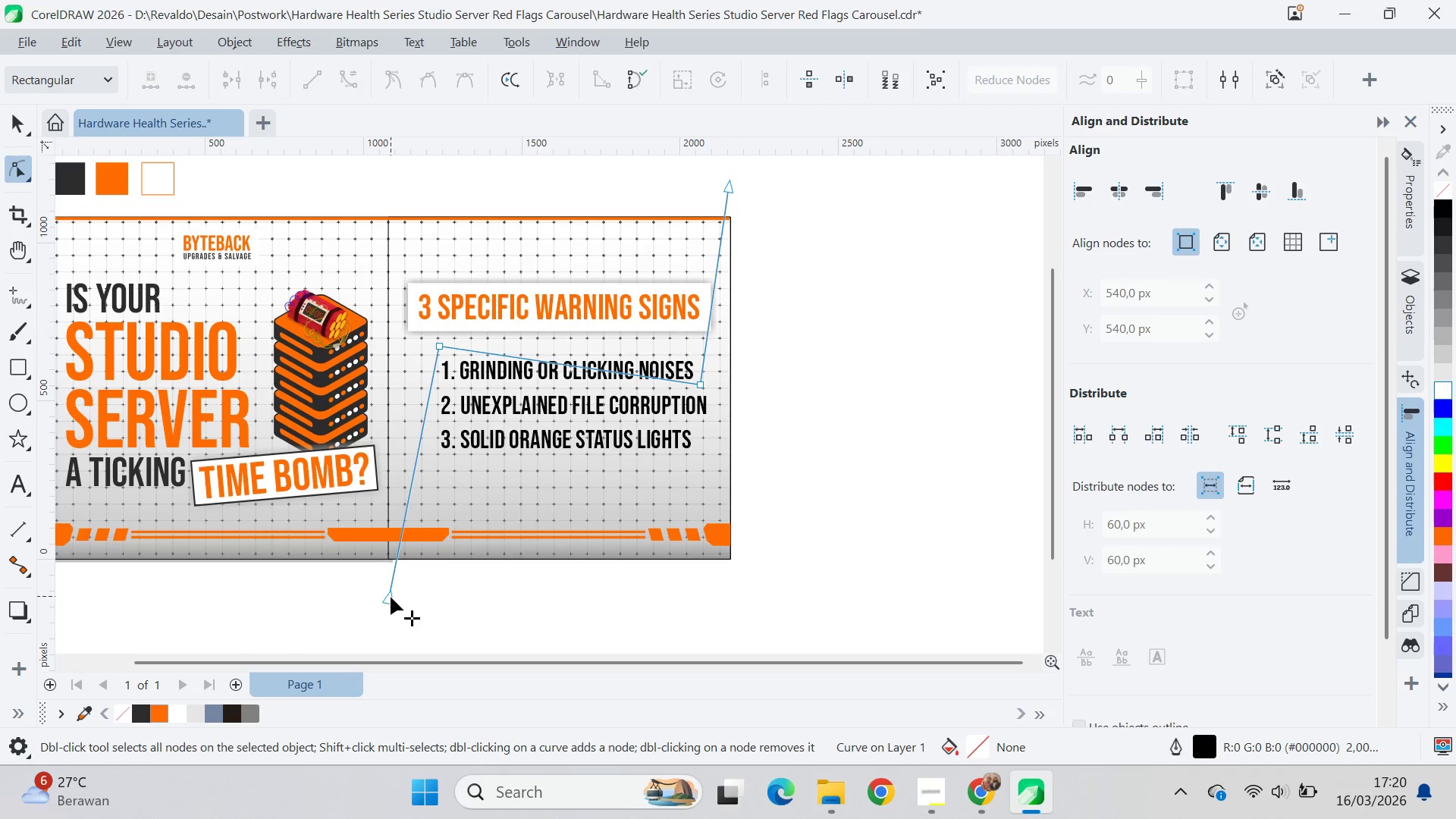 
left_click_drag(start_coordinate=[386, 602], to_coordinate=[381, 632])
 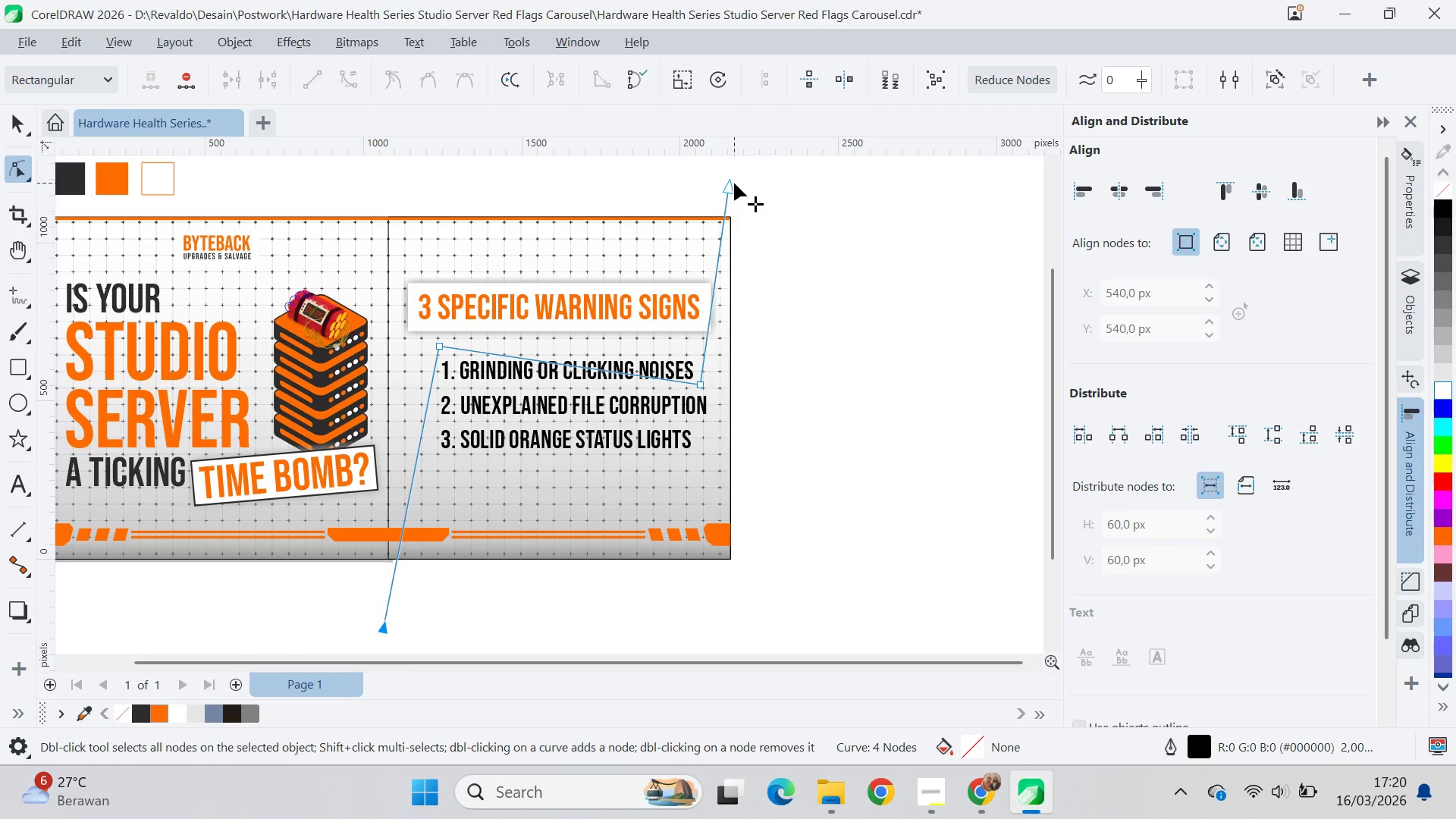 
left_click_drag(start_coordinate=[731, 184], to_coordinate=[774, 187])
 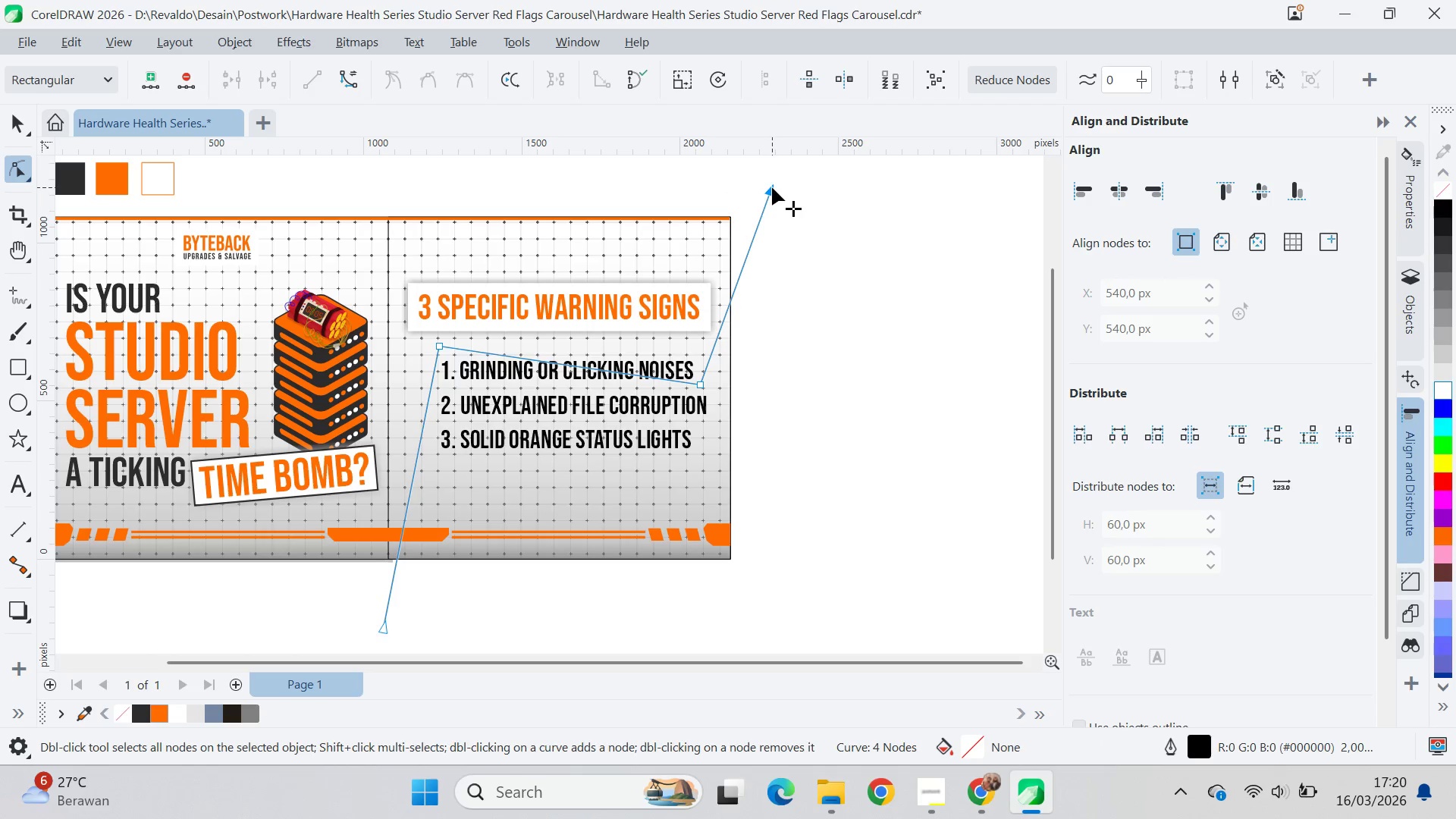 
left_click_drag(start_coordinate=[768, 185], to_coordinate=[771, 178])
 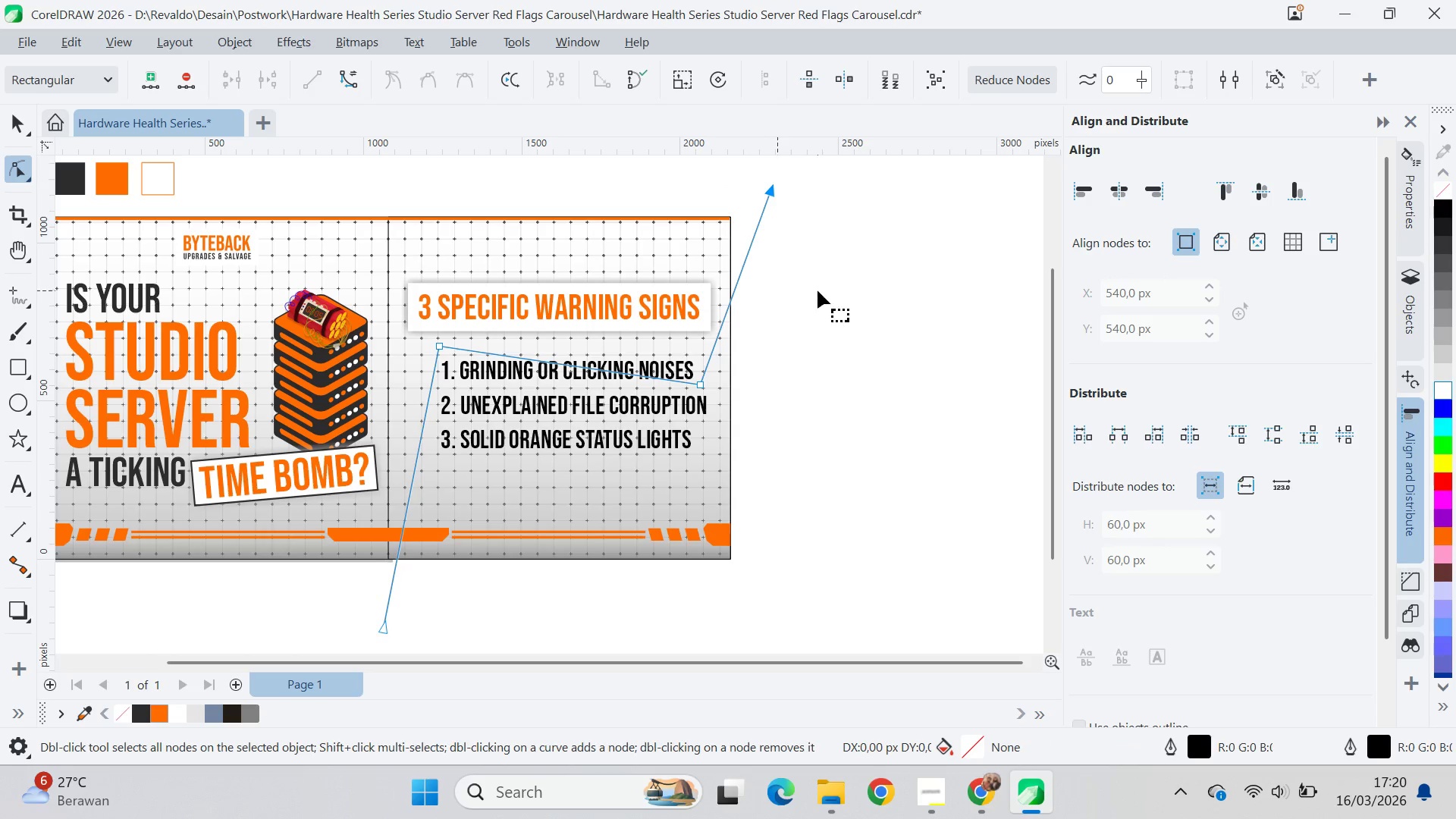 
type(qv)
 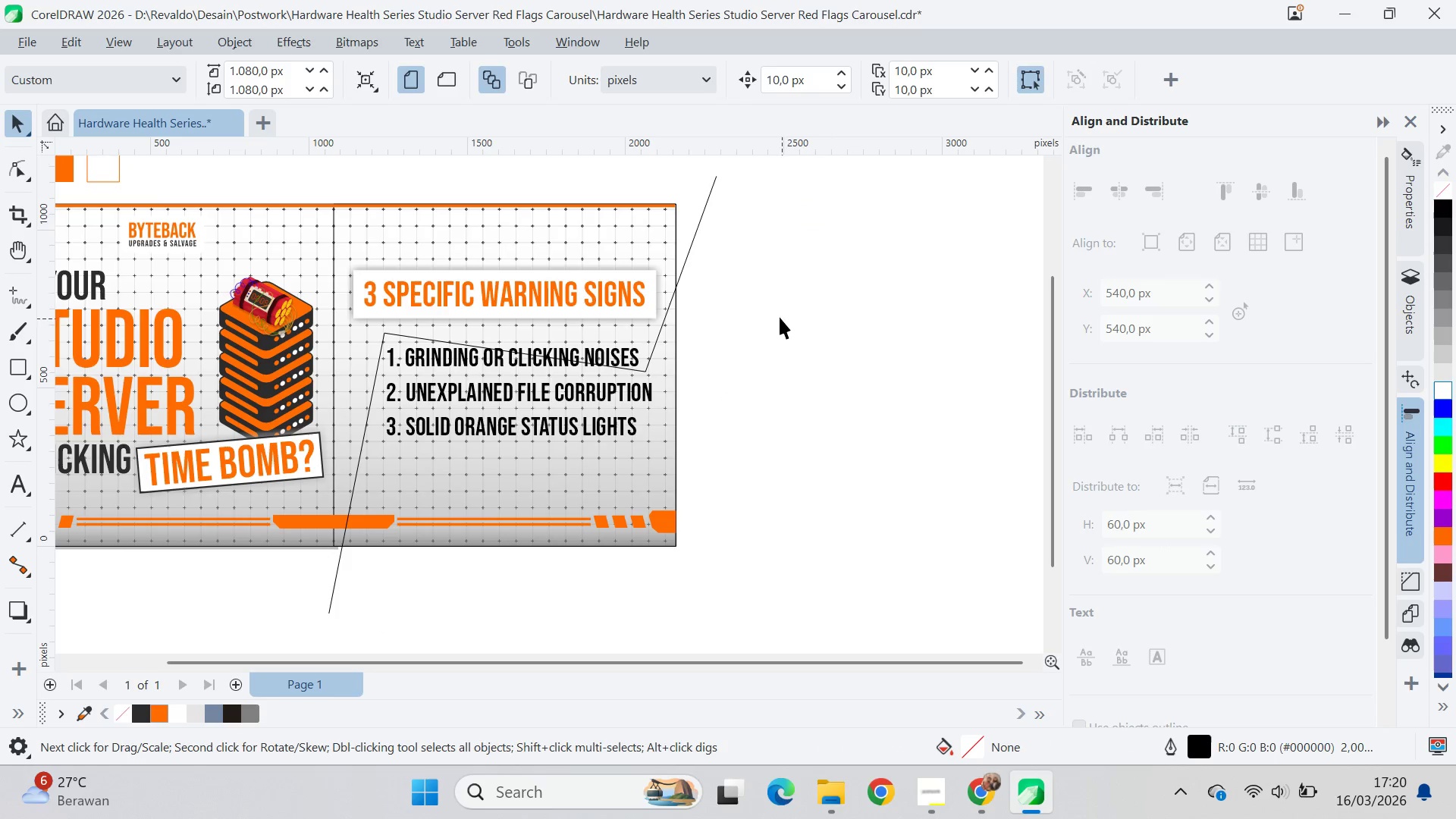 
left_click_drag(start_coordinate=[810, 288], to_coordinate=[755, 275])
 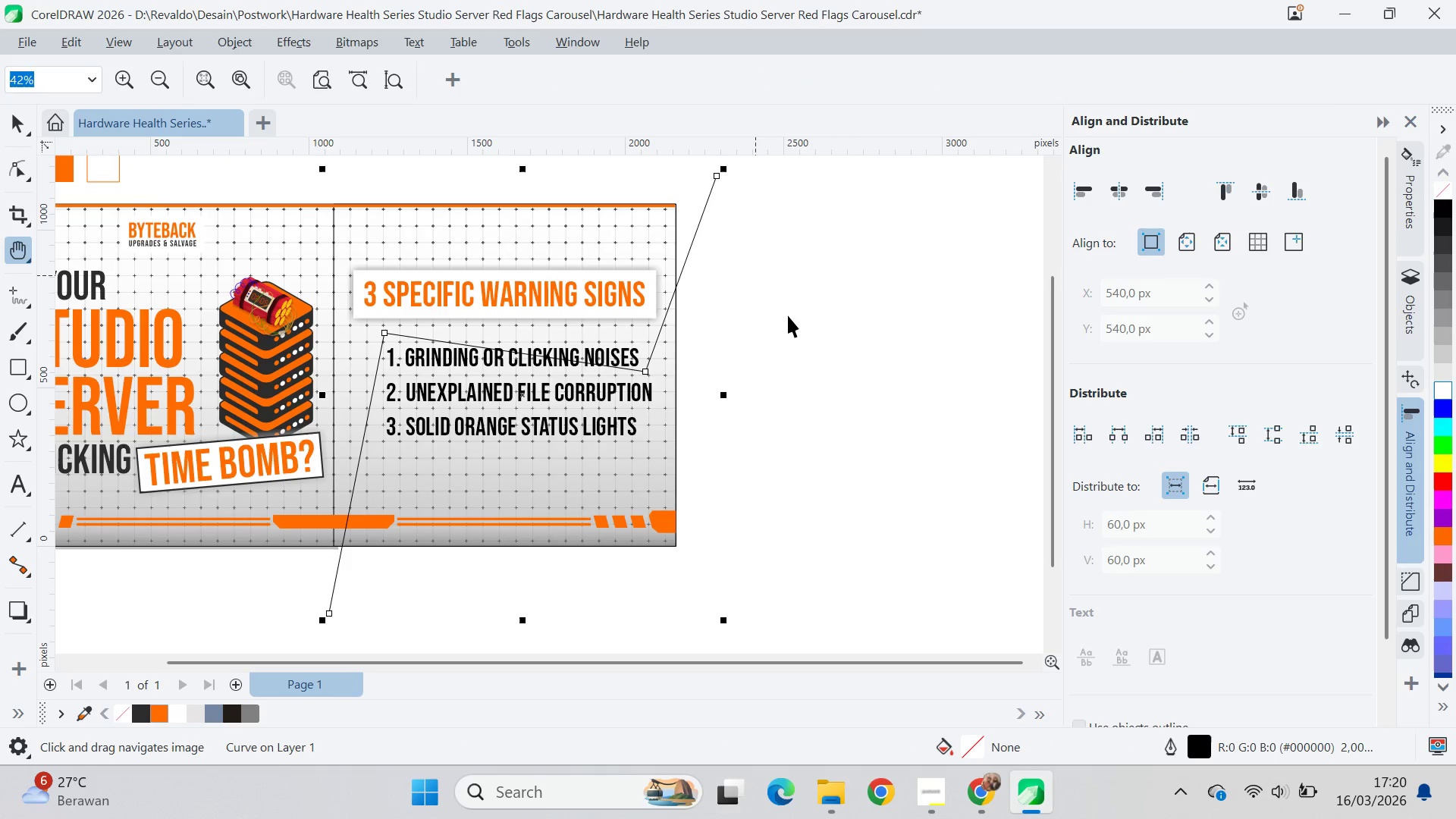 
double_click([794, 320])
 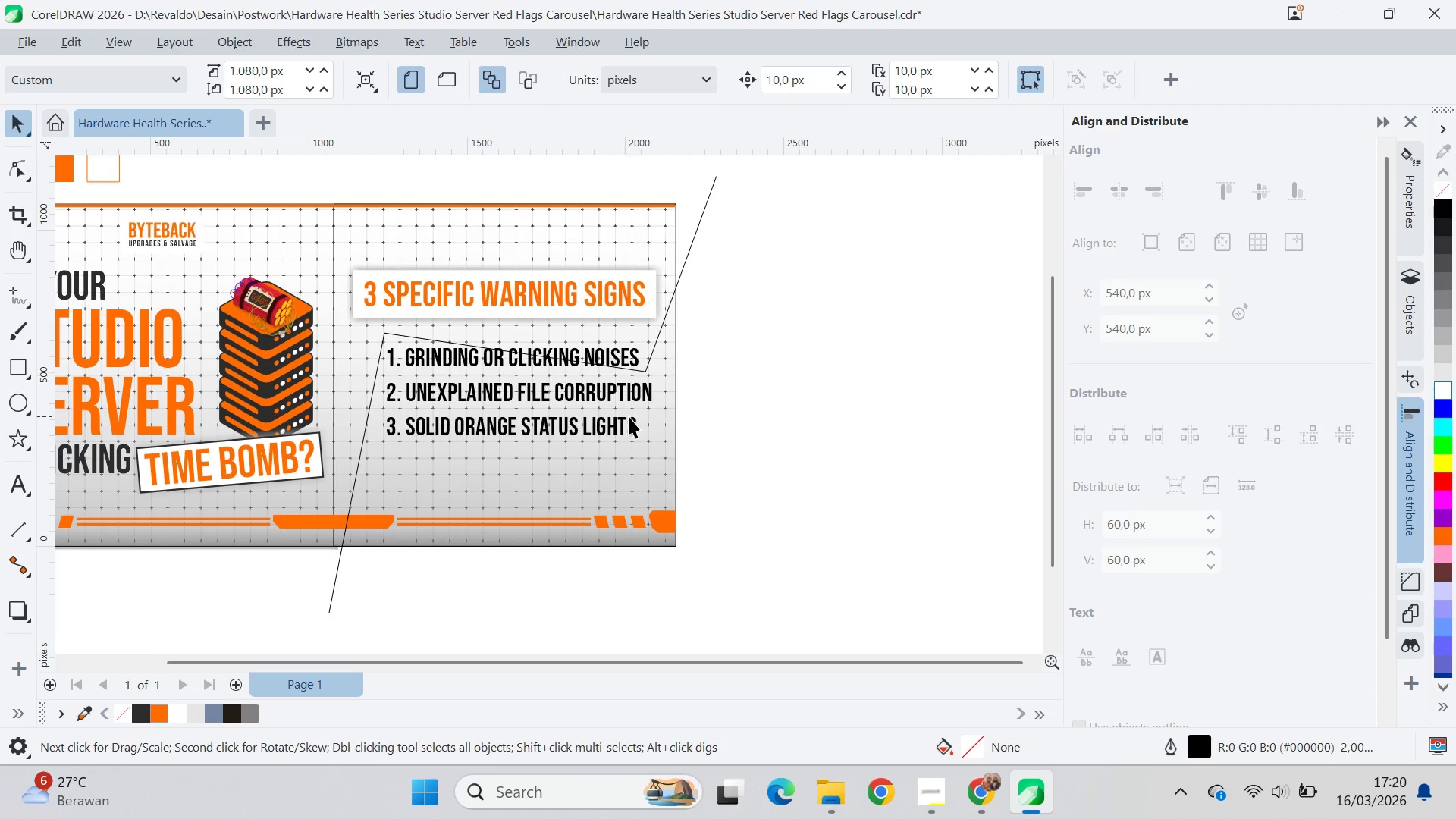 
left_click([697, 477])
 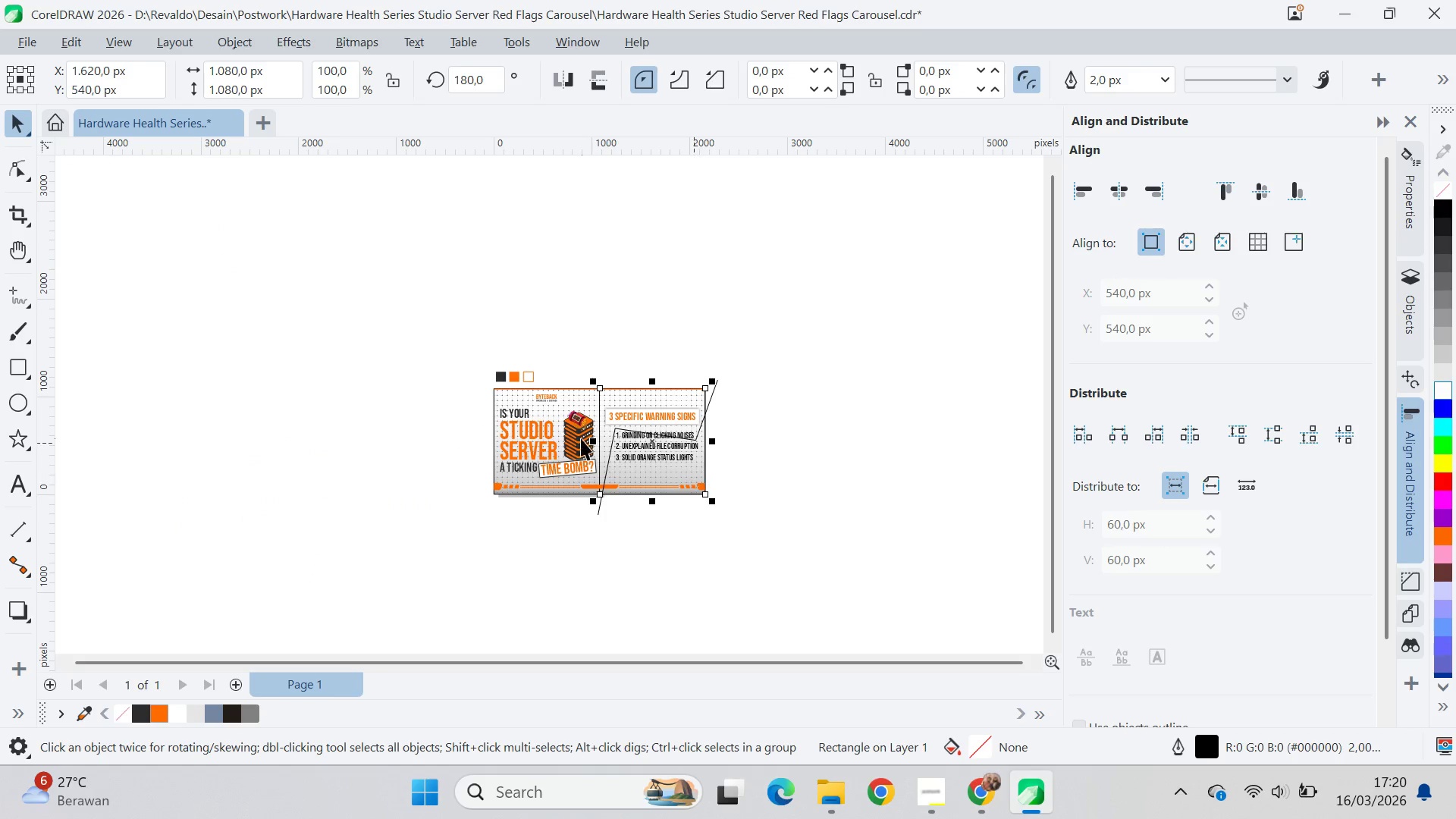 
scroll: coordinate [718, 471], scroll_direction: down, amount: 9.0
 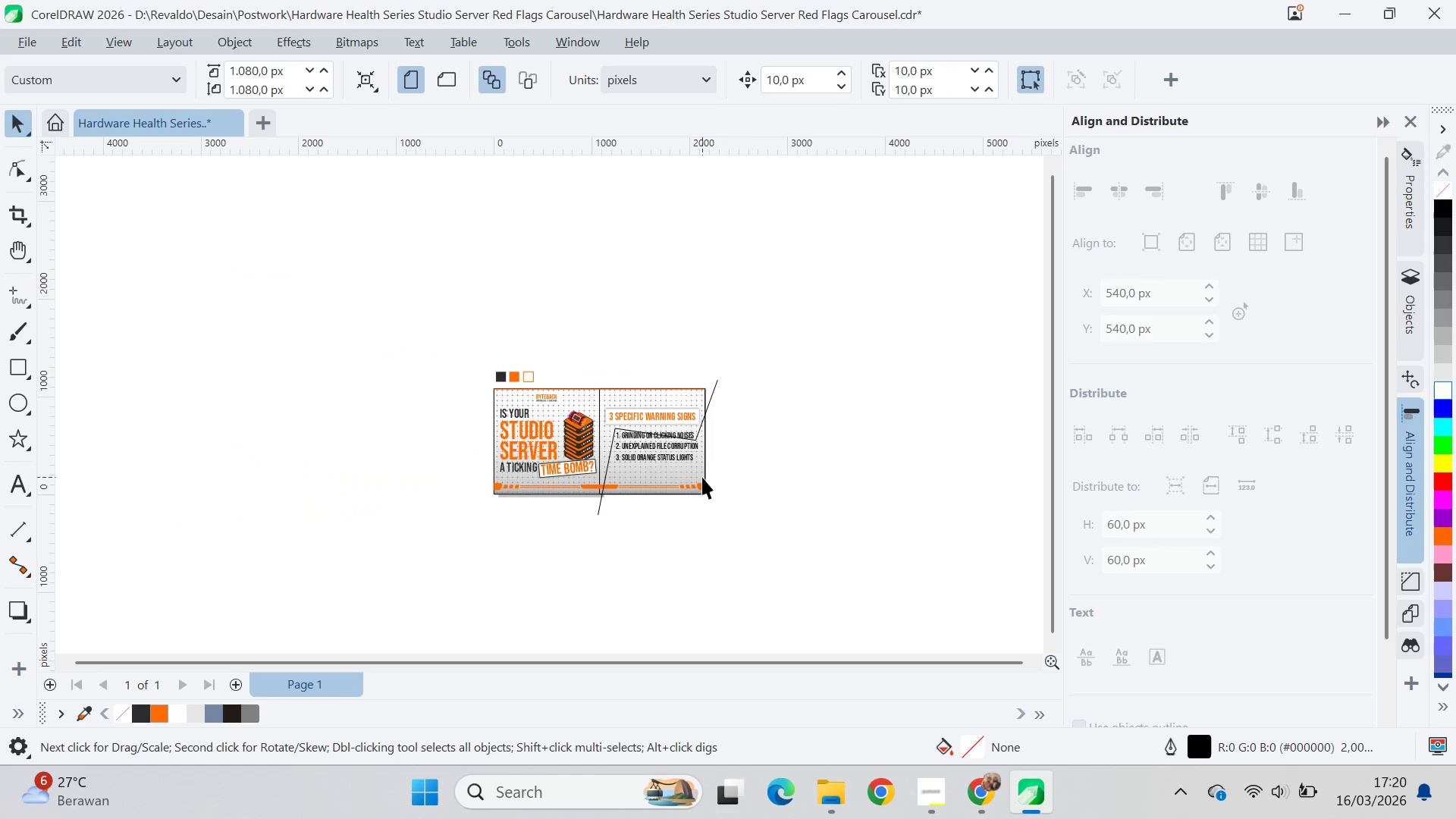 
hold_key(key=ControlLeft, duration=1.08)
left_click_drag(start_coordinate=[594, 445], to_coordinate=[719, 423])
 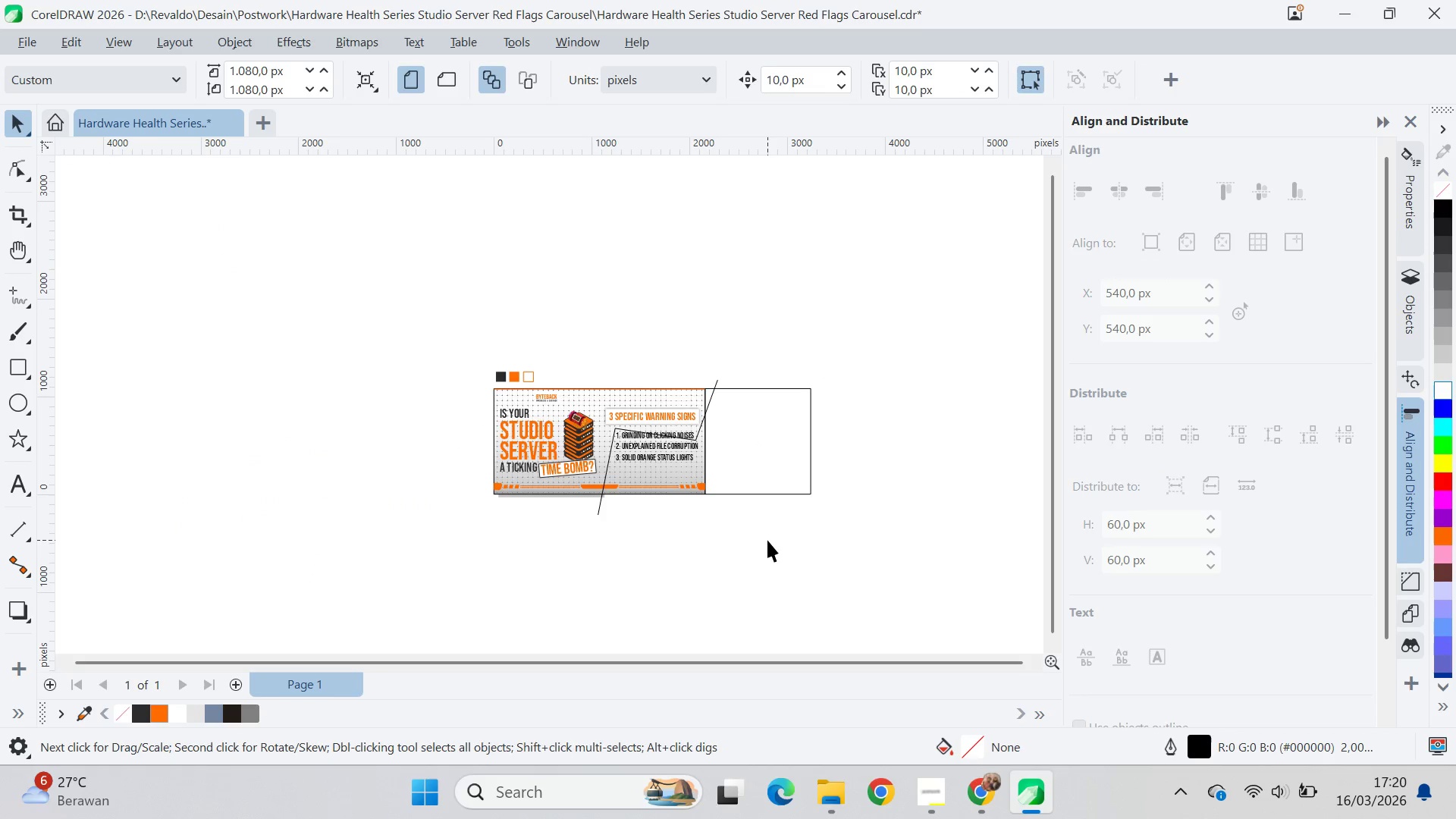 
key(Q)
 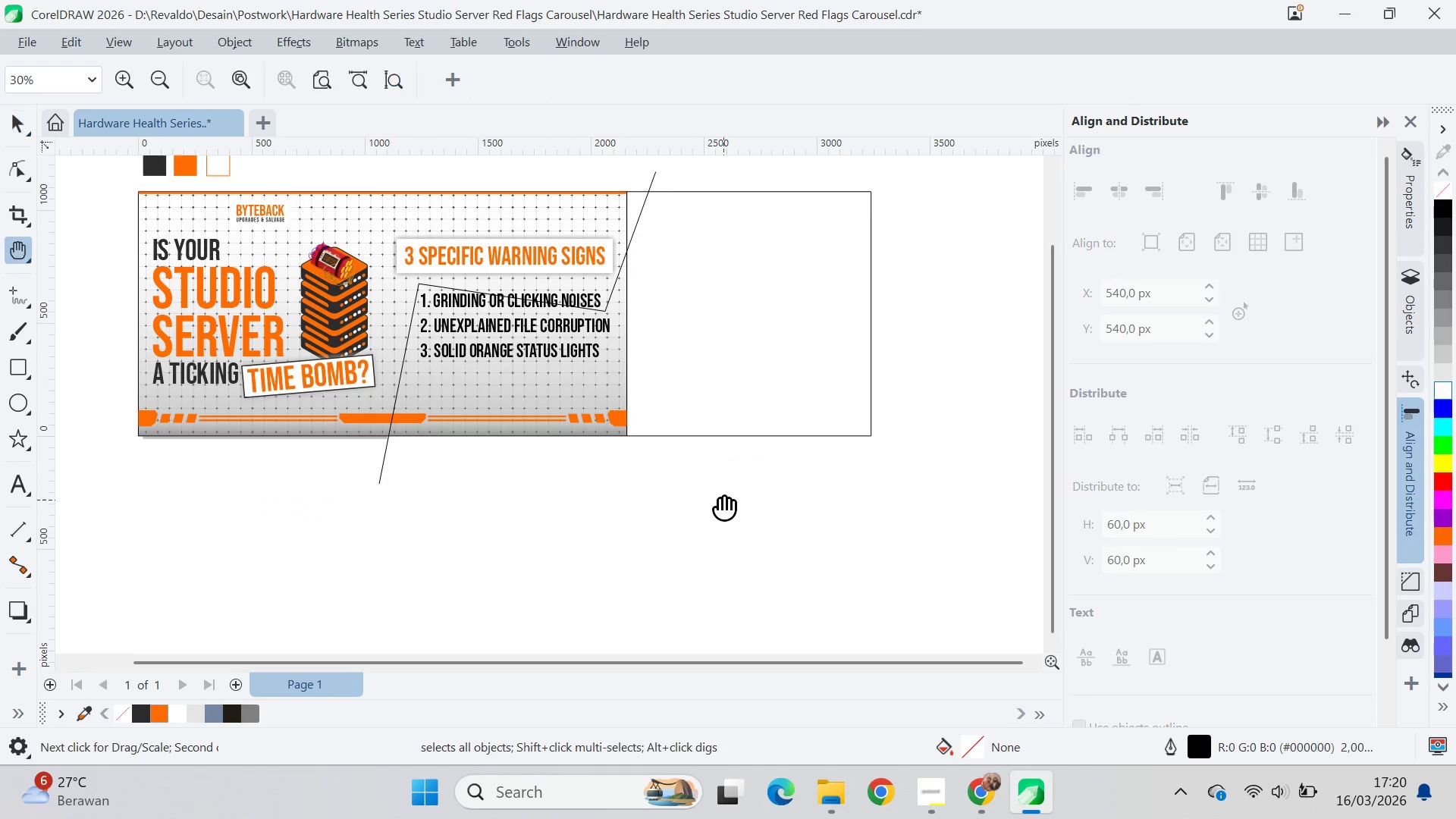 
left_click_drag(start_coordinate=[720, 499], to_coordinate=[701, 623])
 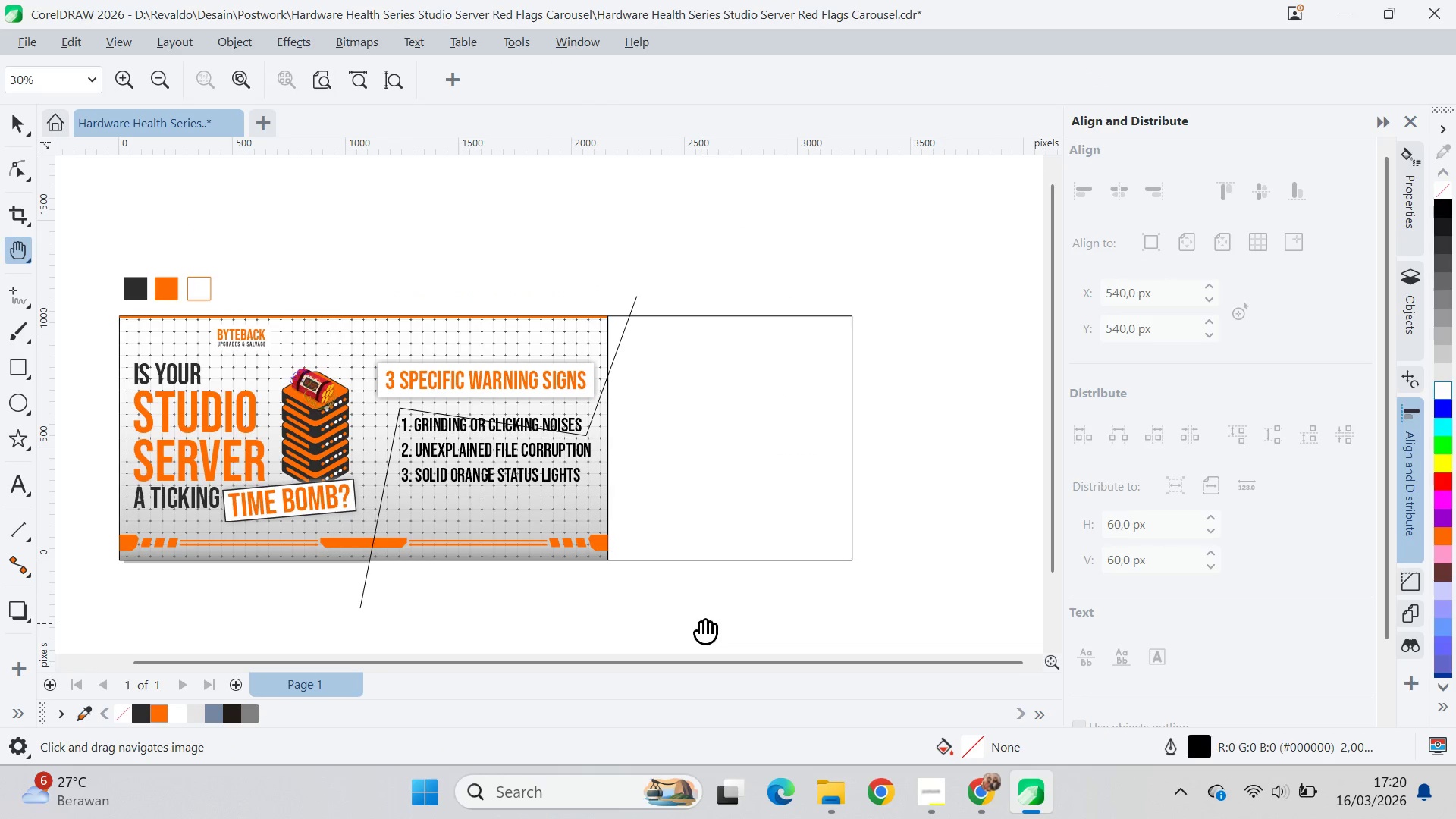 
scroll: coordinate [763, 536], scroll_direction: up, amount: 6.0
 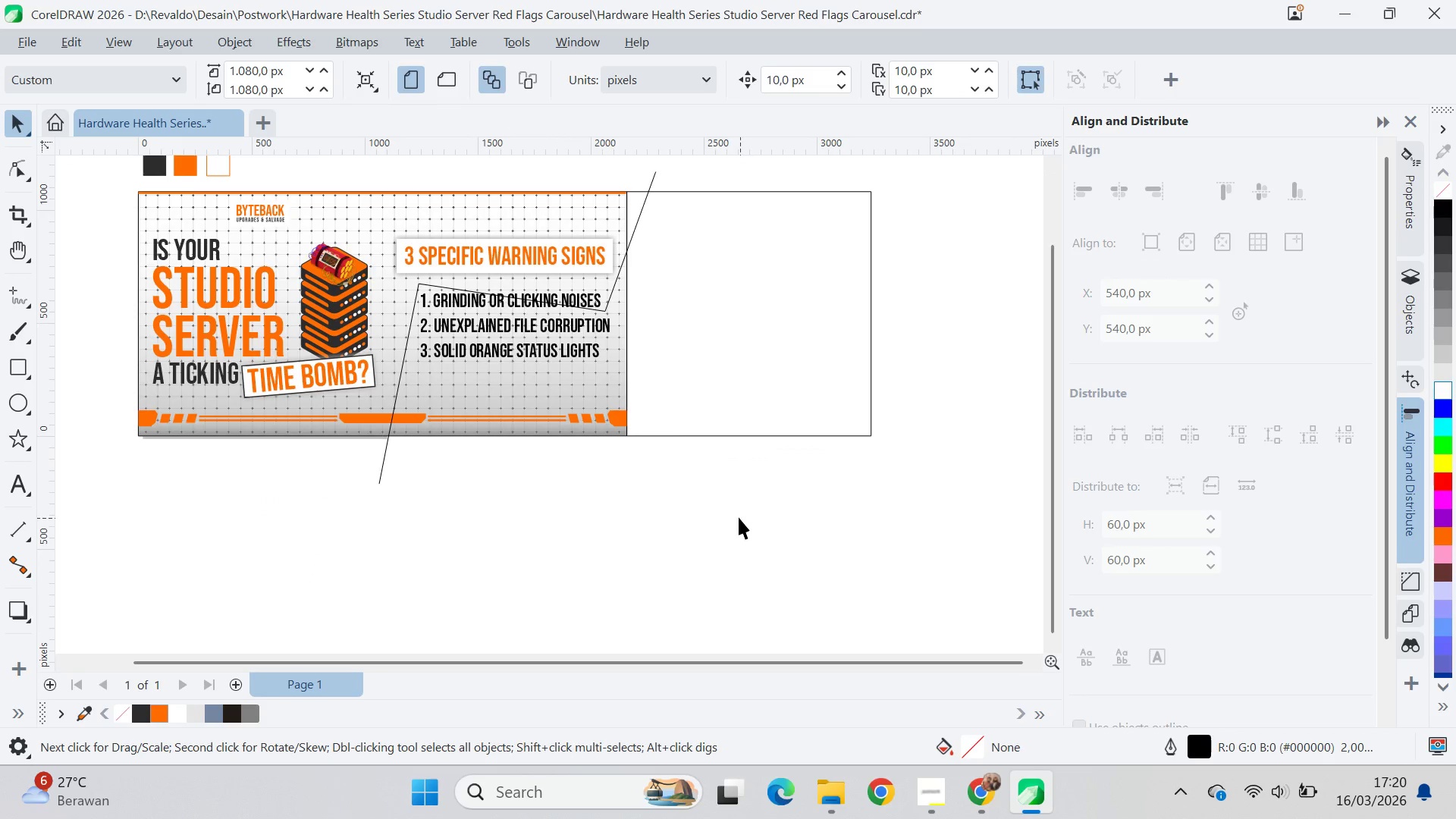 
key(V)
 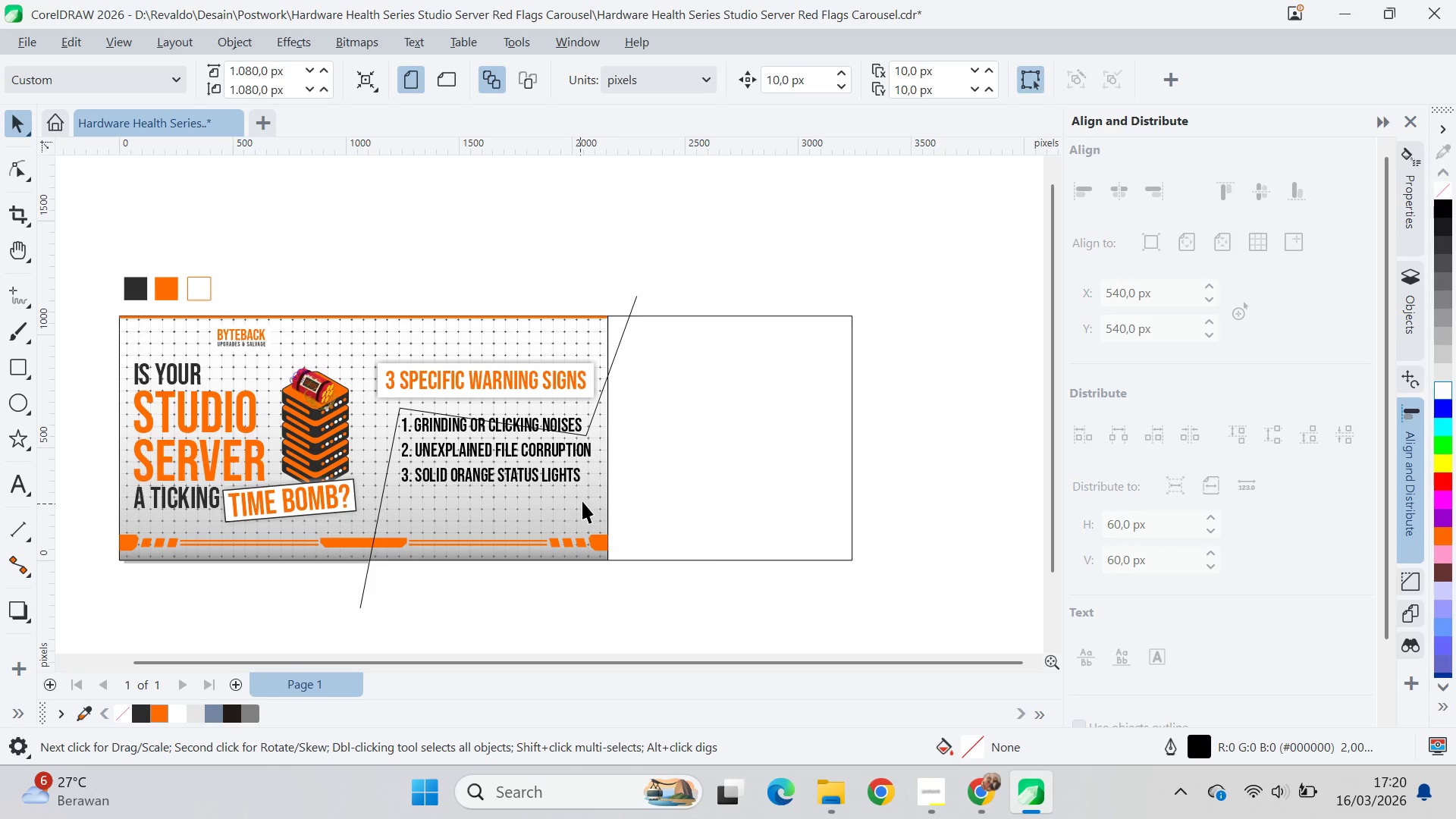 
left_click([582, 501])
 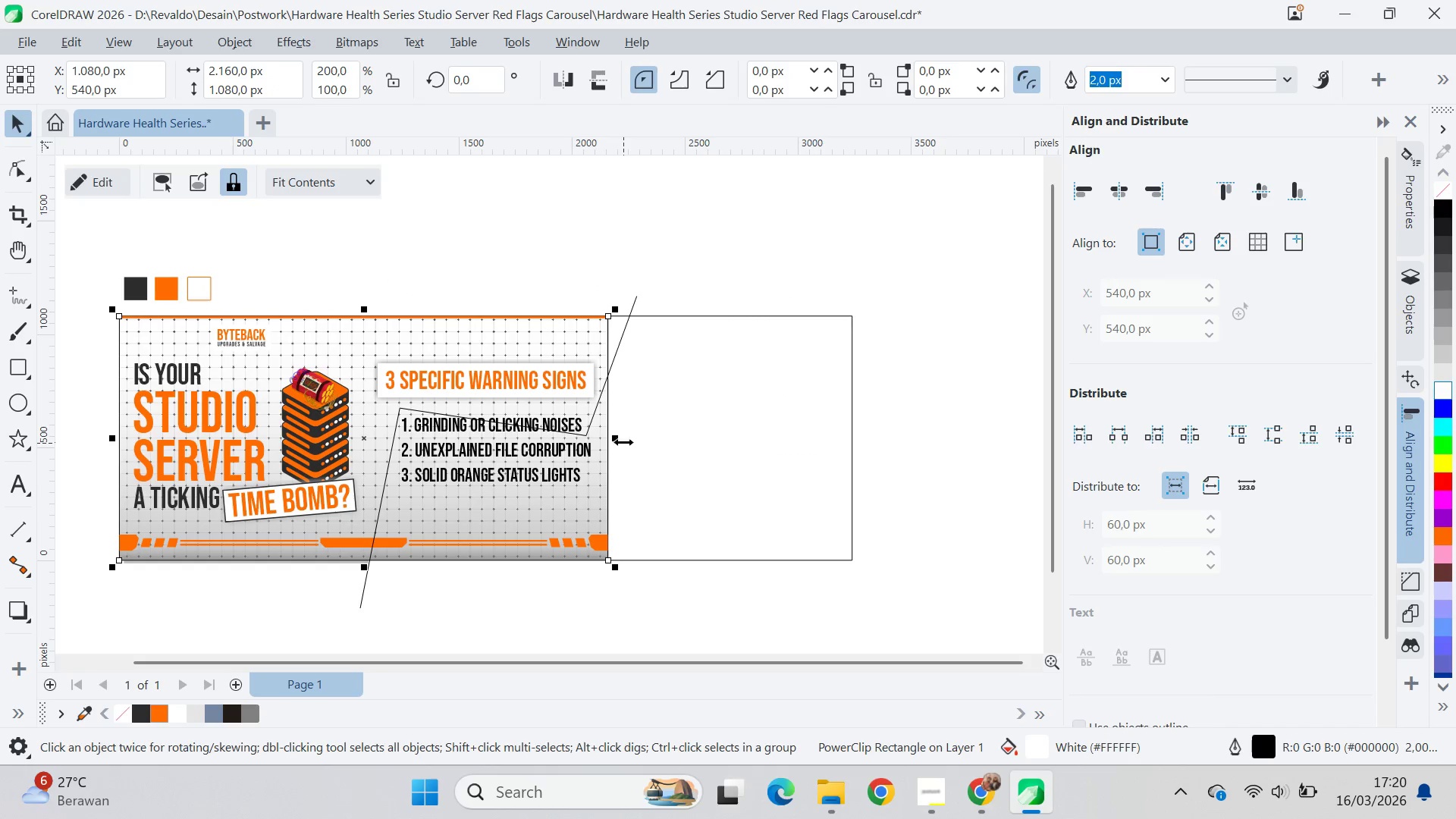 
left_click_drag(start_coordinate=[621, 439], to_coordinate=[642, 315])
 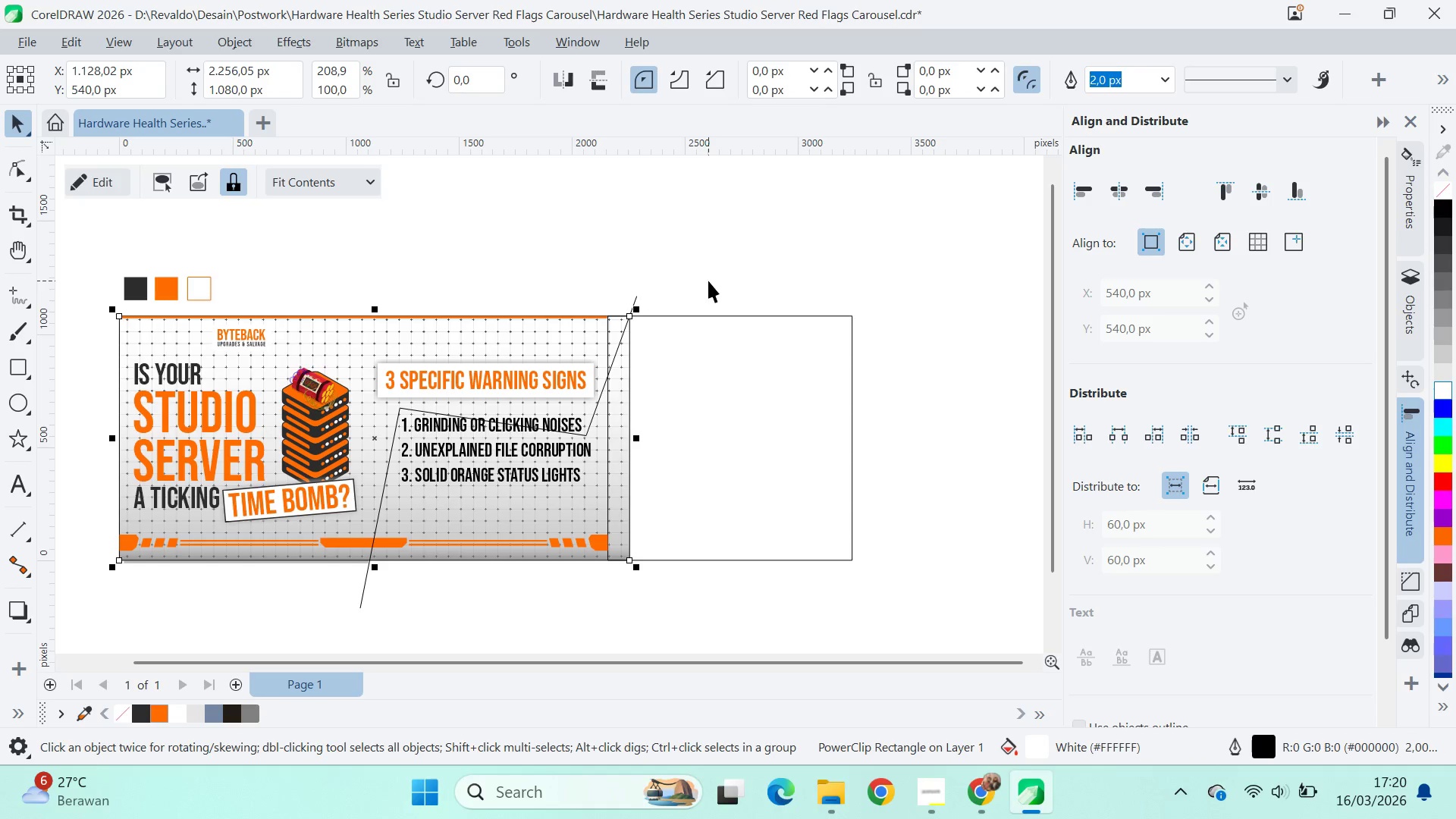 
left_click([708, 281])
 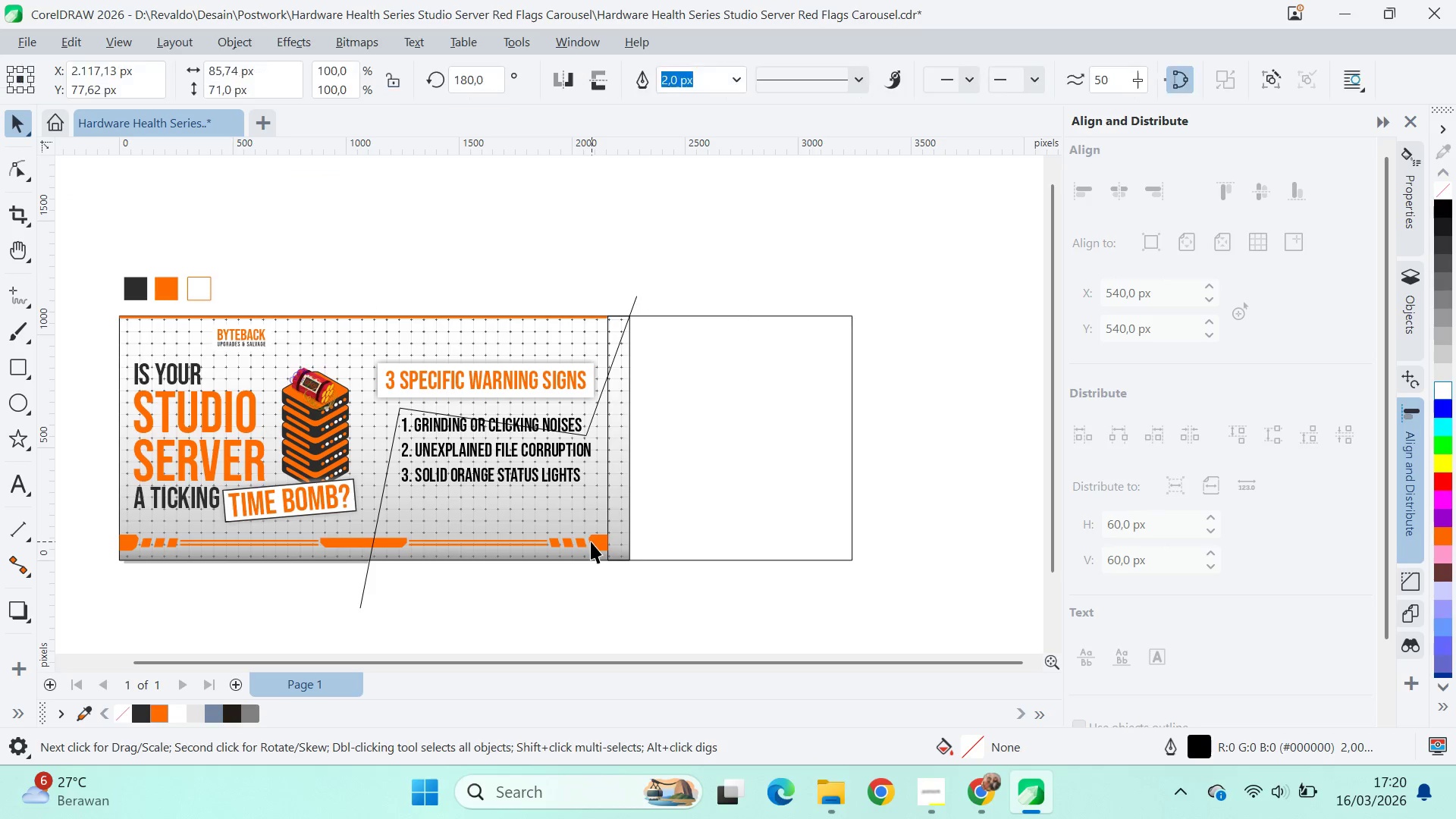 
left_click([503, 623])
 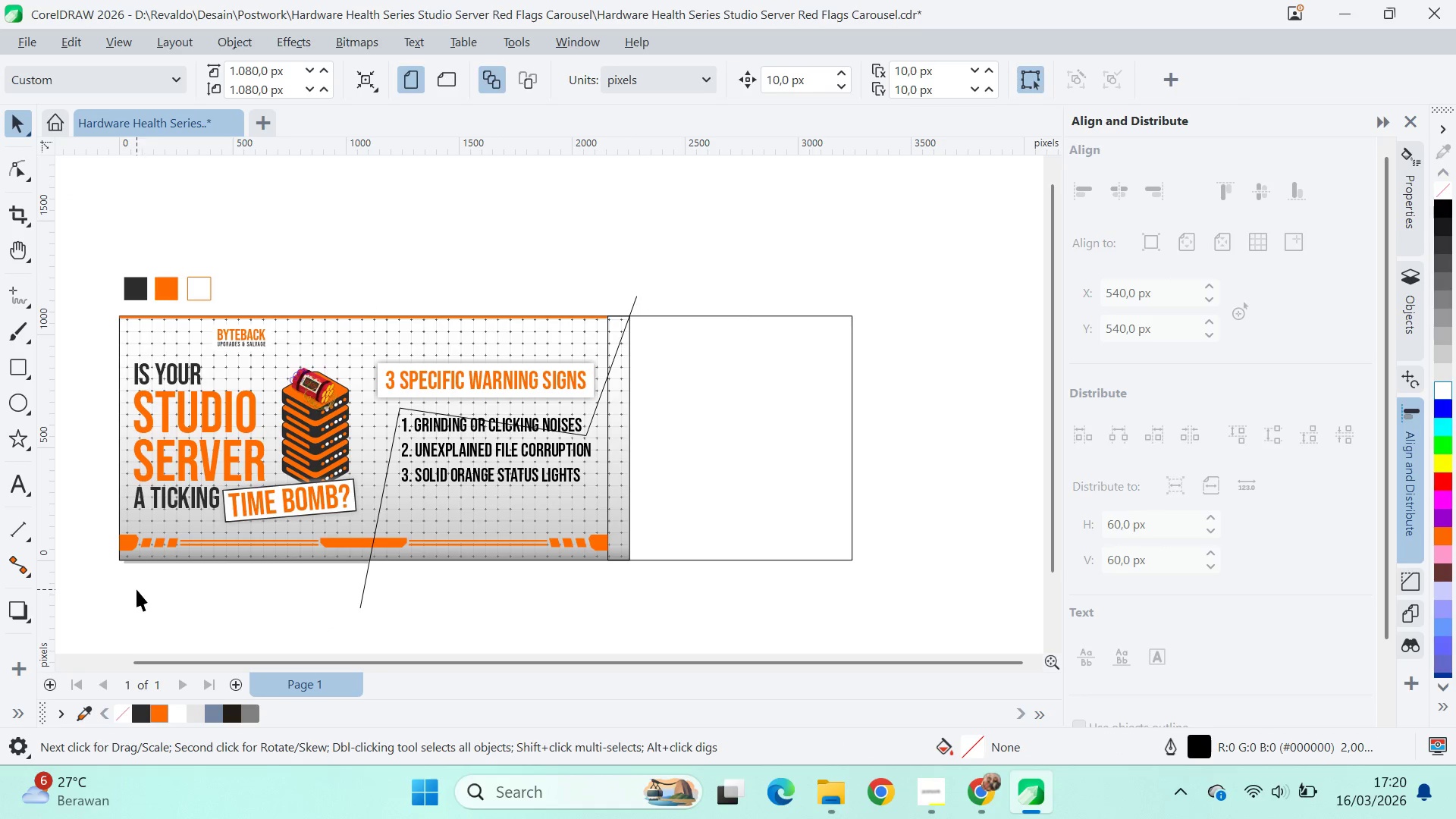 
left_click_drag(start_coordinate=[108, 579], to_coordinate=[626, 517])
 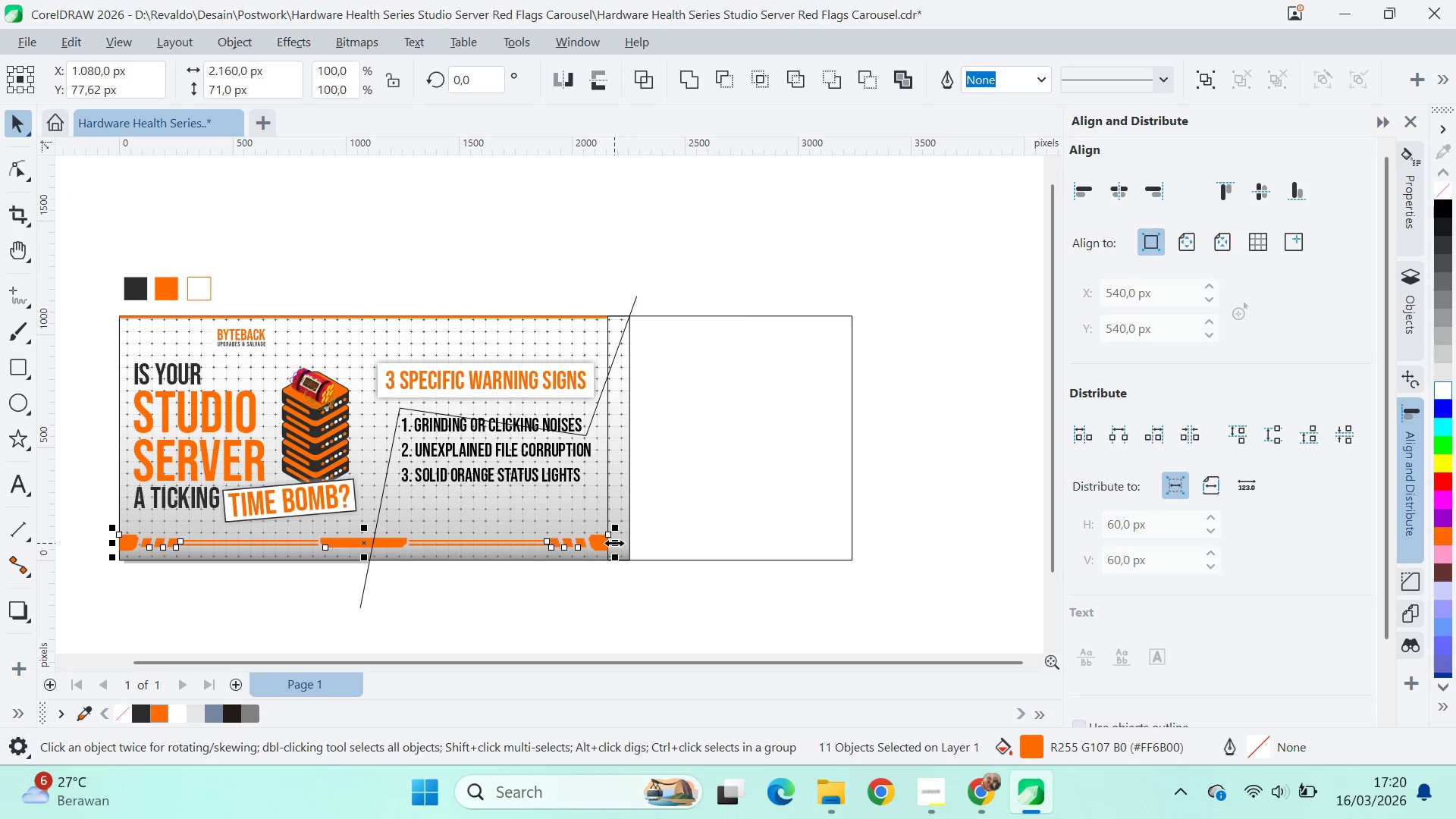 
left_click_drag(start_coordinate=[614, 542], to_coordinate=[635, 542])
 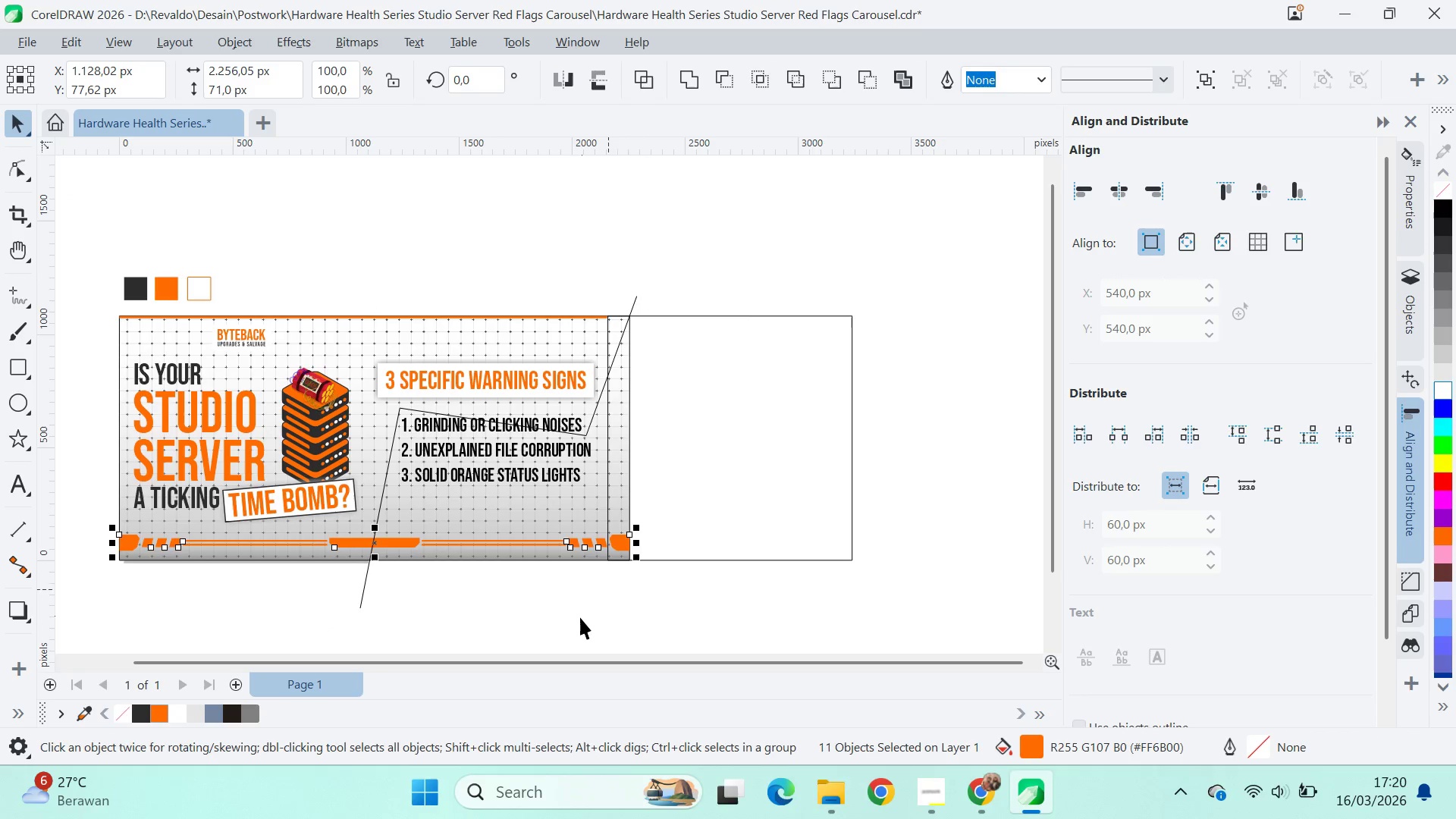 
left_click([577, 621])
 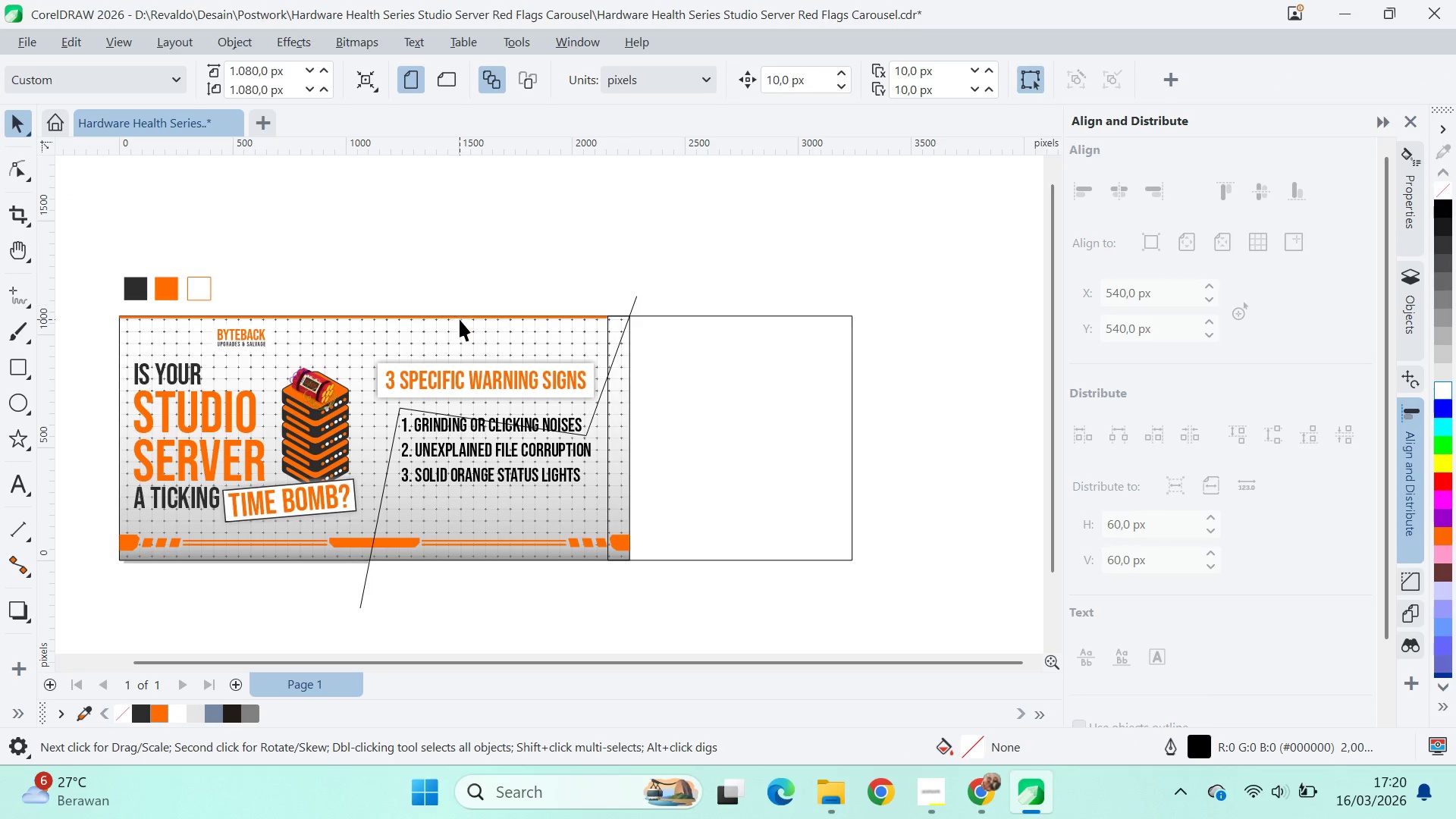 
left_click([461, 320])
 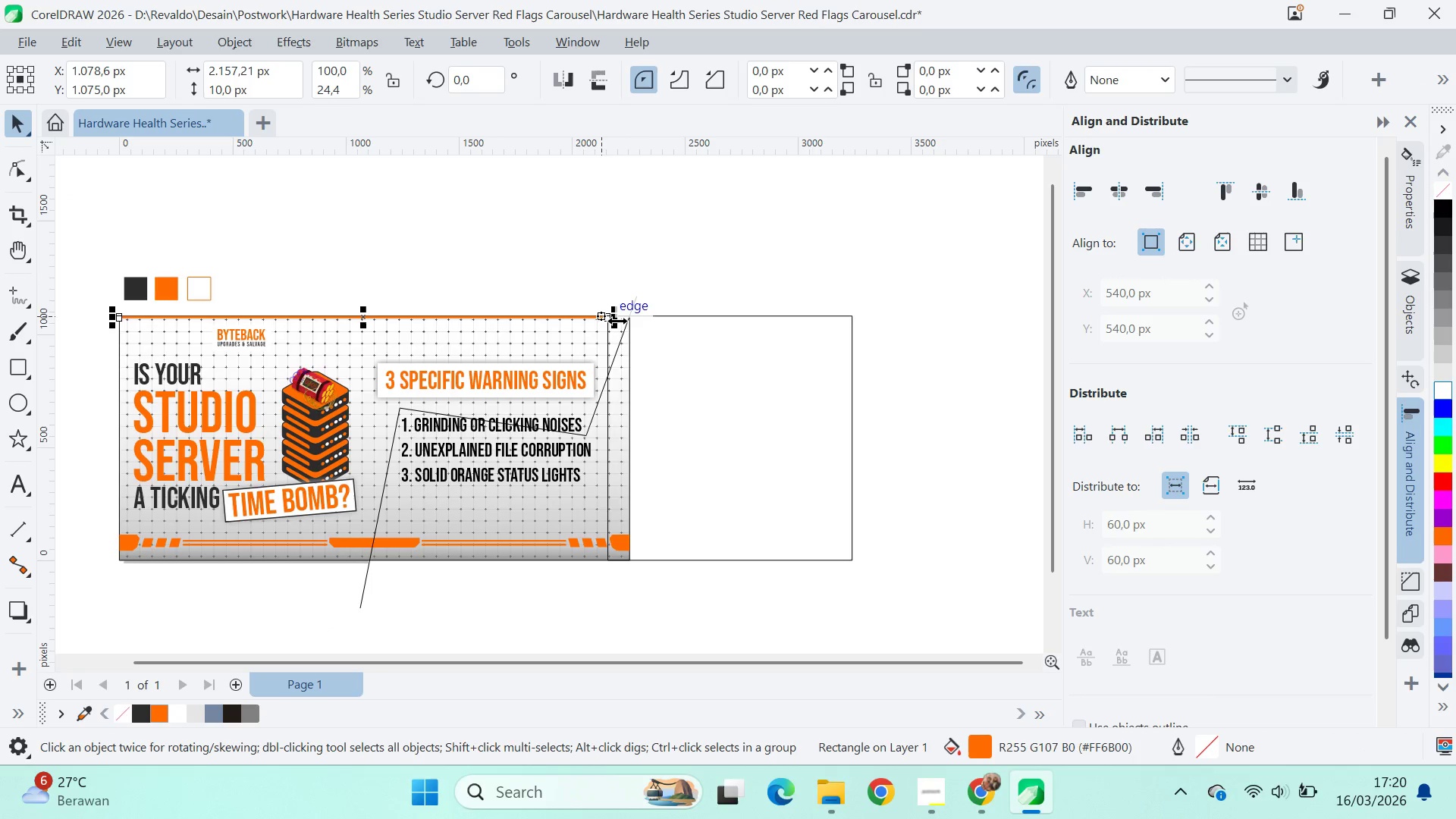 
left_click_drag(start_coordinate=[617, 321], to_coordinate=[639, 319])
 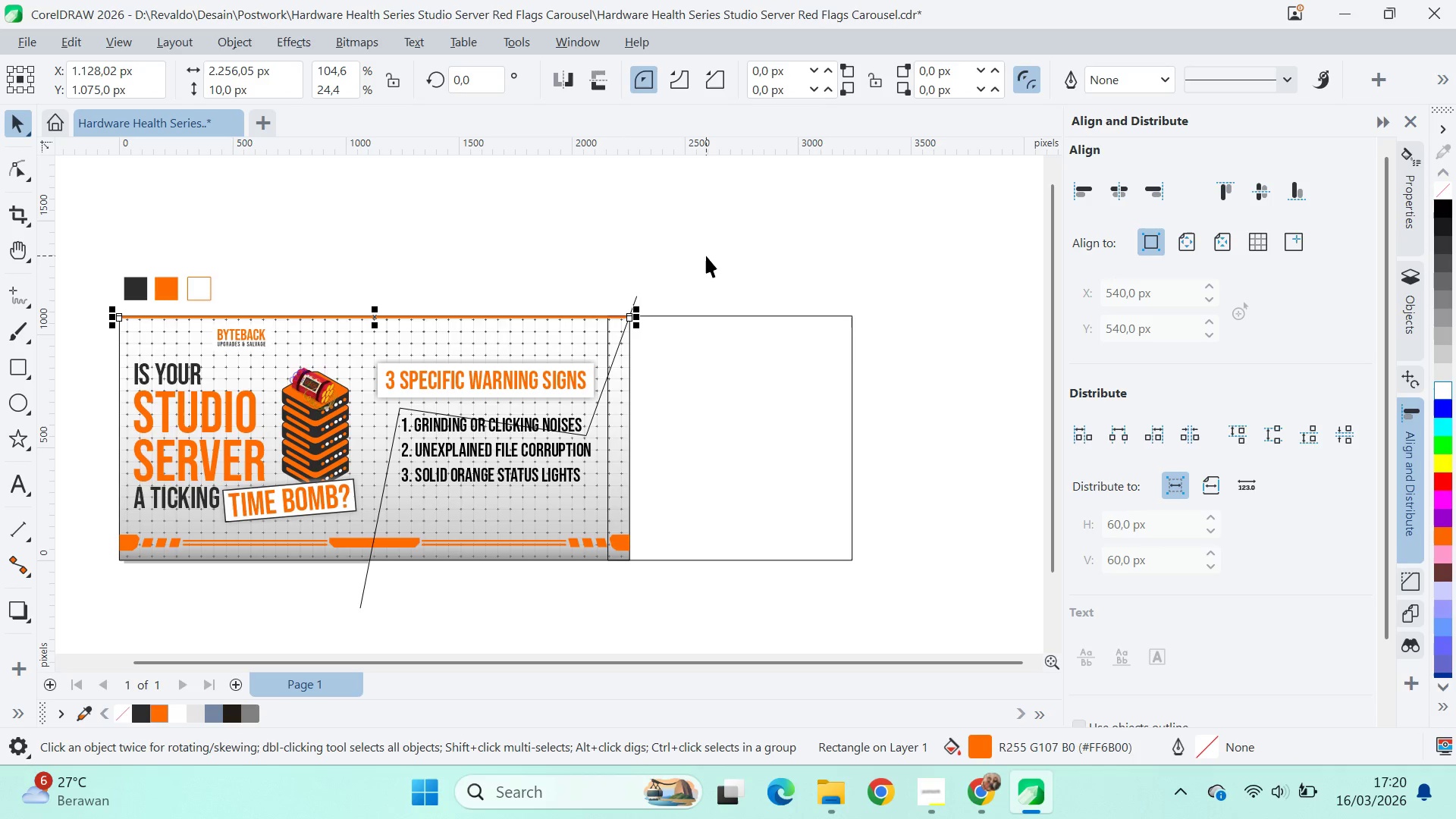 
left_click([706, 255])
 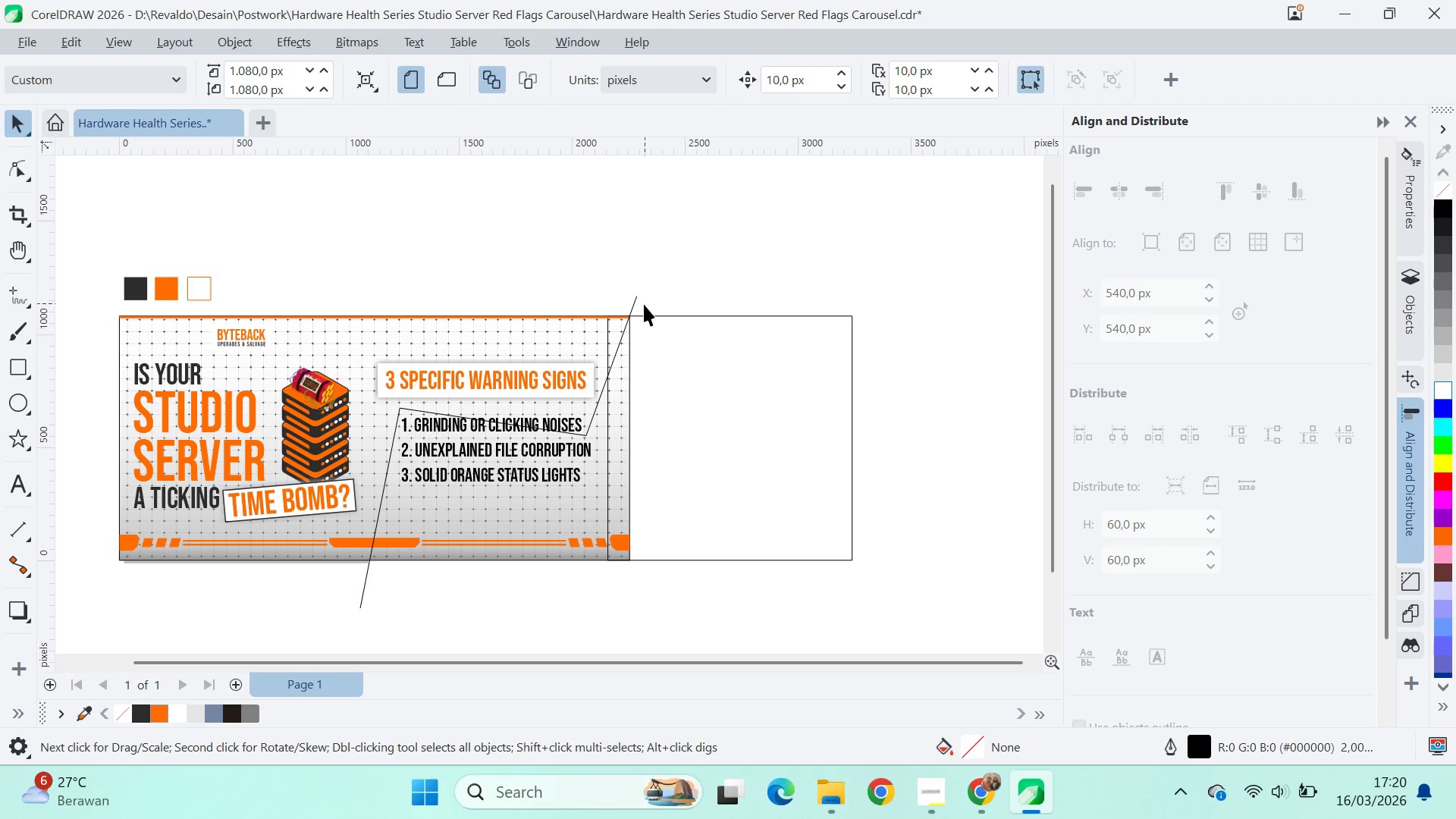 
scroll: coordinate [640, 304], scroll_direction: up, amount: 7.0
 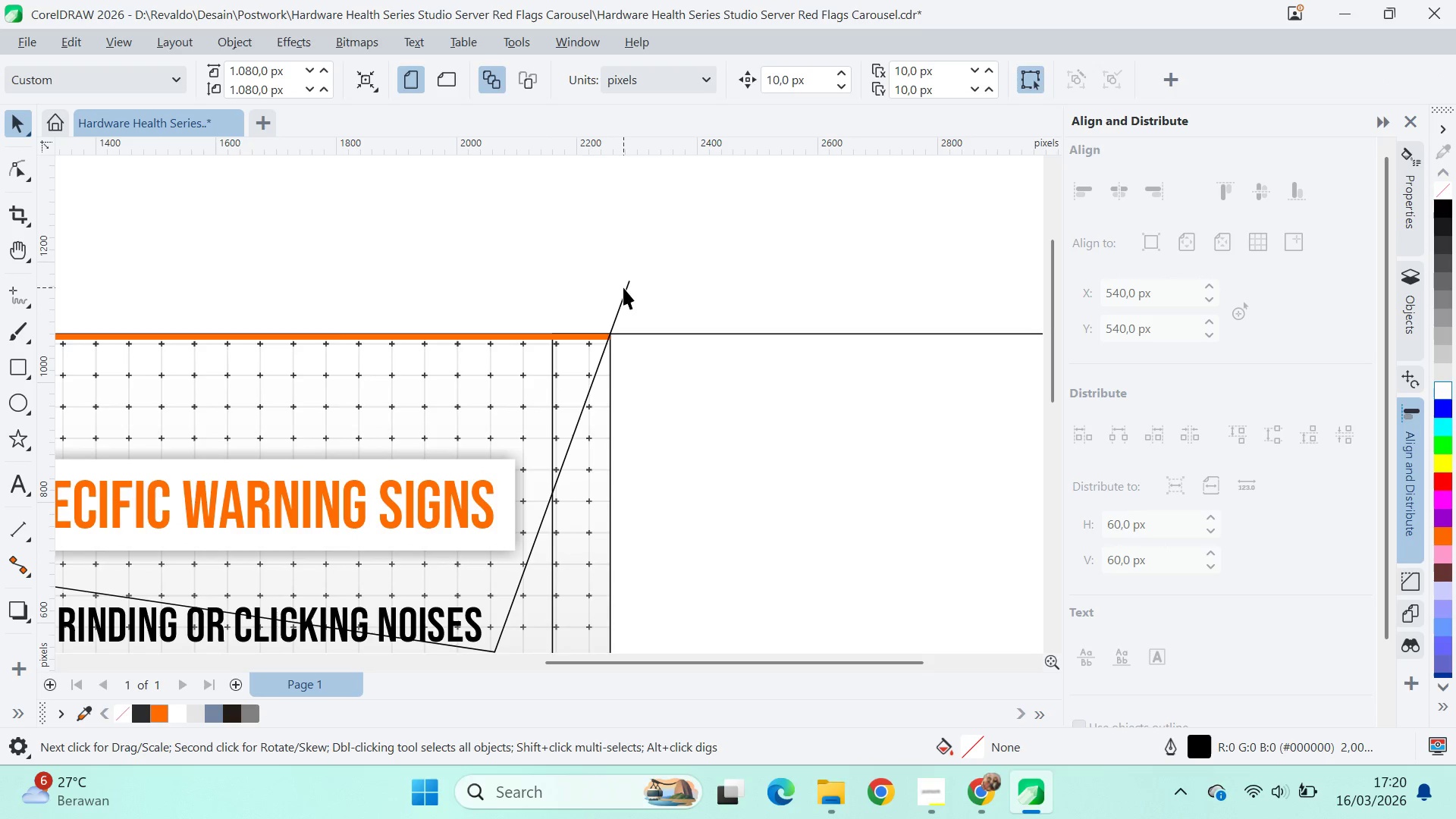 
left_click([626, 287])
 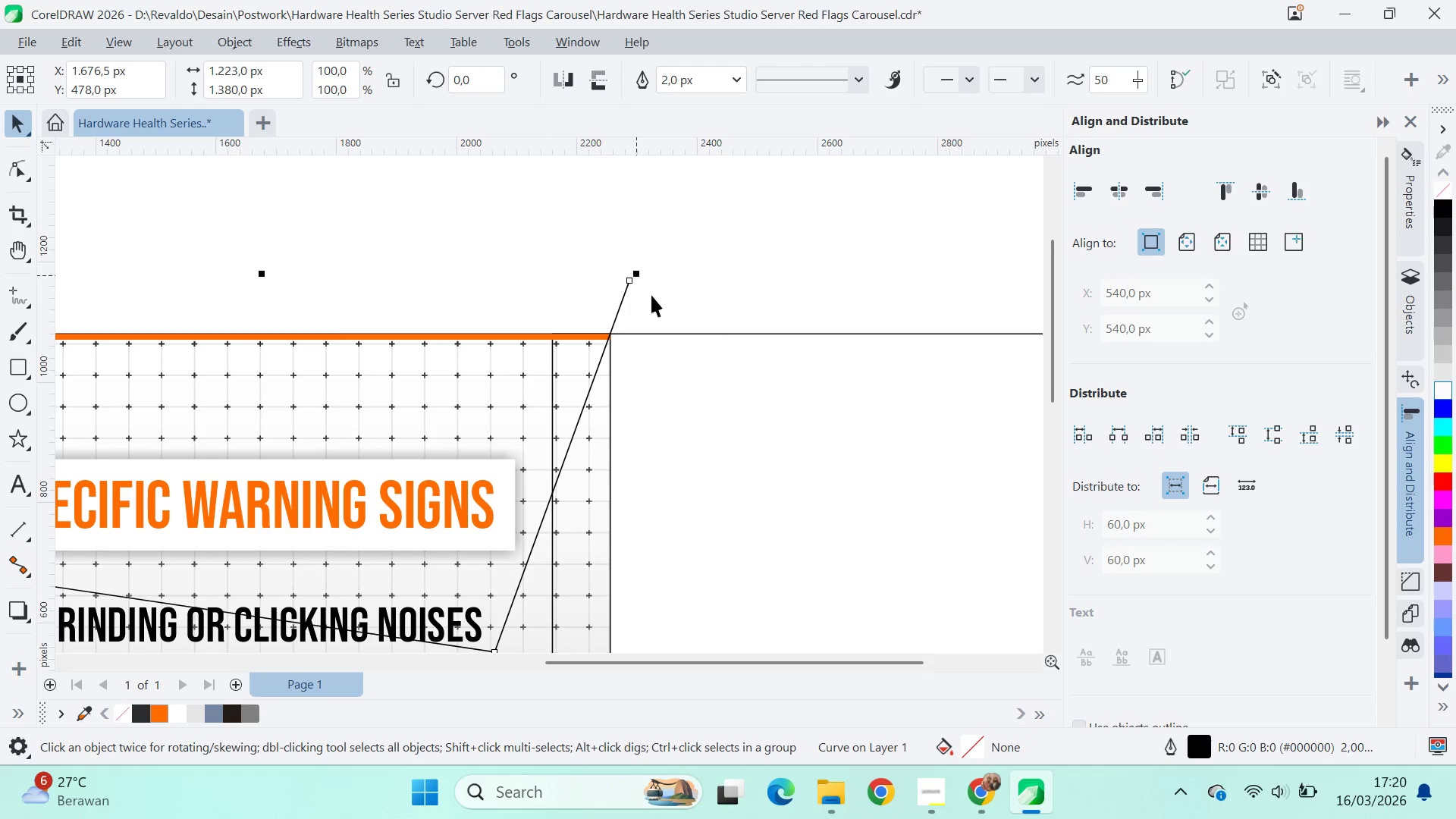 
left_click([618, 495])
 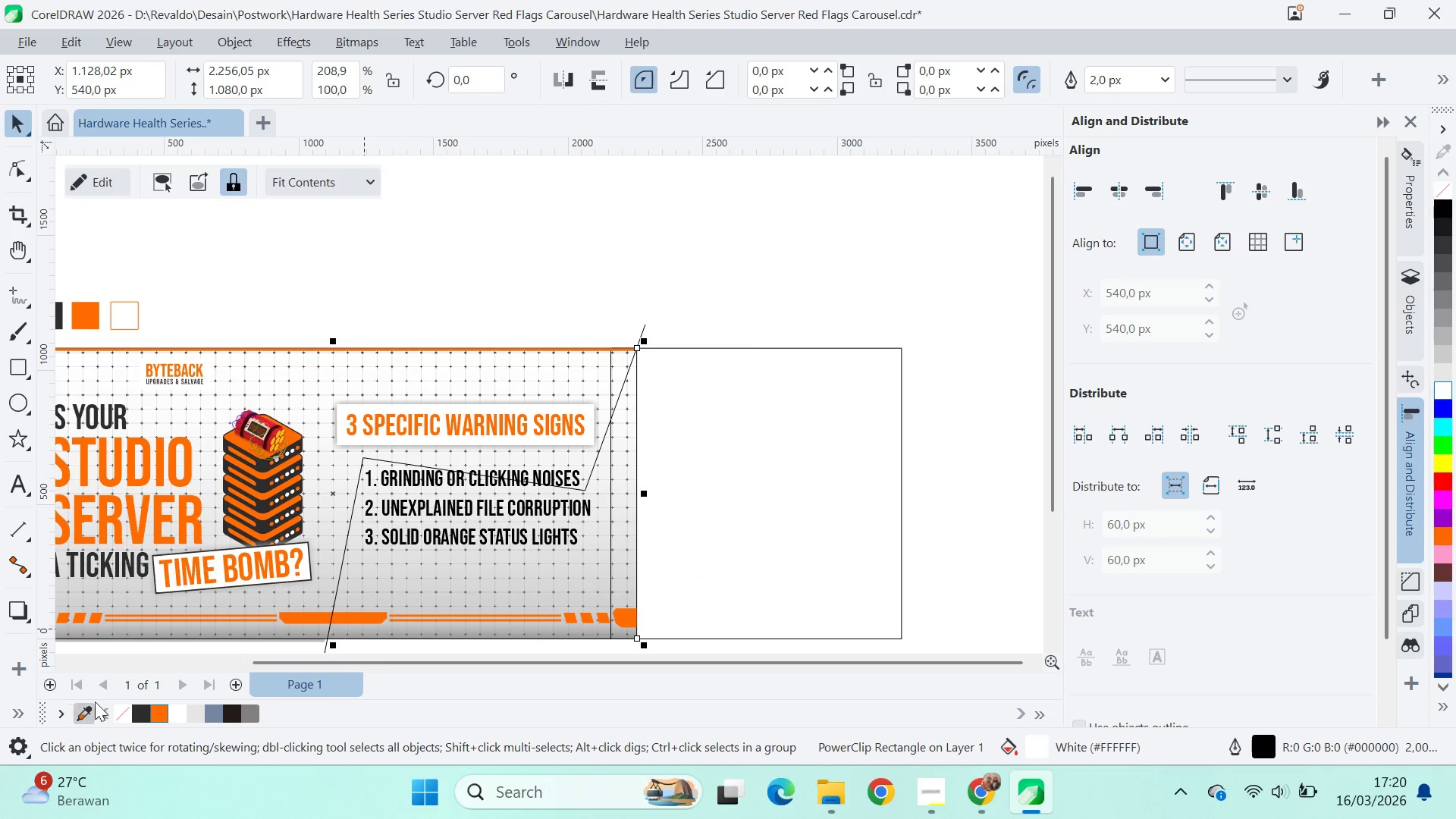 
scroll: coordinate [667, 344], scroll_direction: down, amount: 6.0
 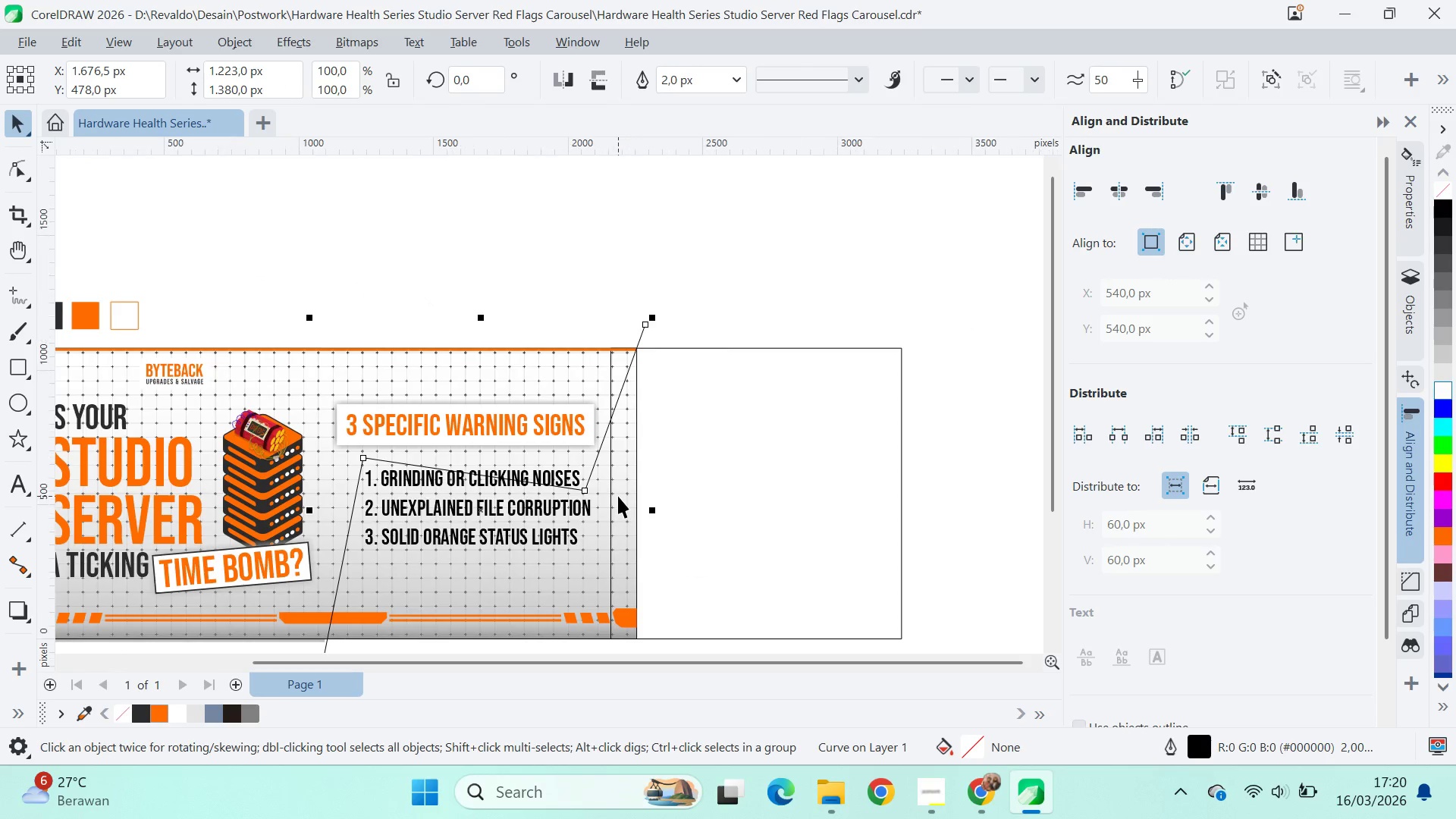 
right_click([119, 708])
 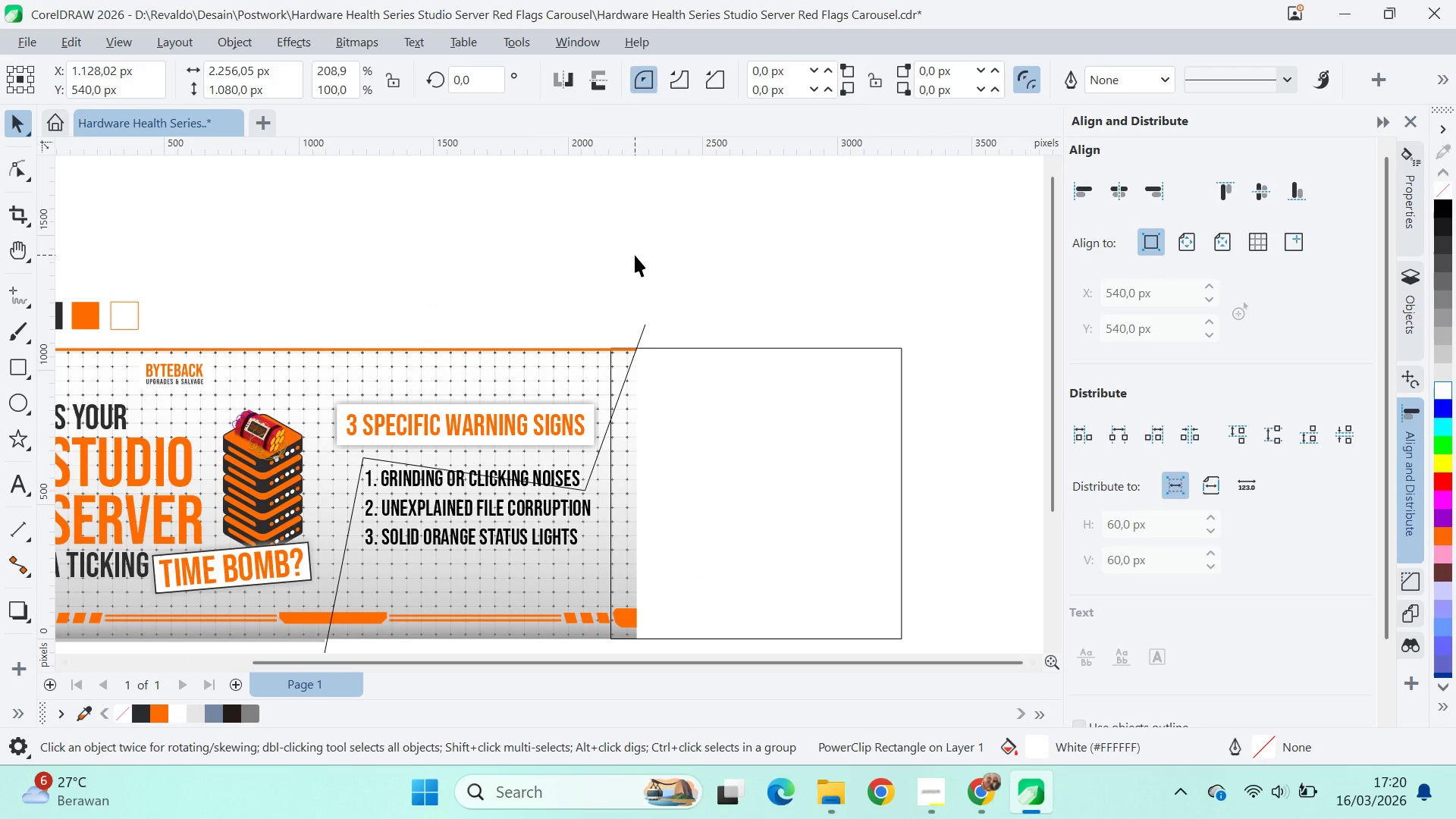 
type(qv)
 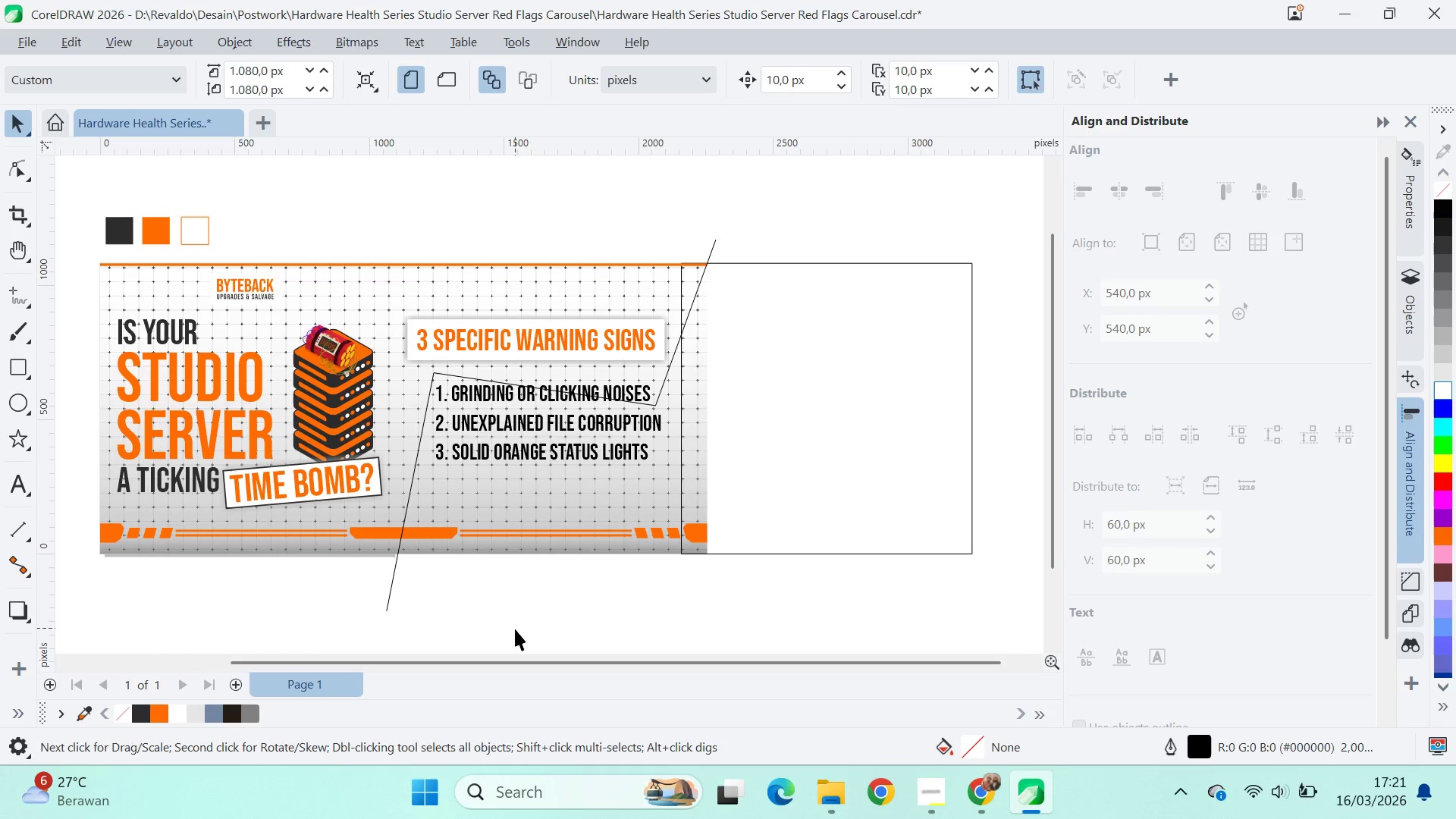 
left_click_drag(start_coordinate=[693, 300], to_coordinate=[764, 215])
 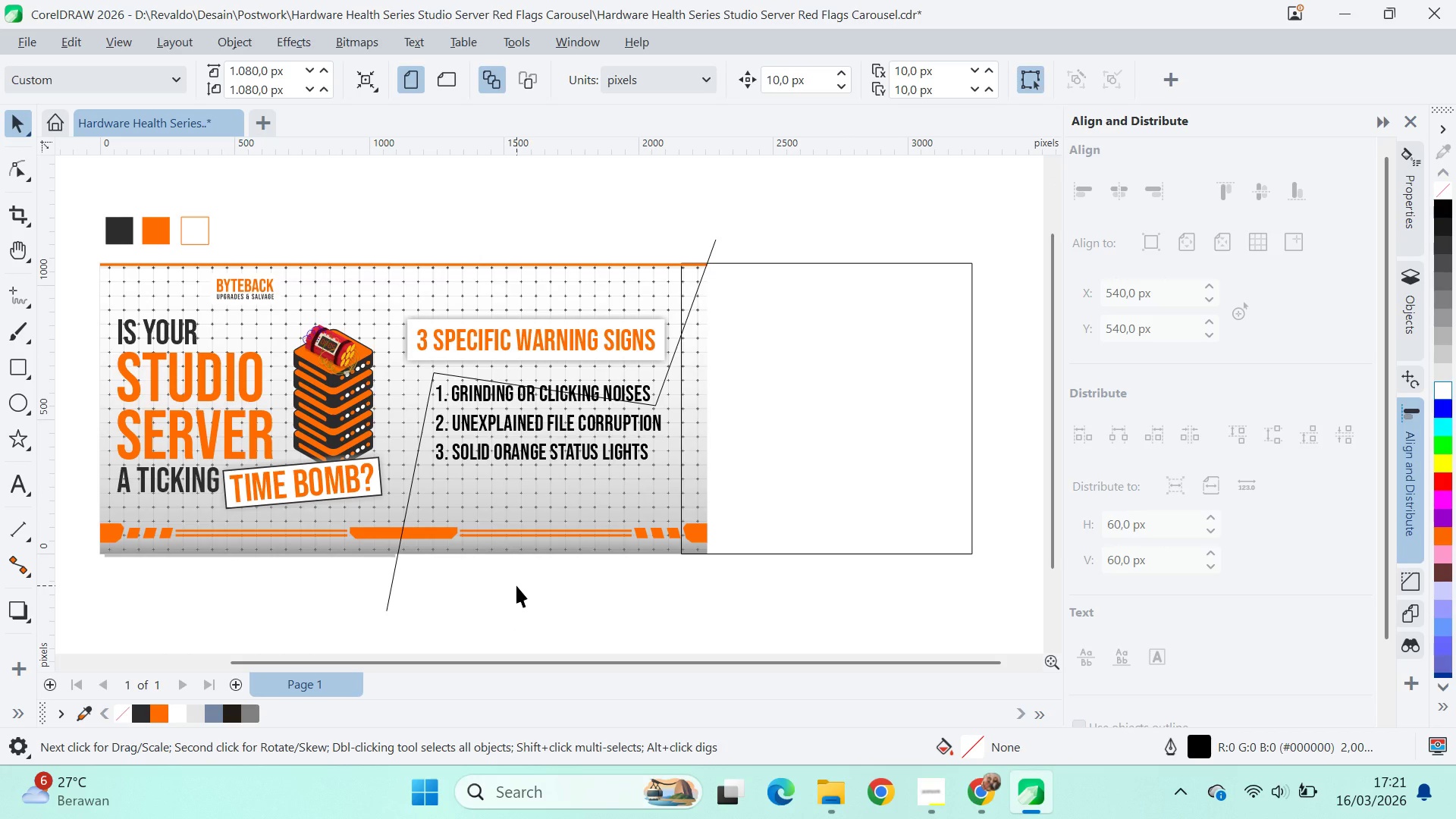 
wait(9.66)
 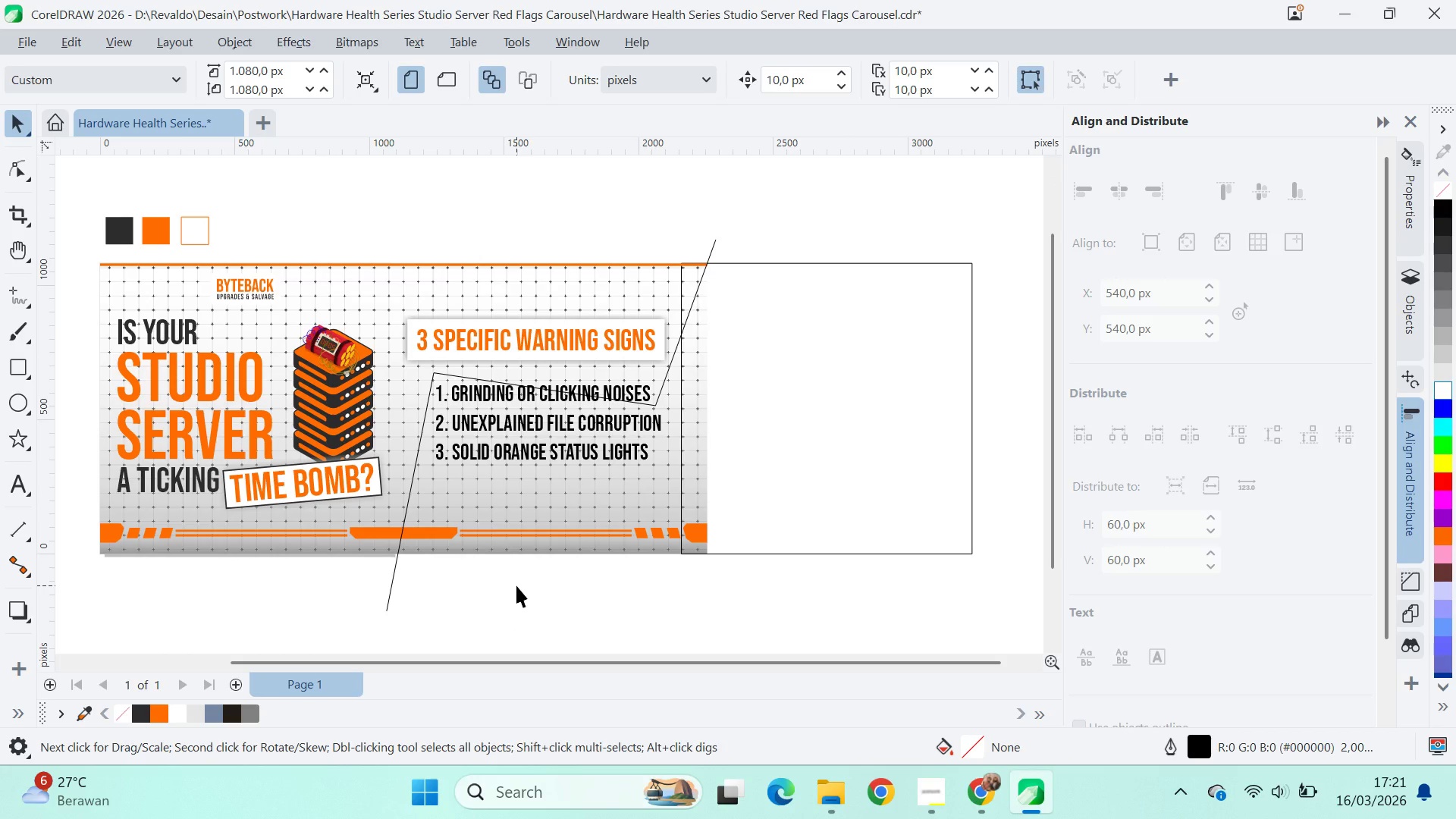 
double_click([402, 563])
 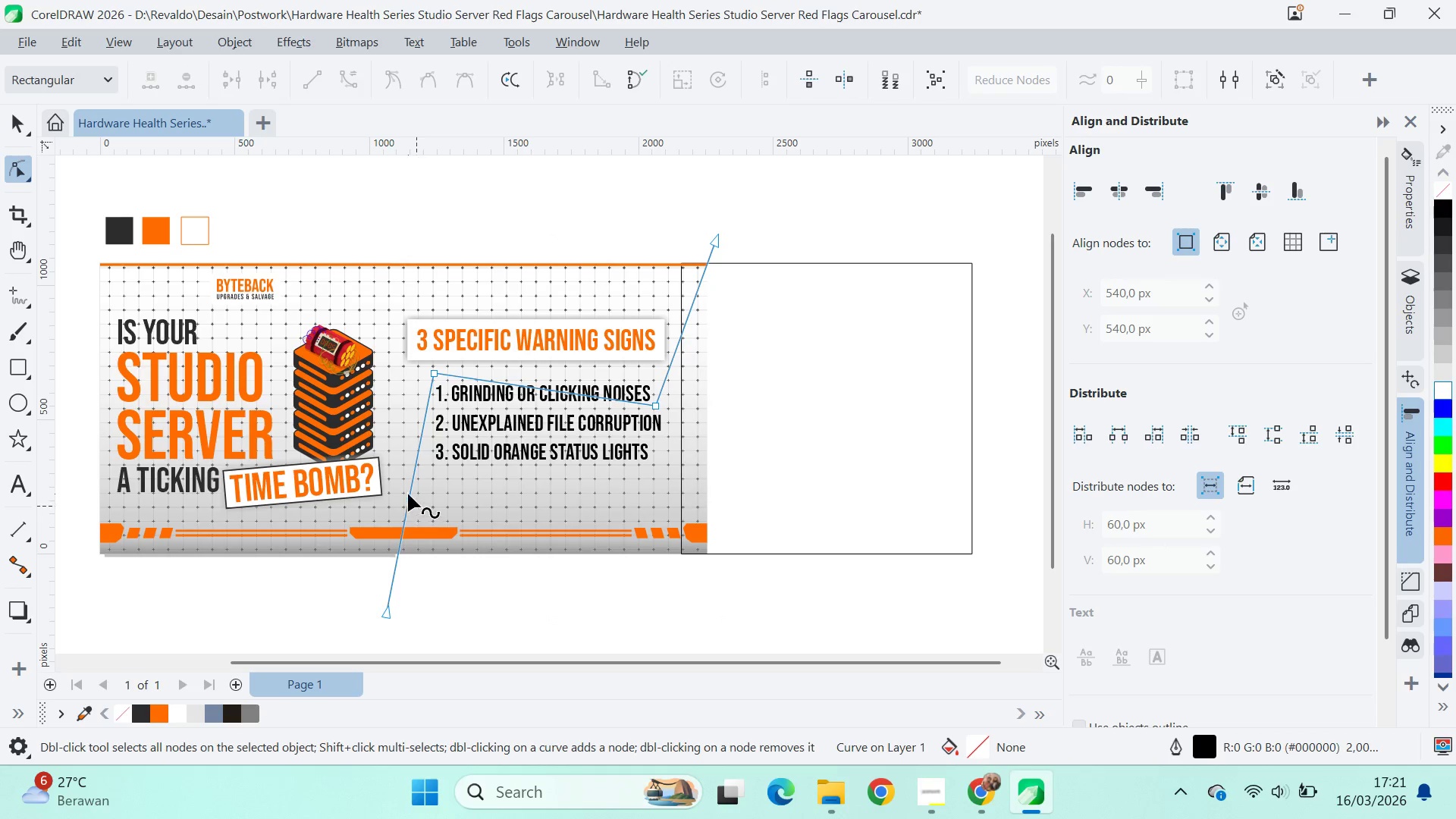 
double_click([410, 493])
 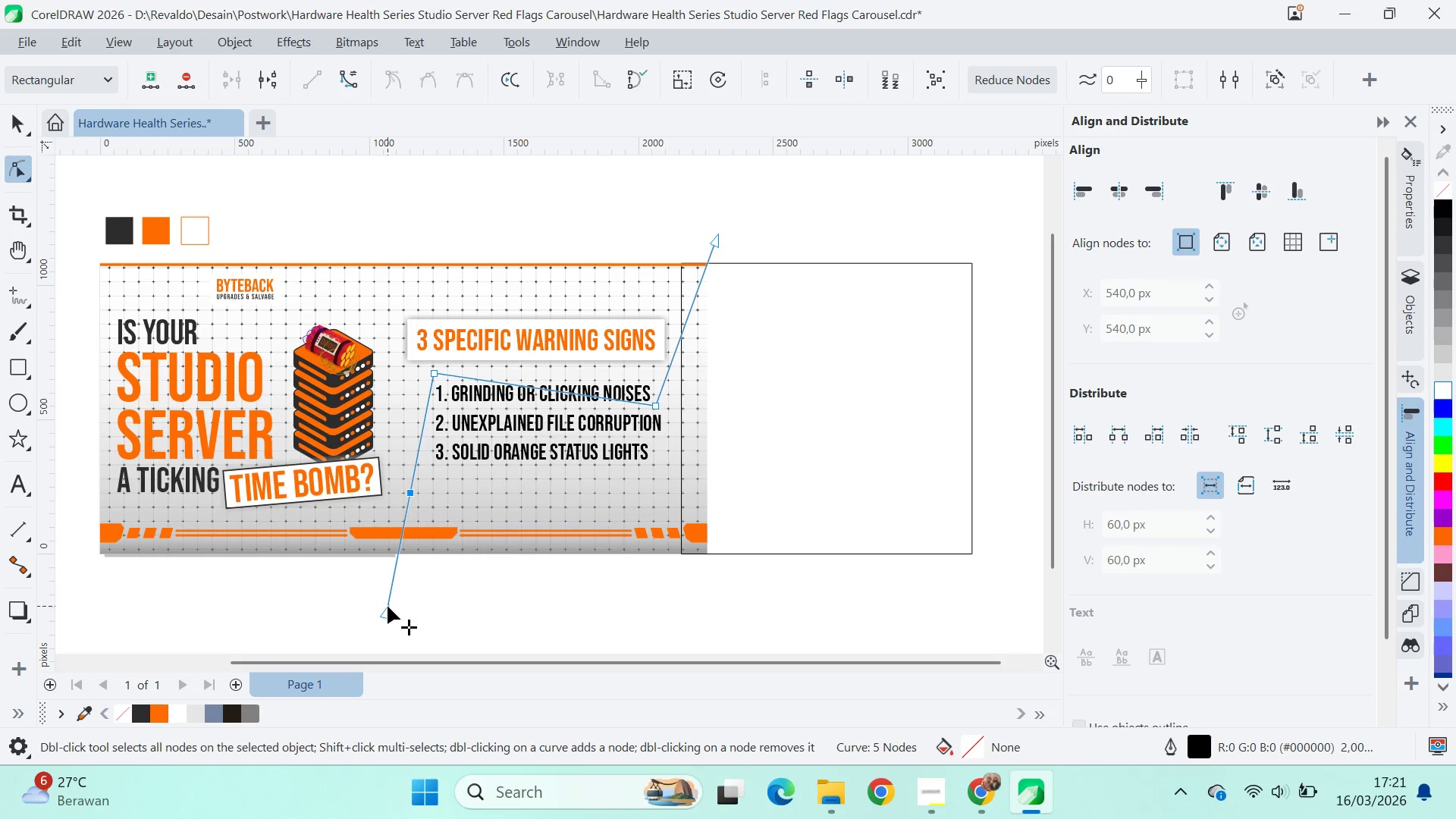 
left_click_drag(start_coordinate=[390, 613], to_coordinate=[441, 614])
 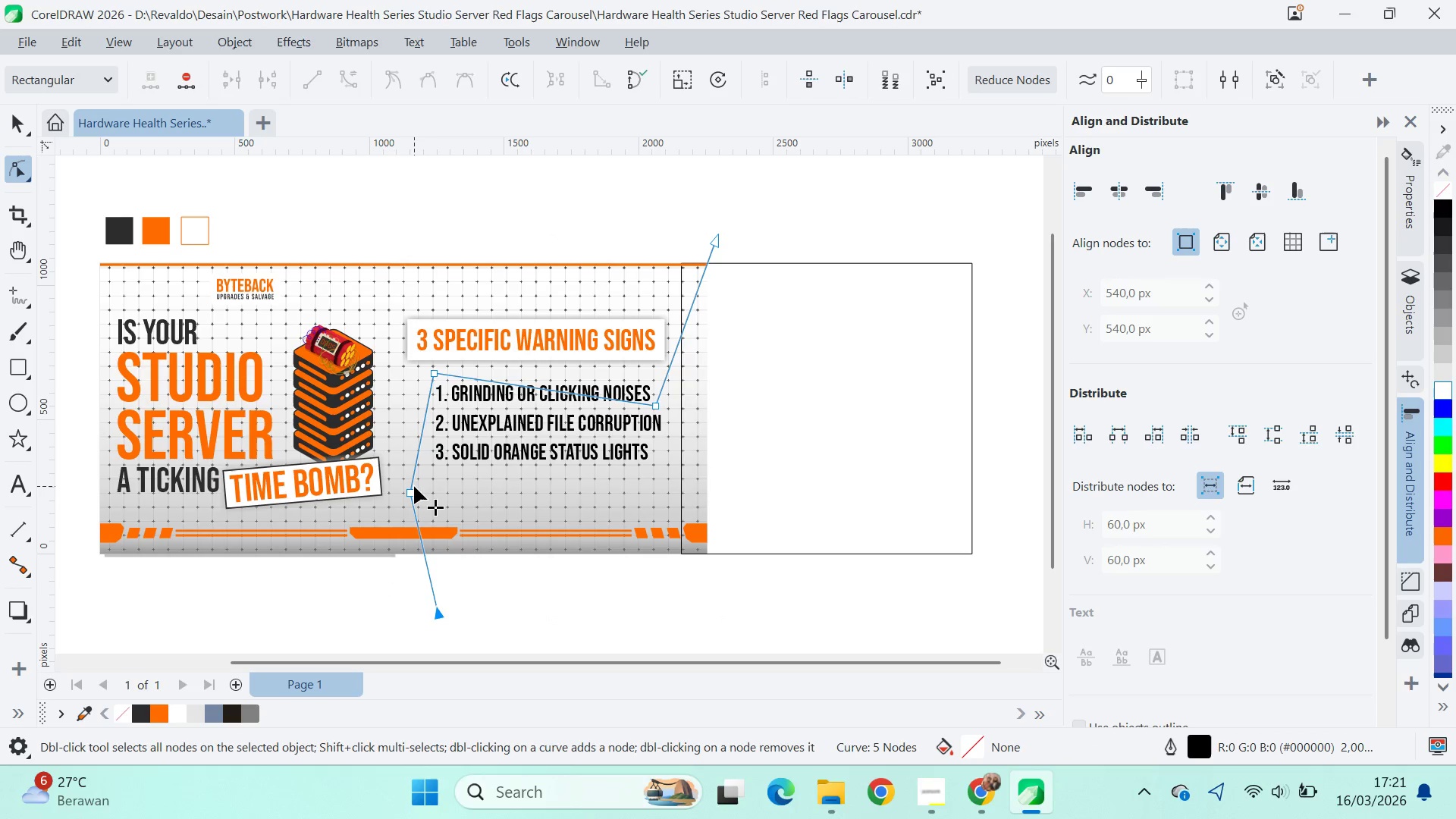 
left_click_drag(start_coordinate=[414, 486], to_coordinate=[459, 500])
 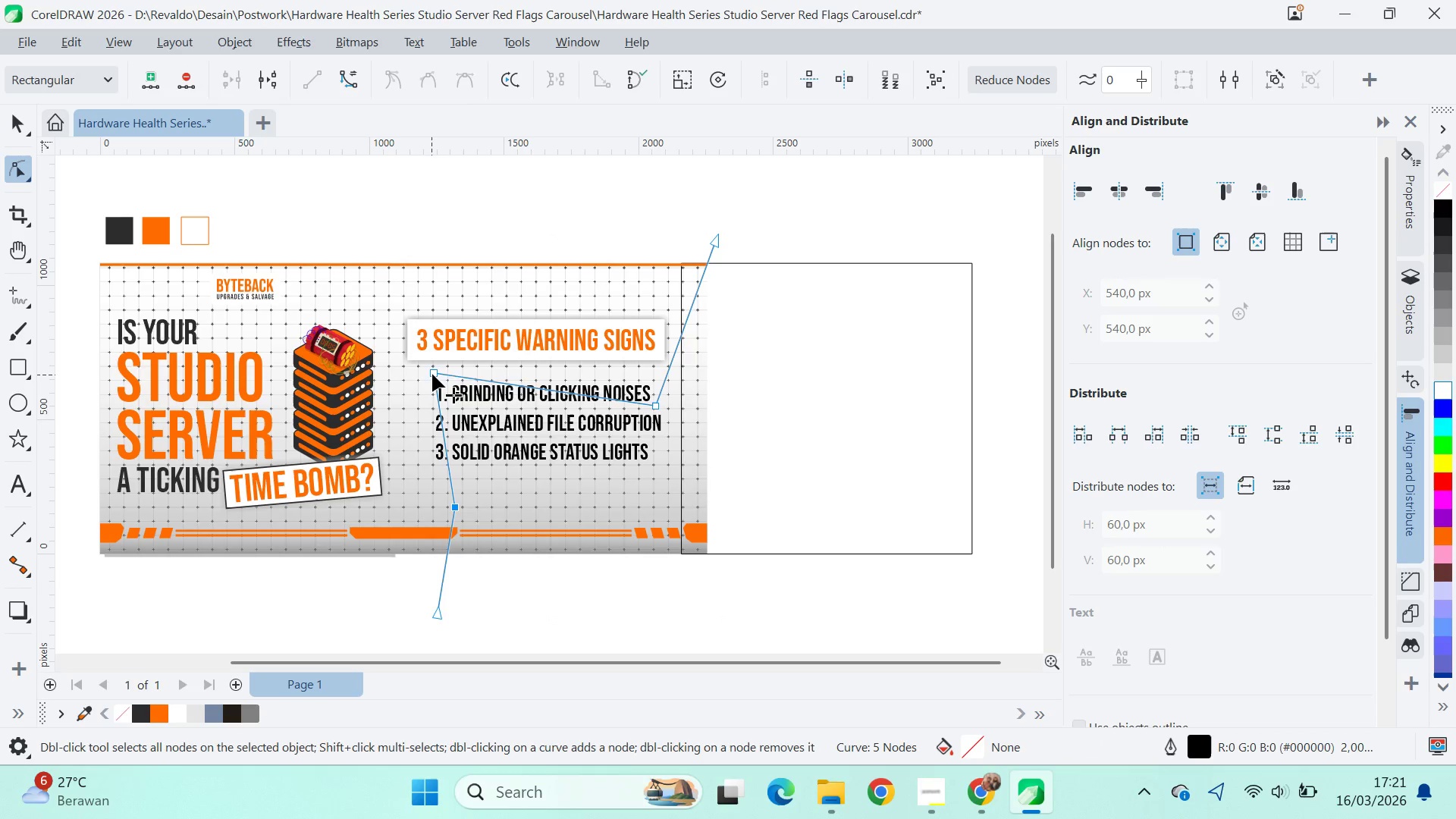 
left_click_drag(start_coordinate=[432, 373], to_coordinate=[428, 379])
 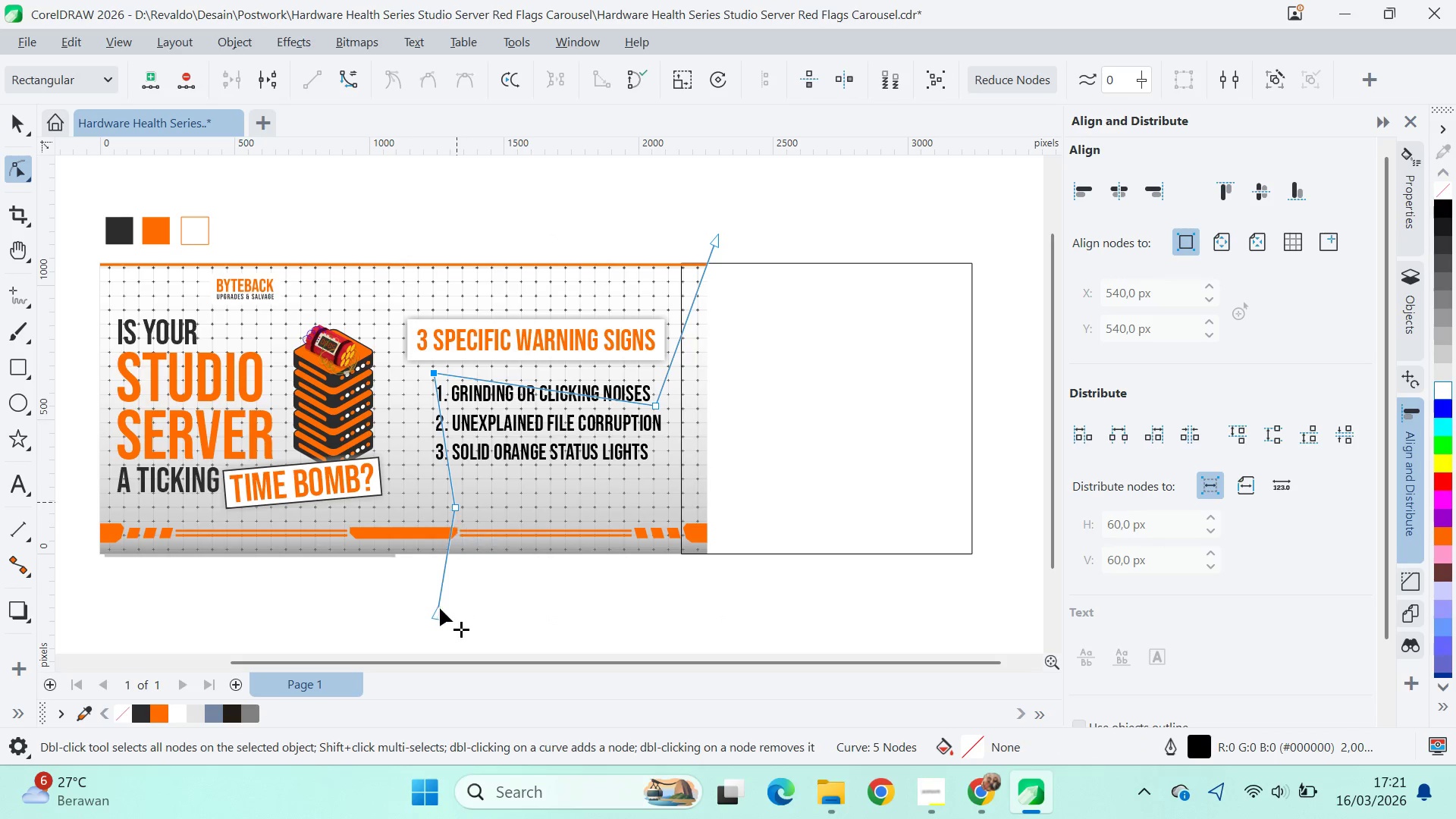 
left_click_drag(start_coordinate=[435, 609], to_coordinate=[397, 585])
 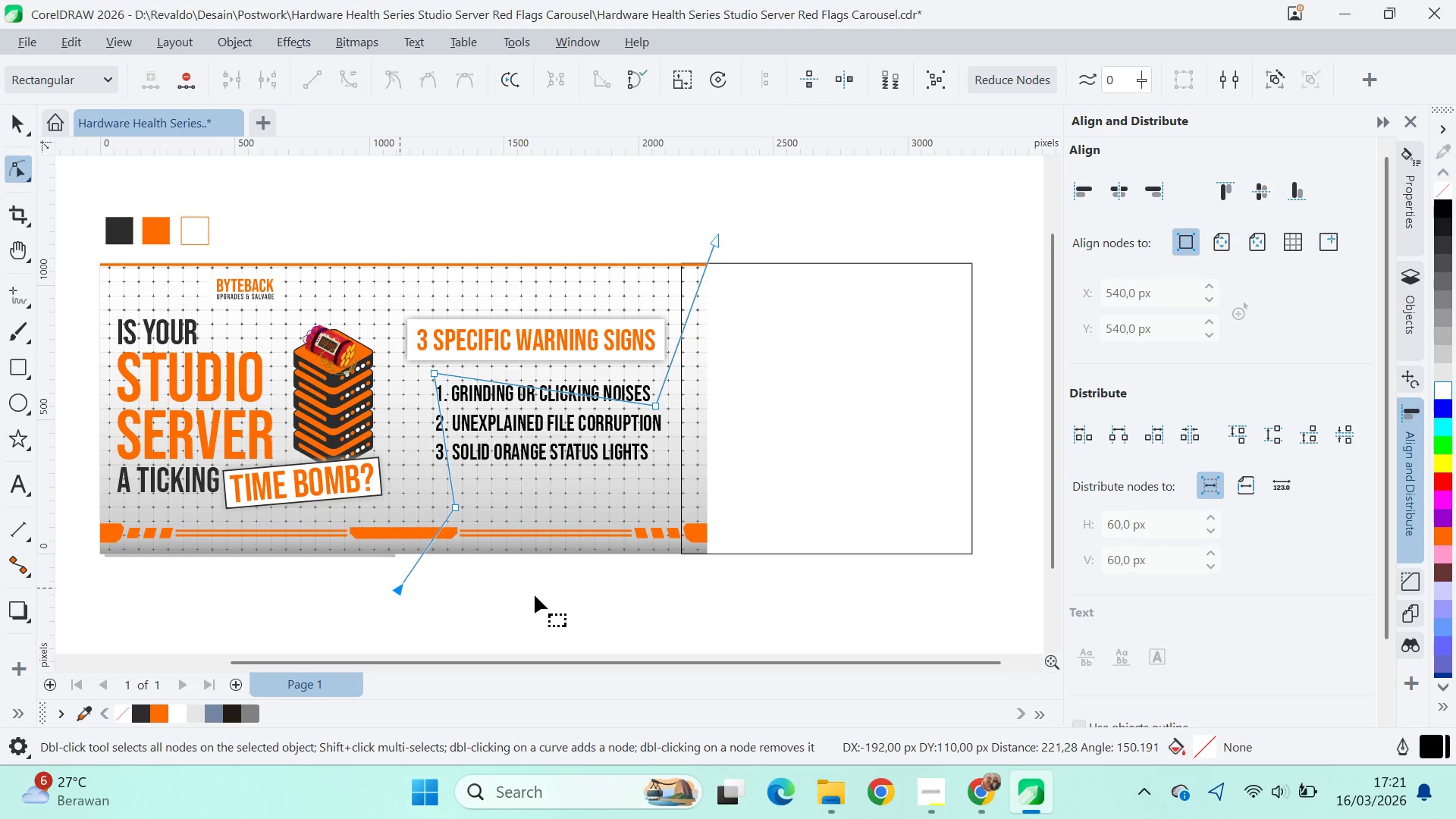 
key(V)
 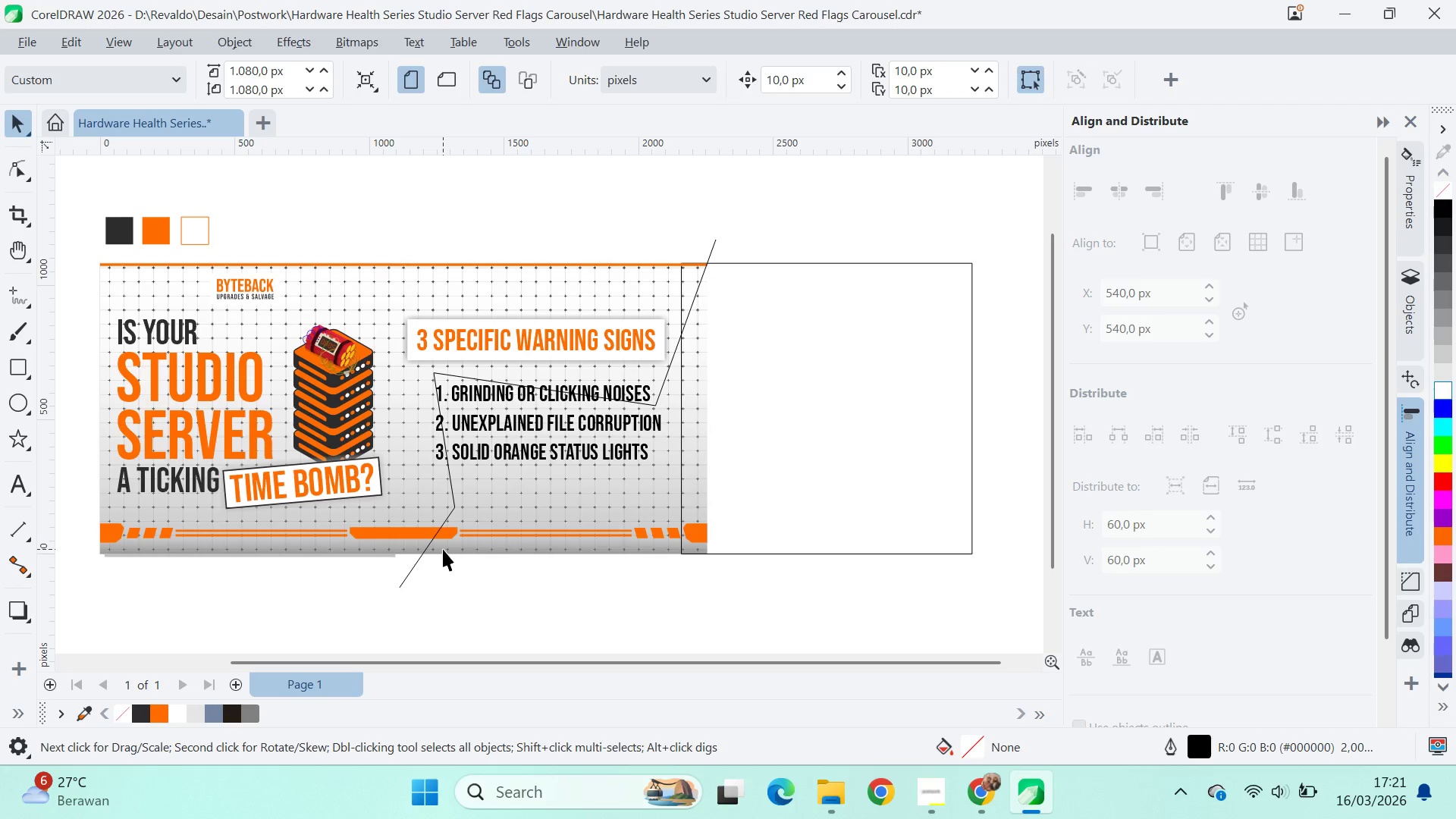 
wait(9.36)
 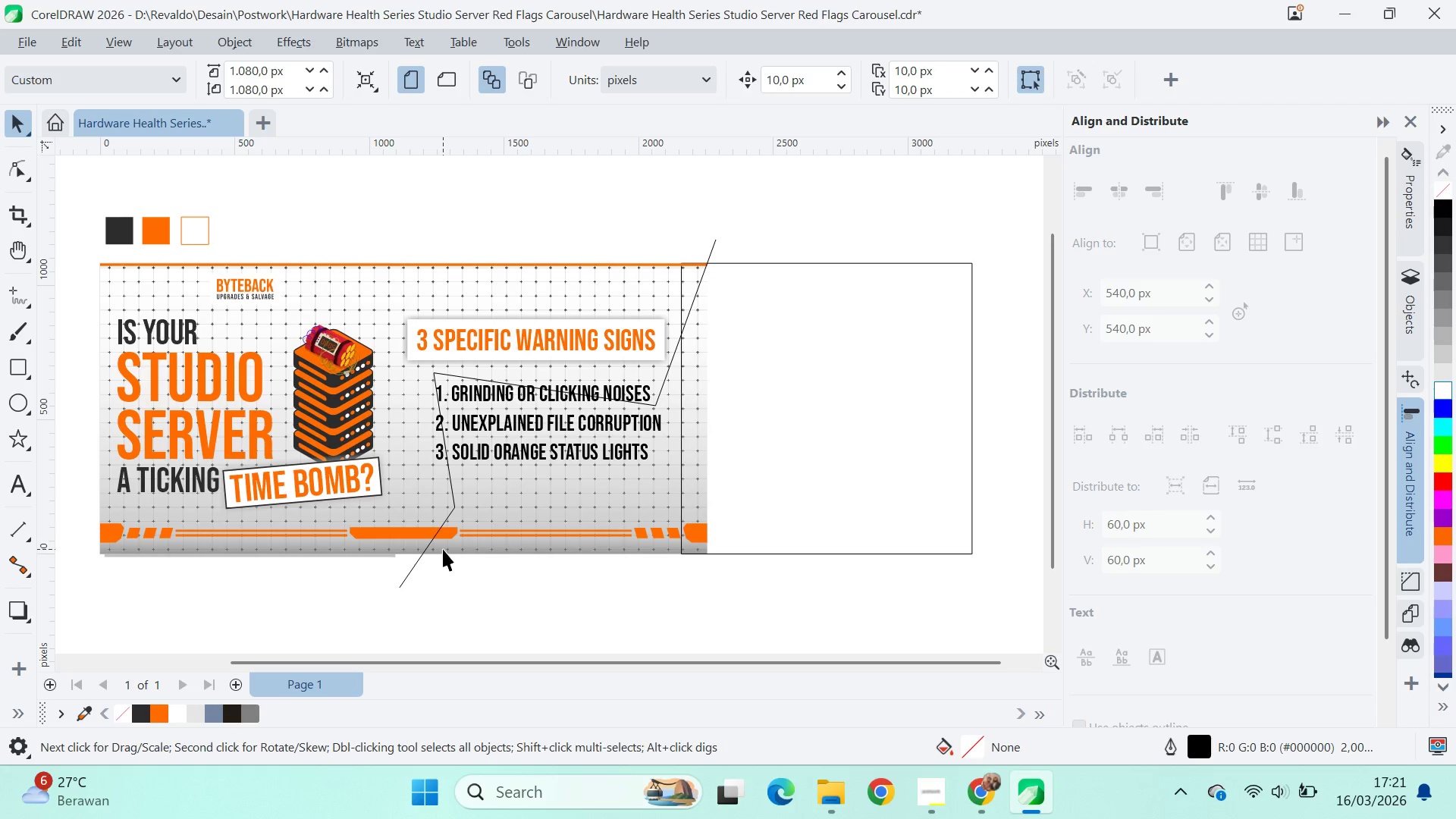 
left_click([433, 535])
 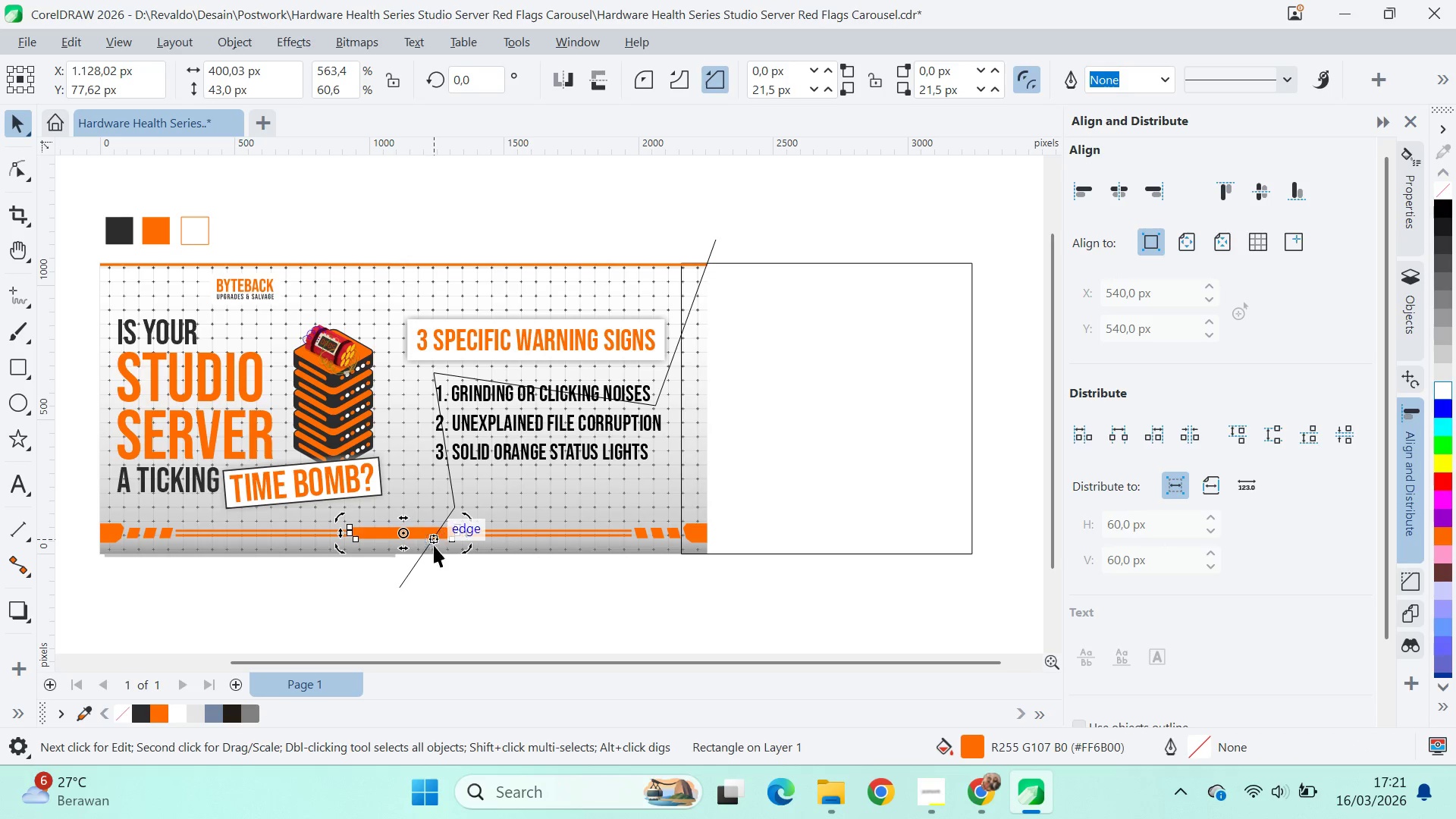 
left_click([418, 560])
 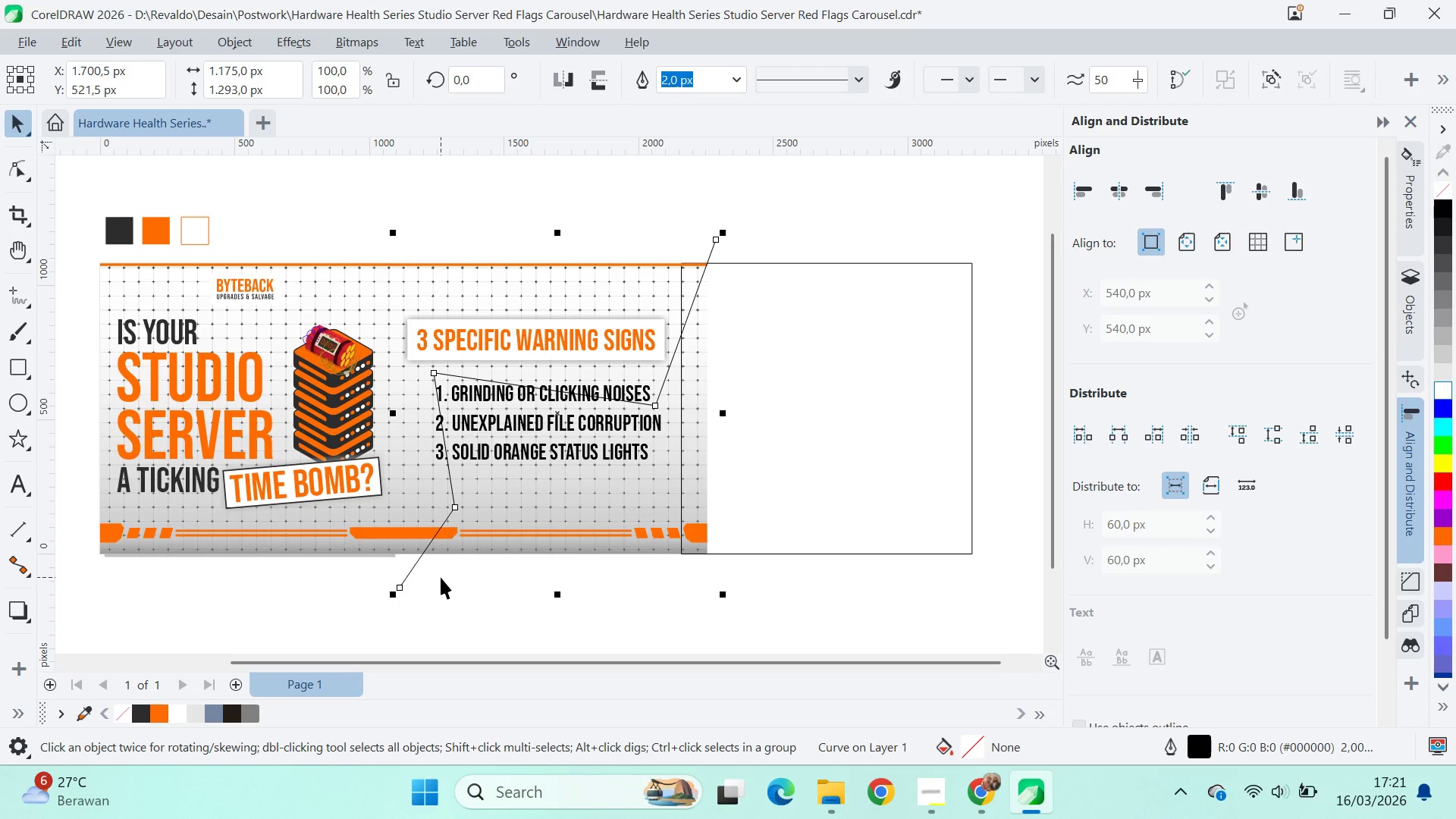 
key(Delete)
 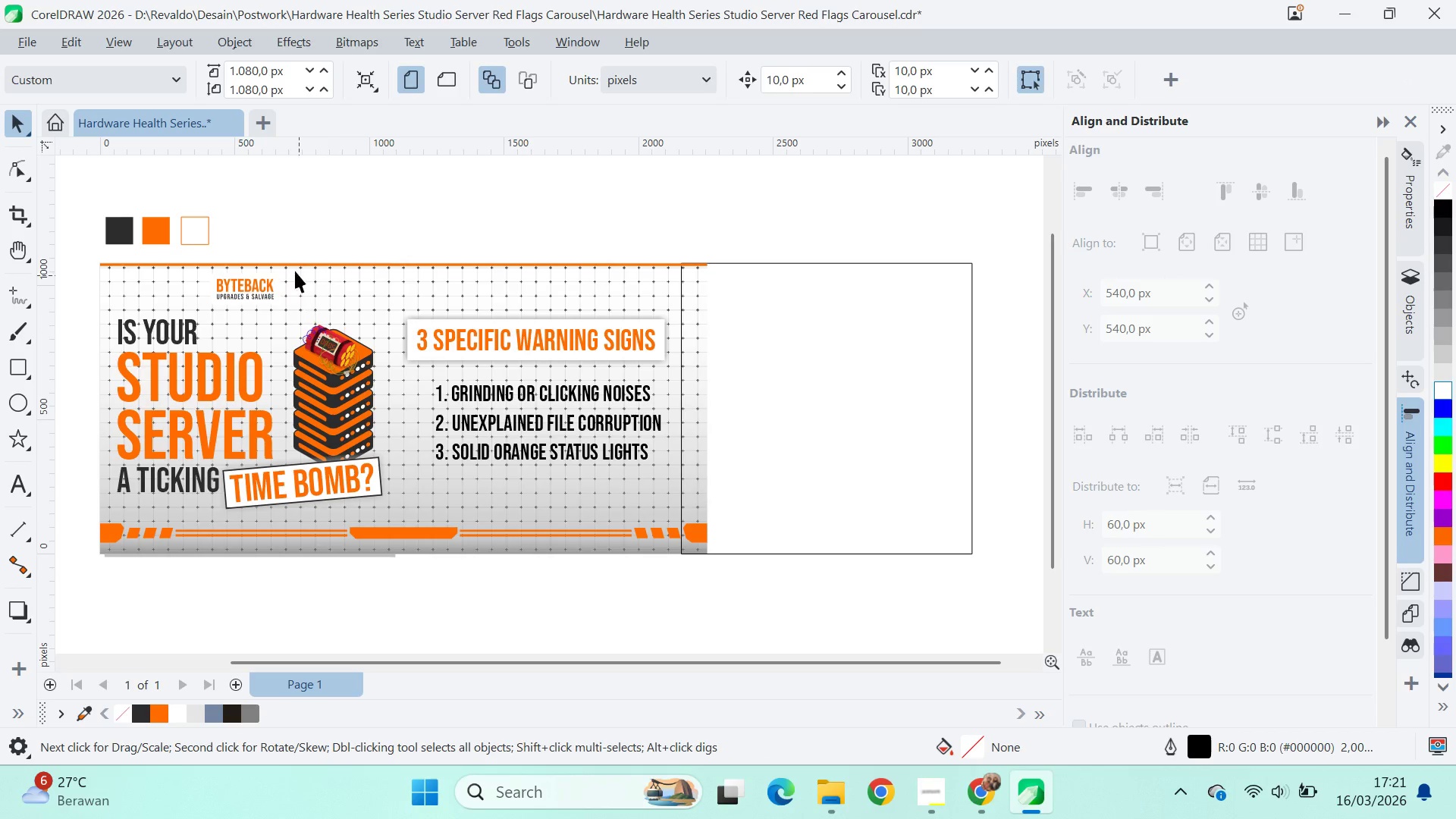 
left_click([270, 290])
 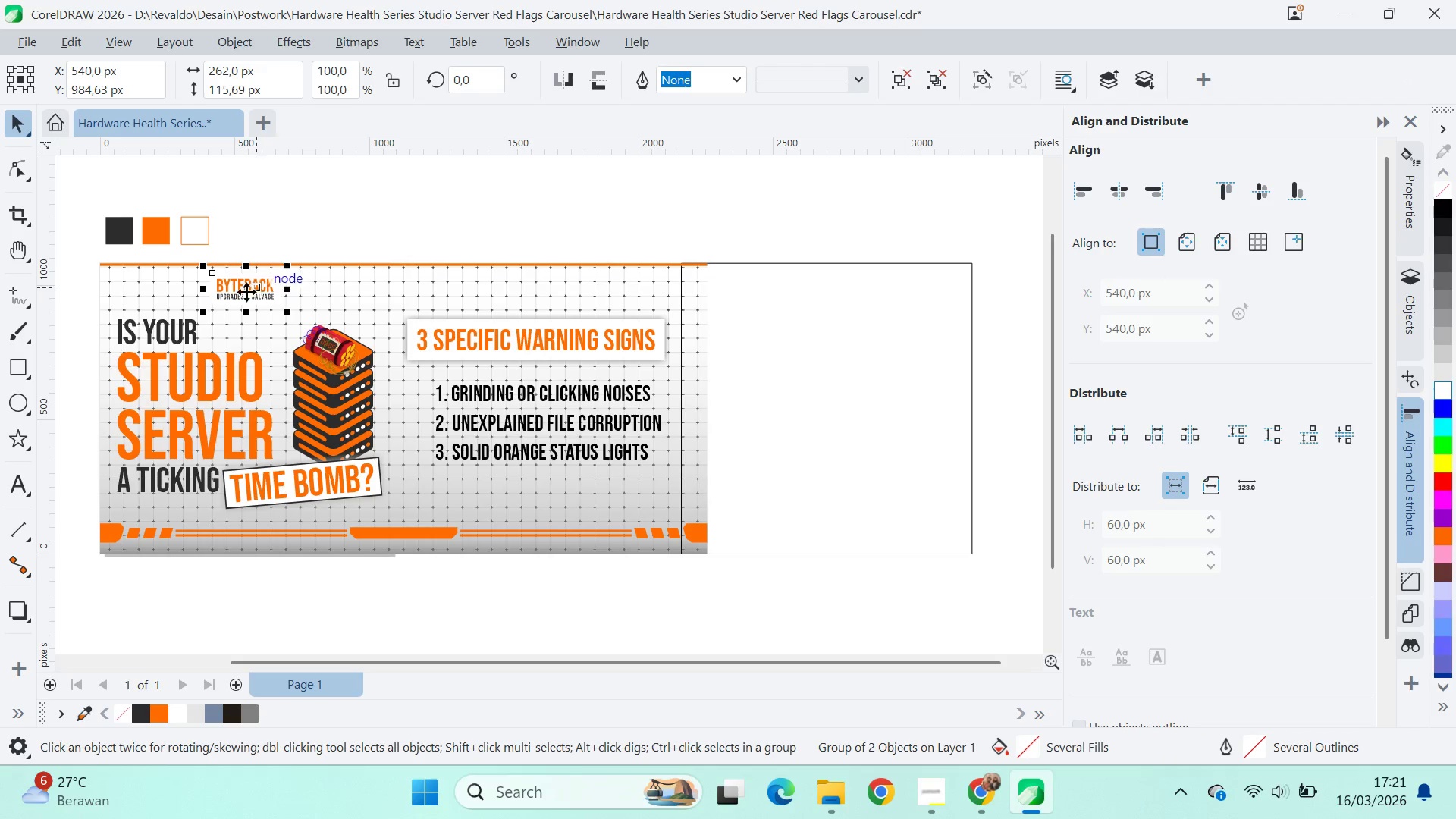 
left_click_drag(start_coordinate=[245, 293], to_coordinate=[682, 608])
 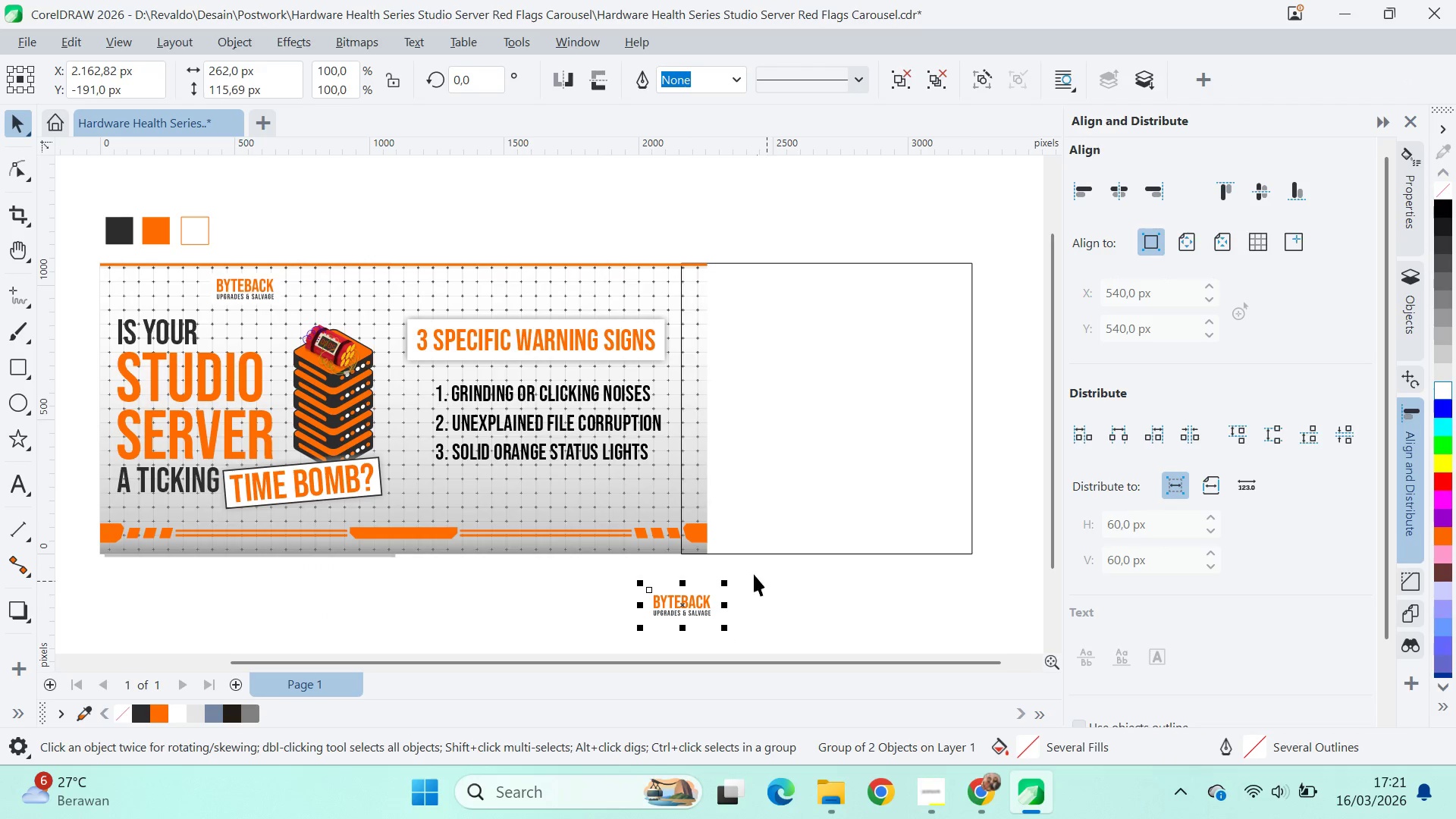 
left_click([685, 617])
 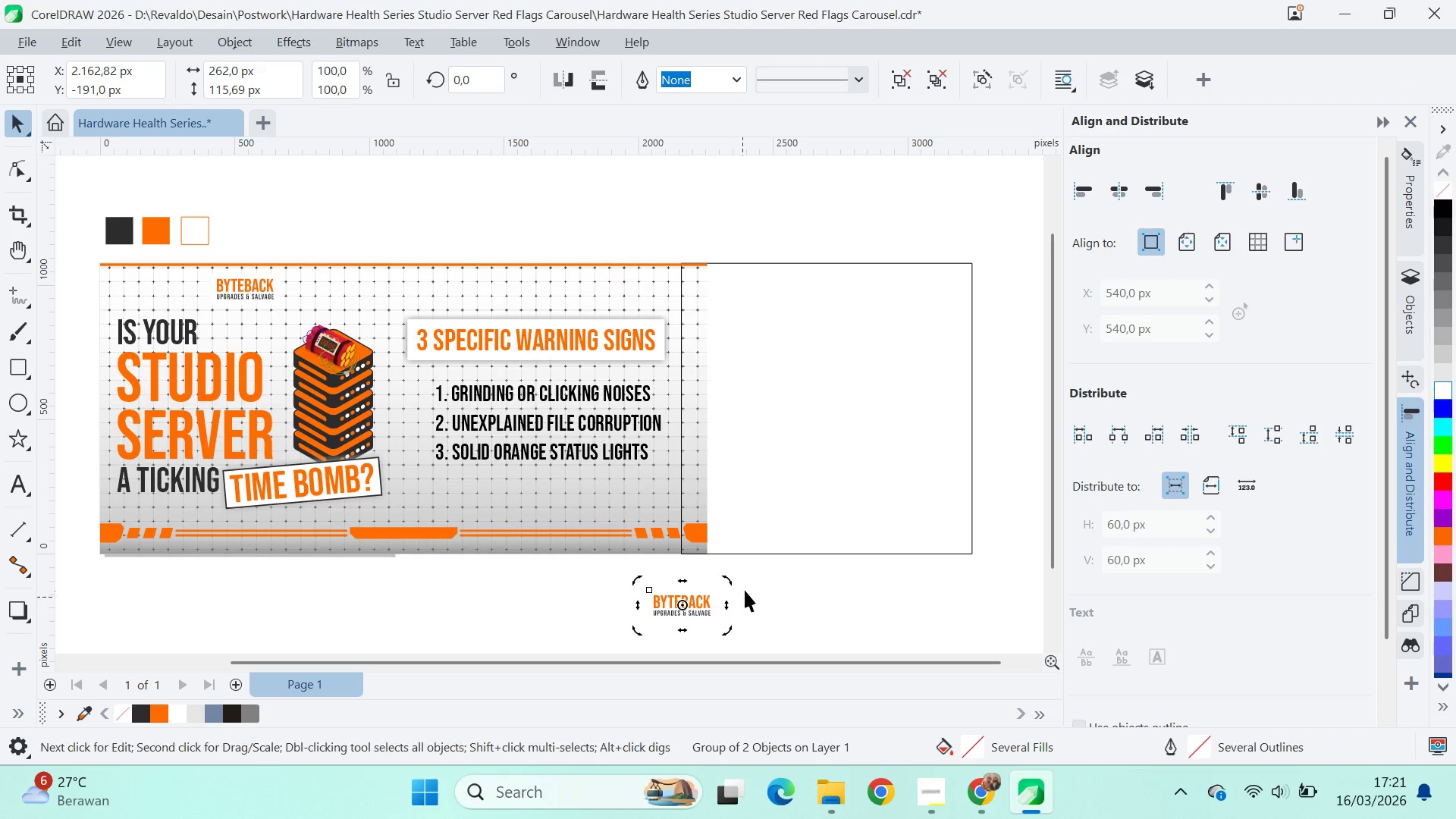 
hold_key(key=ControlLeft, duration=1.5)
left_click_drag(start_coordinate=[730, 577], to_coordinate=[629, 486])
 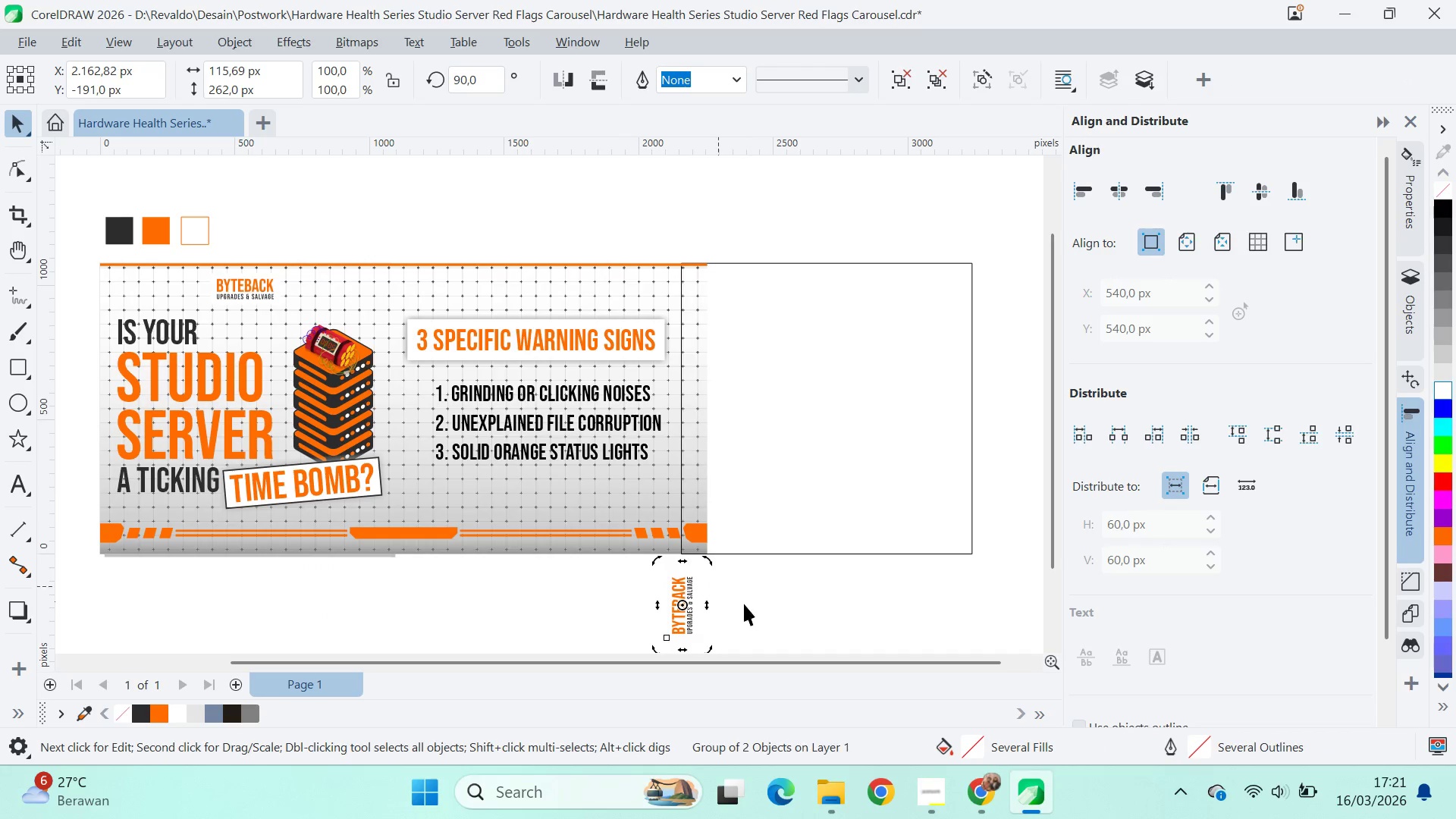 
hold_key(key=ControlLeft, duration=0.36)
 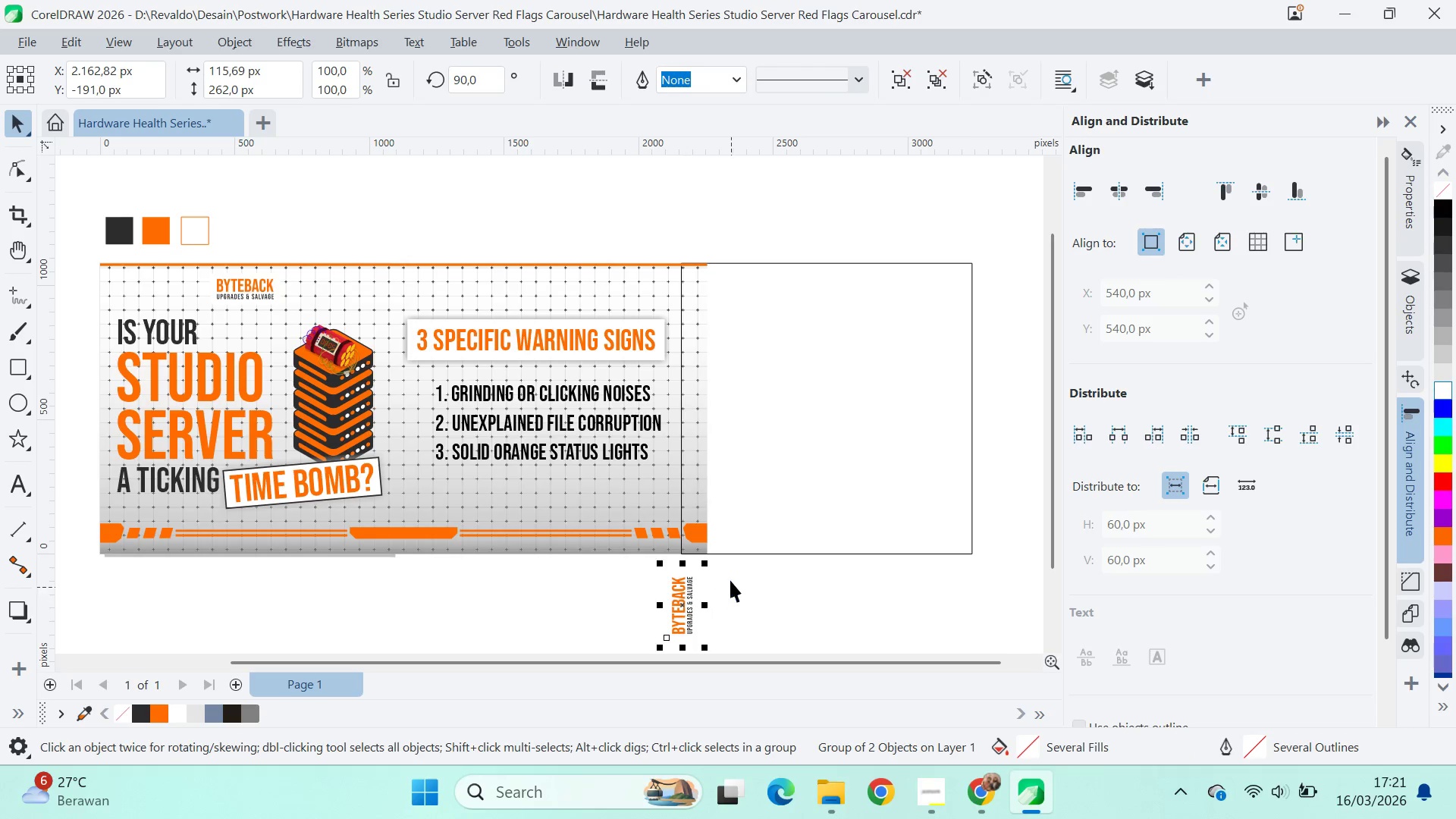 
left_click_drag(start_coordinate=[710, 564], to_coordinate=[858, 298])
 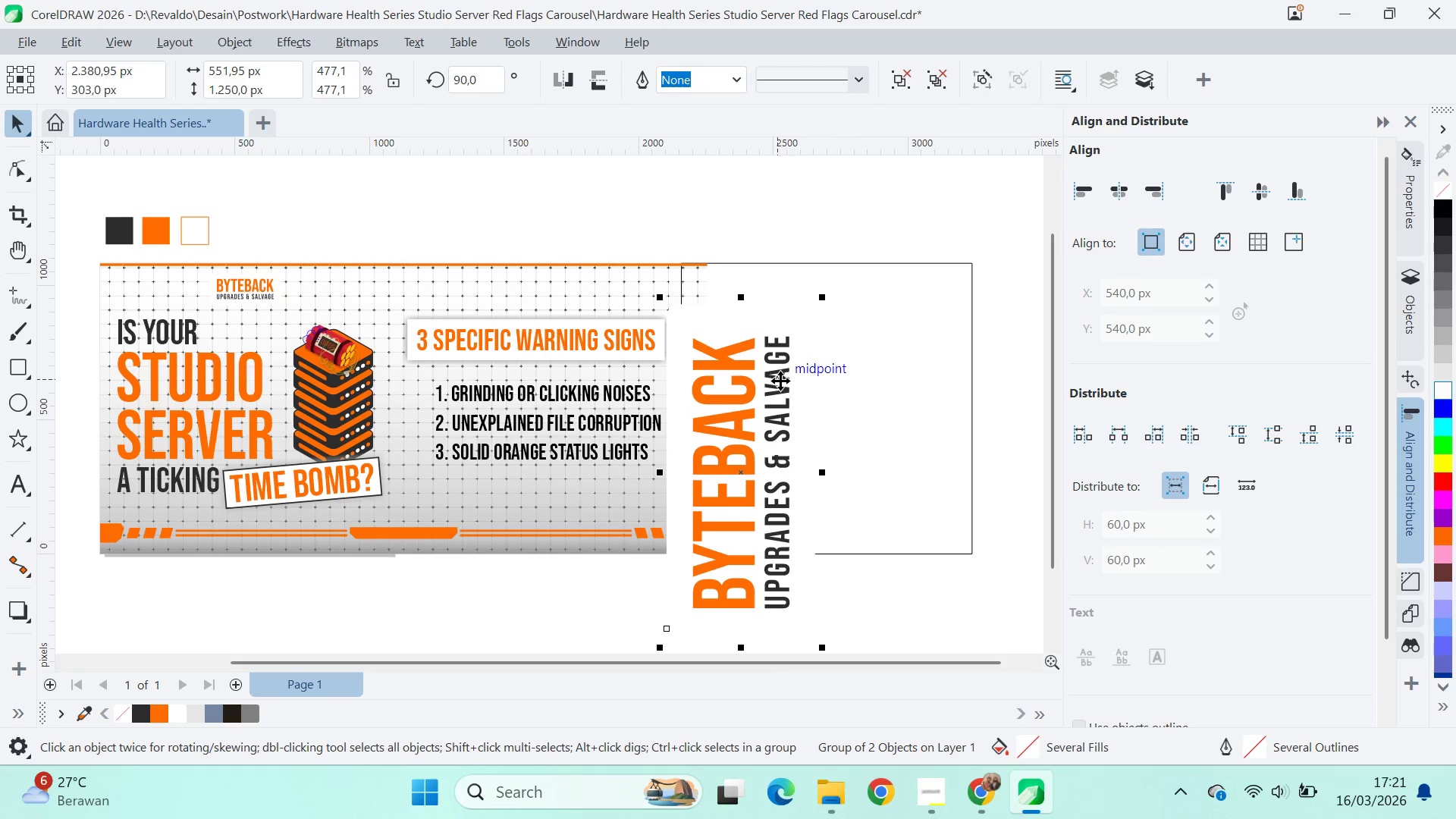 
left_click_drag(start_coordinate=[780, 381], to_coordinate=[758, 301])
 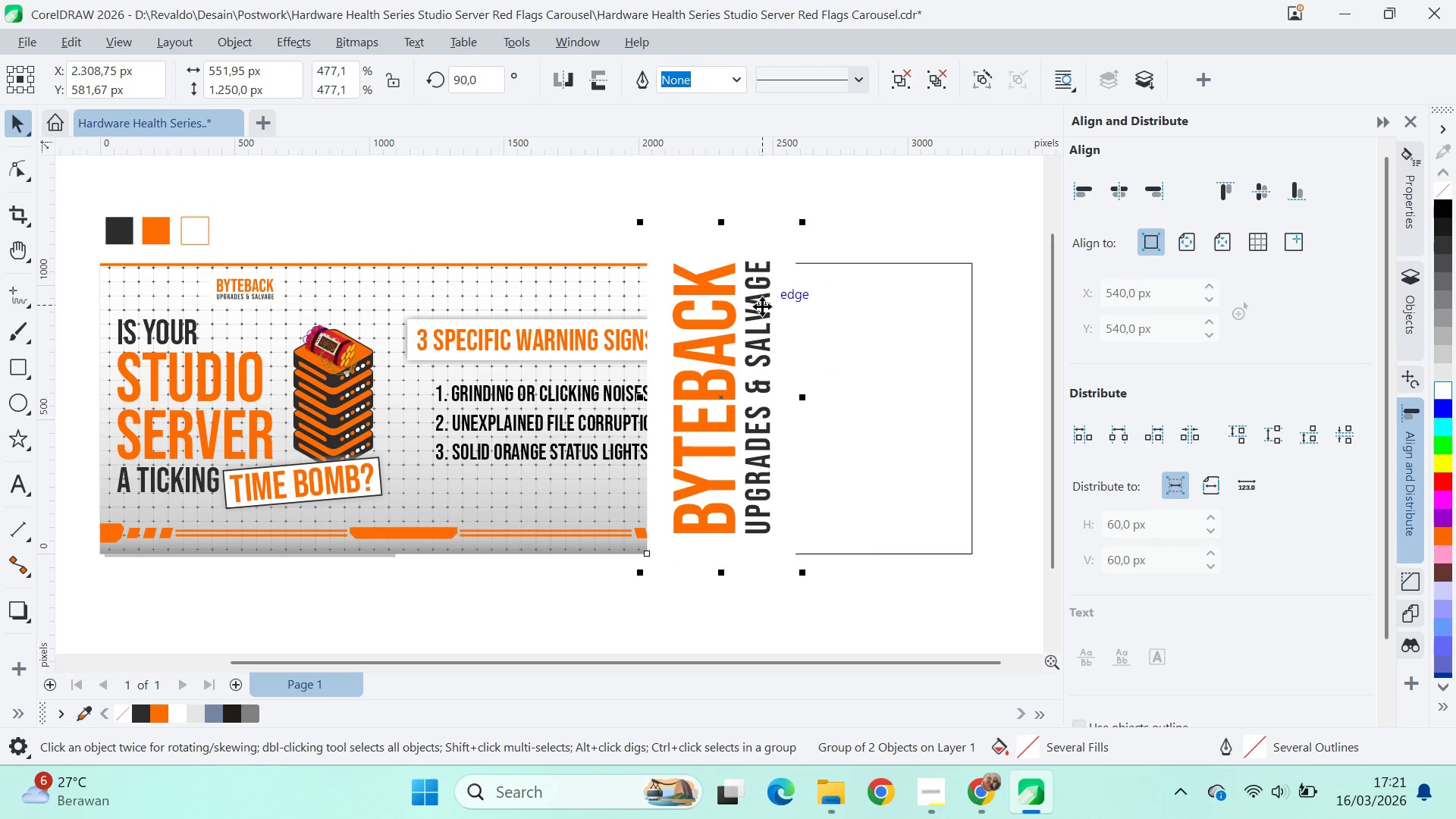 
hold_key(key=ControlLeft, duration=1.49)
 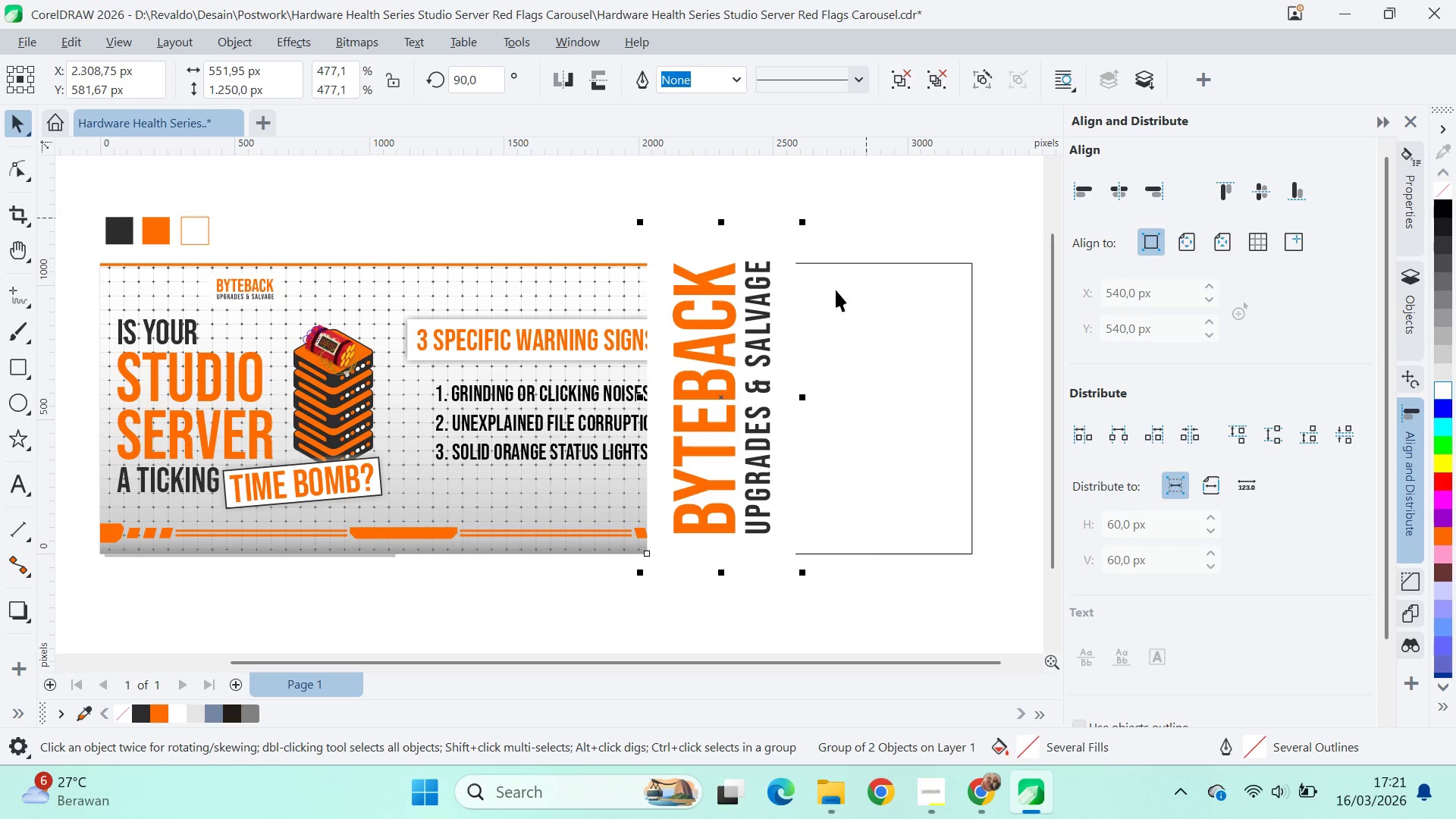 
hold_key(key=ShiftLeft, duration=0.62)
left_click([860, 333])
 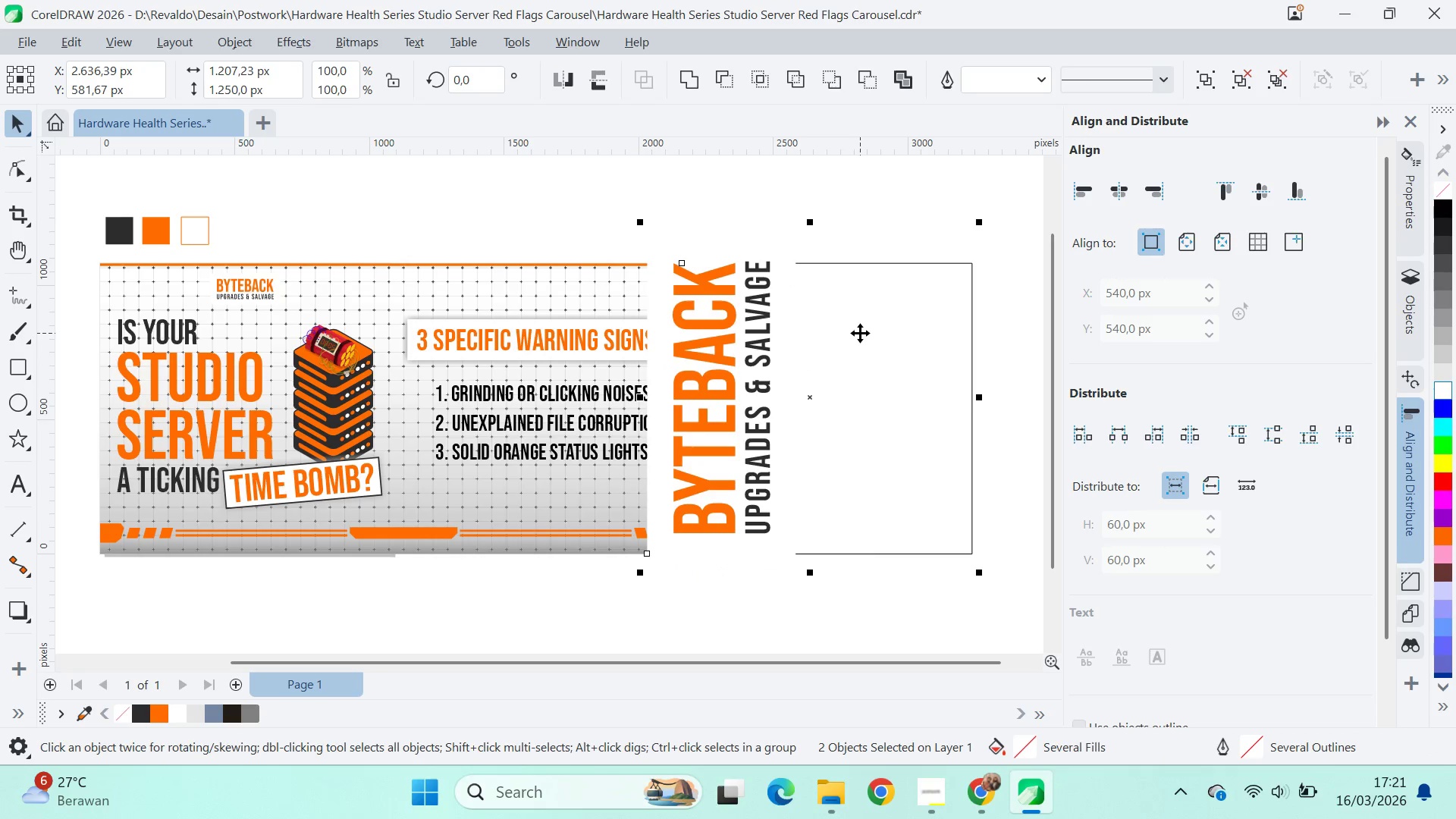 
key(E)
 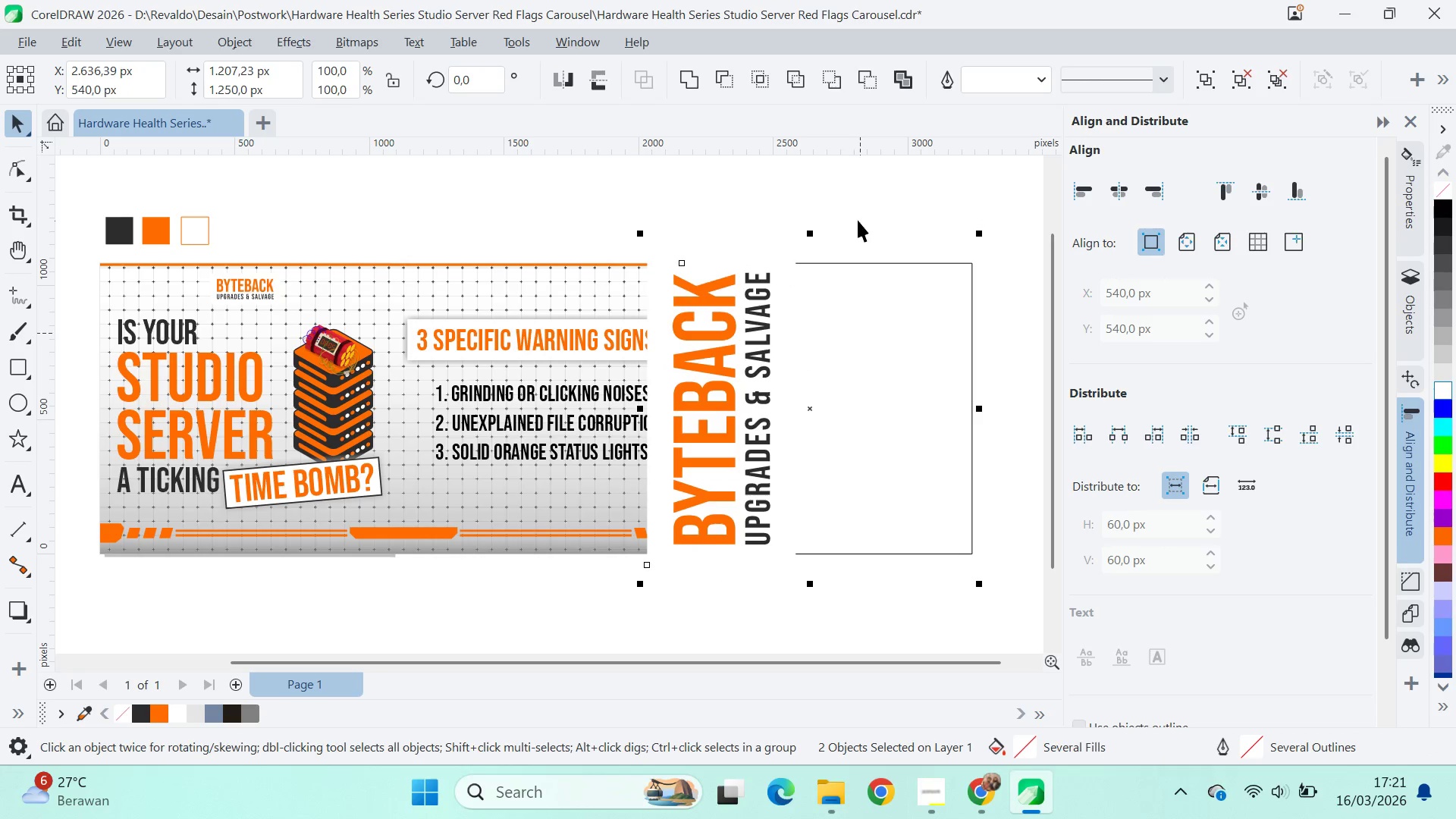 
left_click([858, 218])
 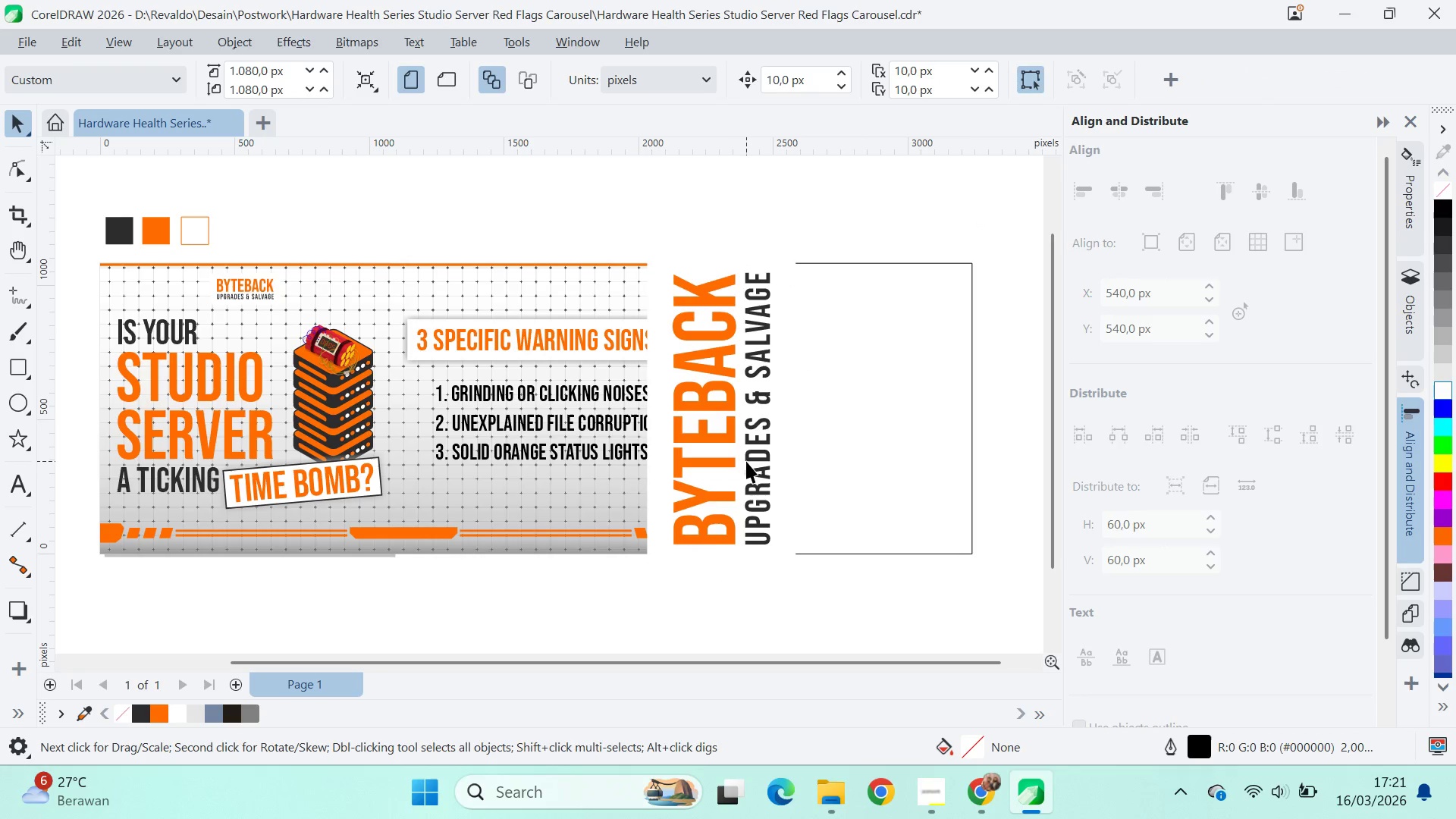 
left_click_drag(start_coordinate=[748, 457], to_coordinate=[722, 457])
 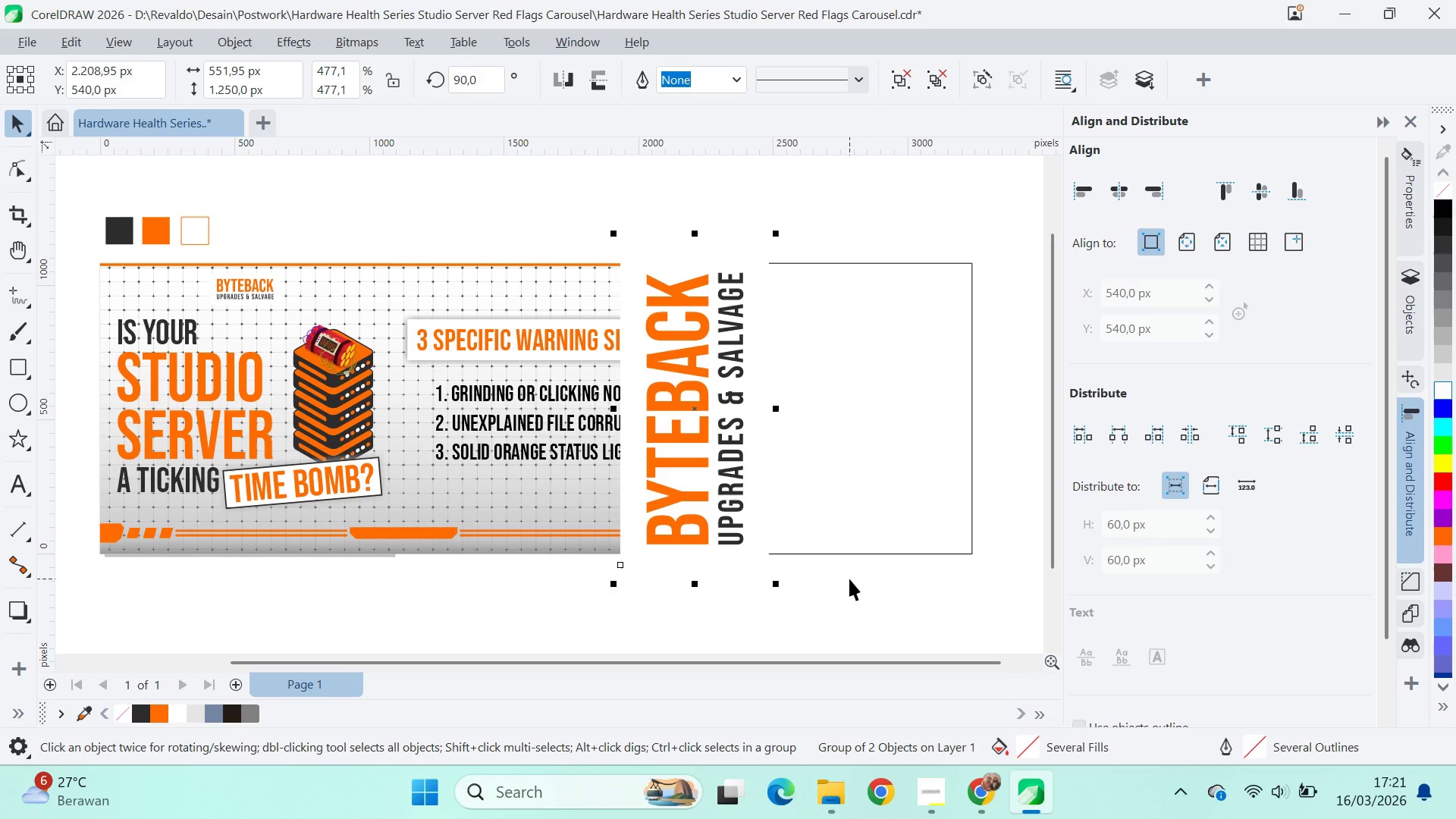 
hold_key(key=ShiftLeft, duration=1.51)
 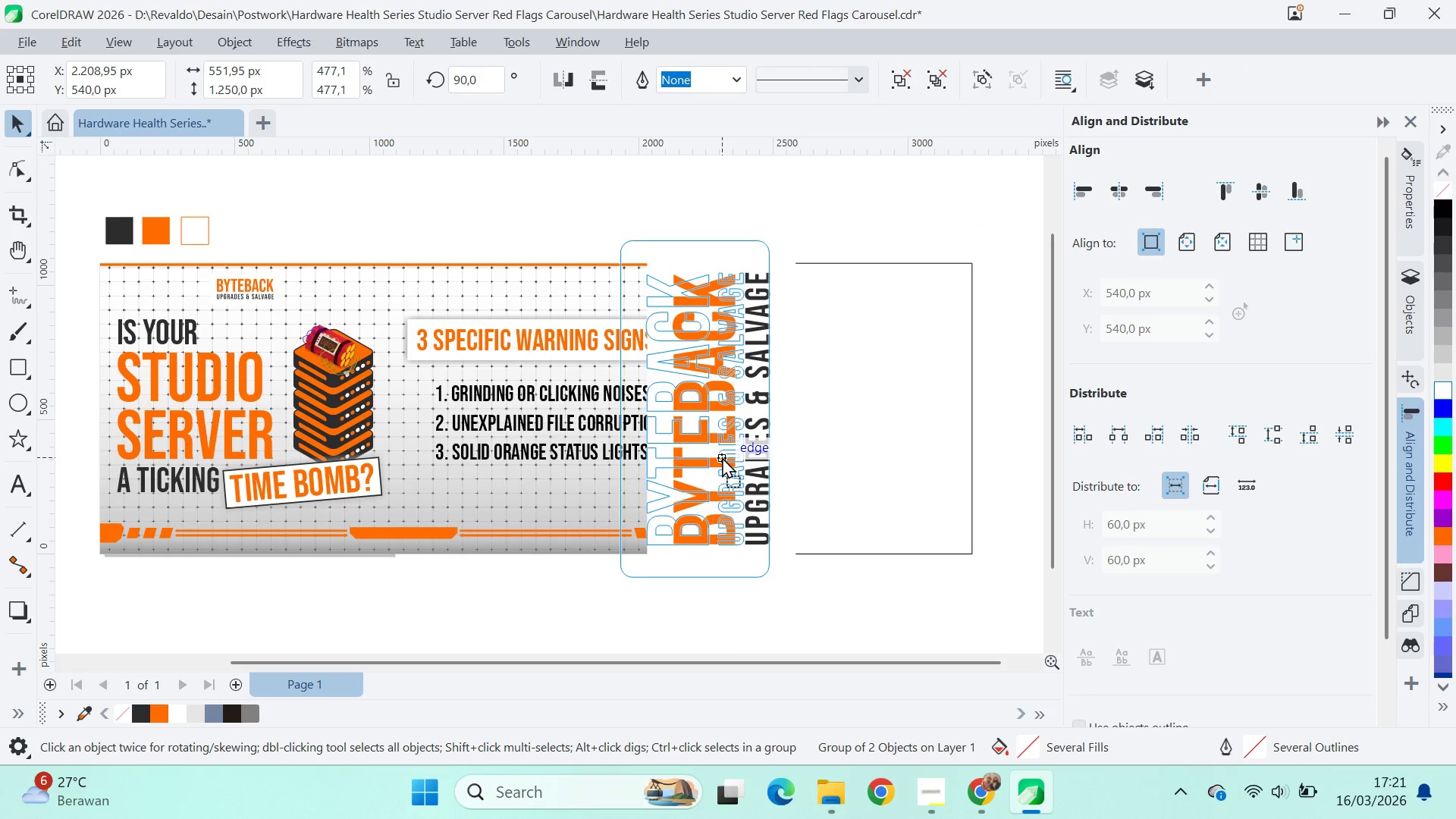 
key(Shift+ShiftLeft)
 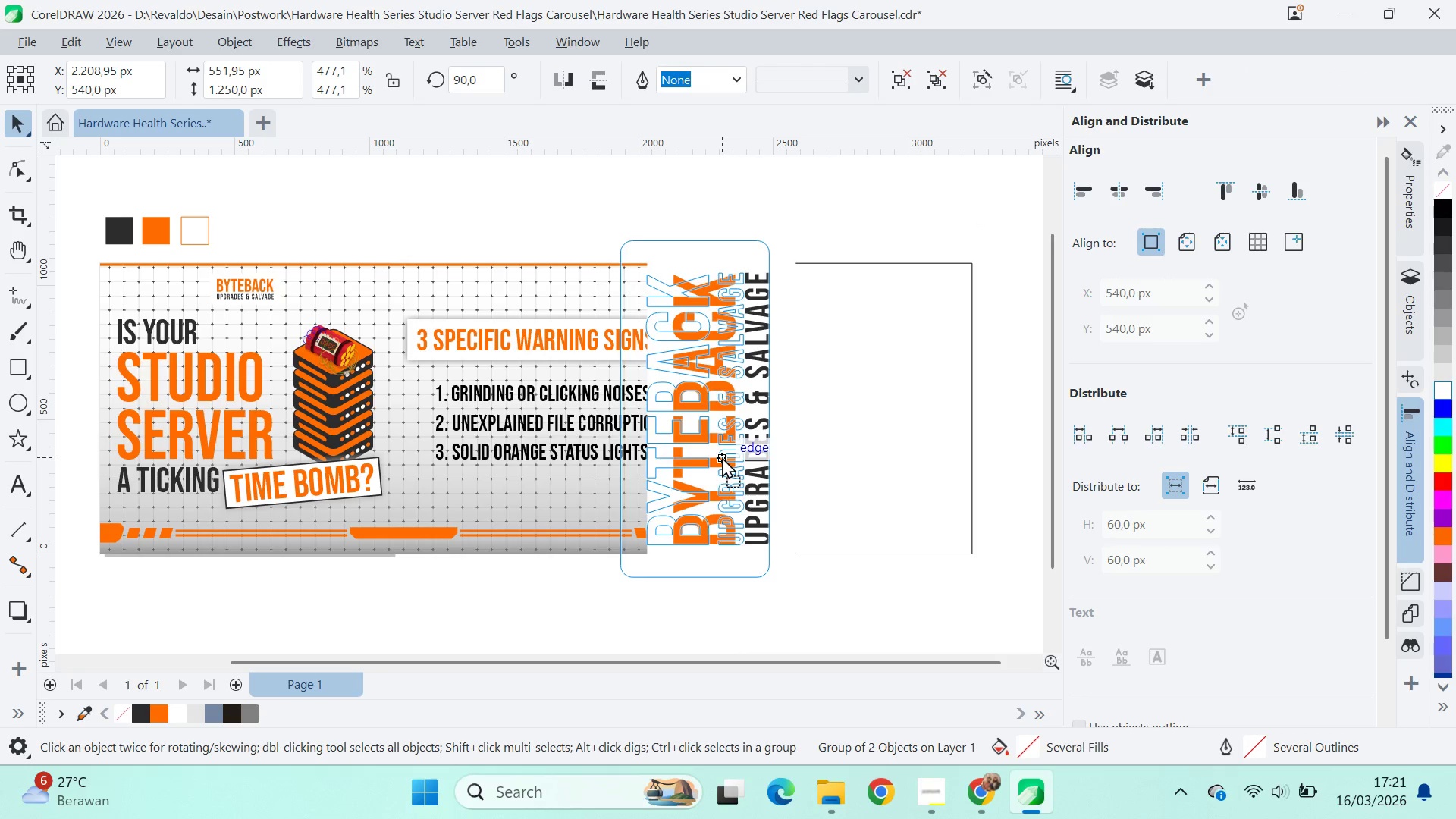 
key(Shift+ShiftLeft)
 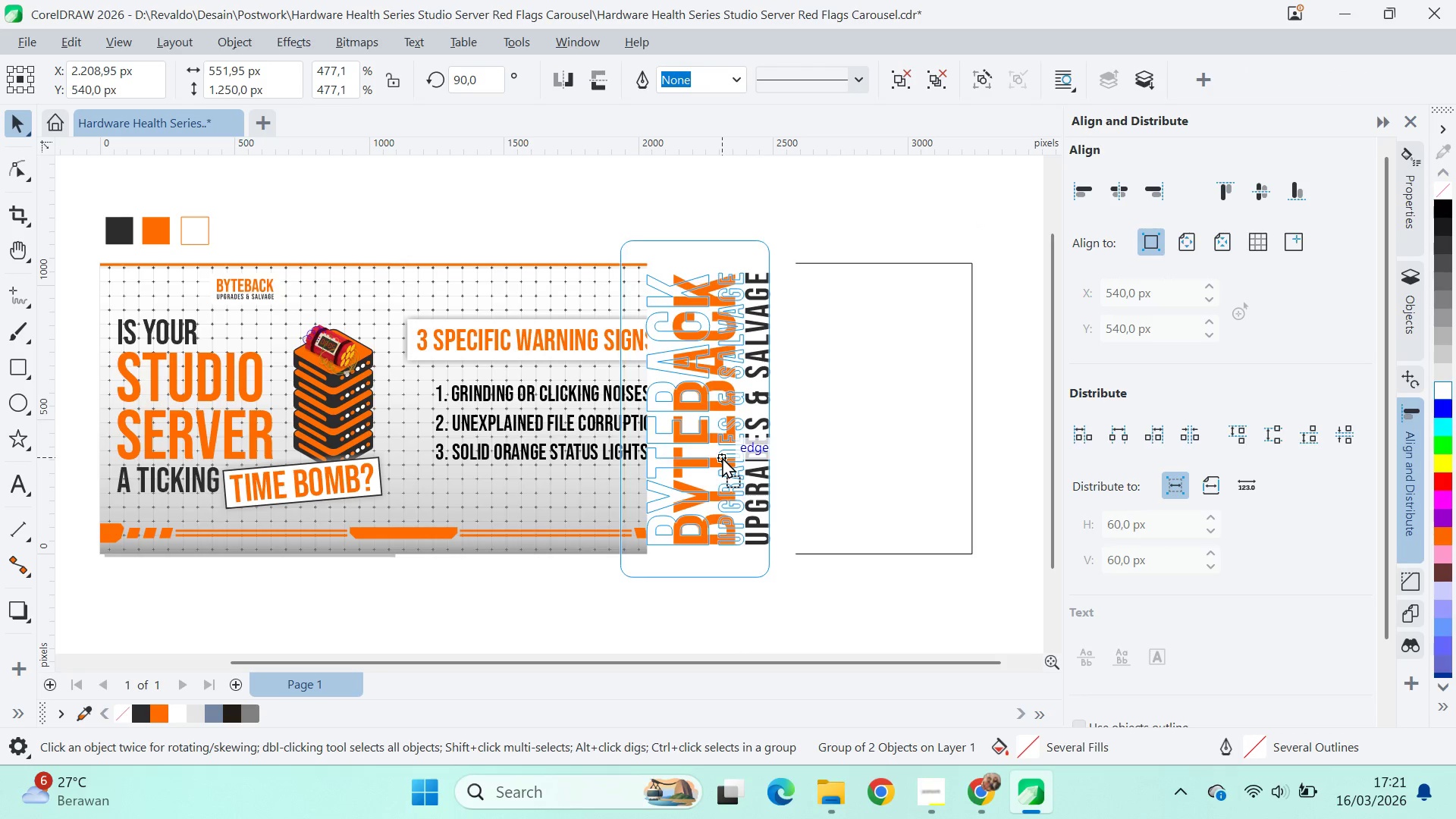 
key(Shift+ShiftLeft)
 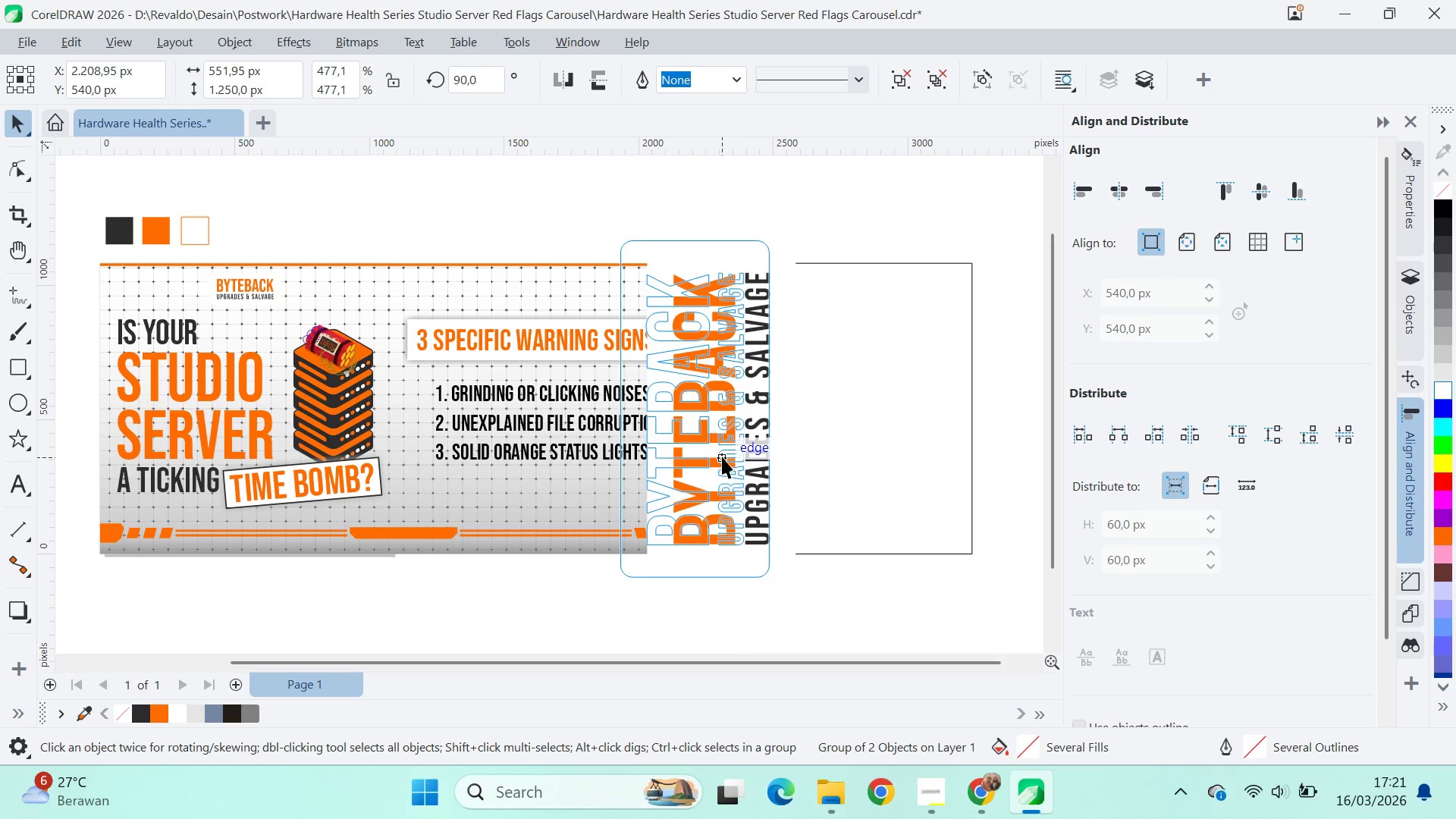 
key(Shift+ShiftLeft)
 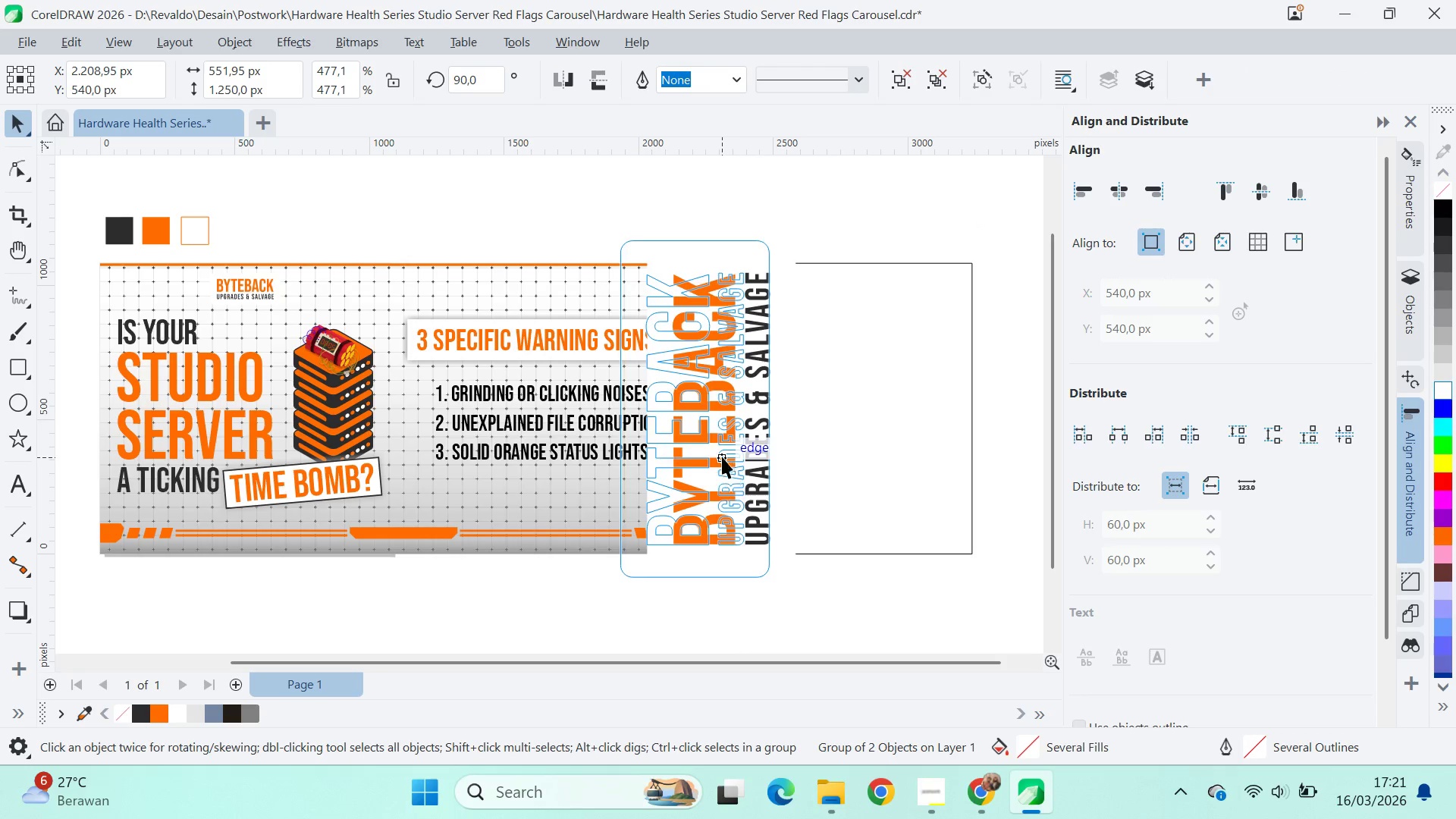 
key(Shift+ShiftLeft)
 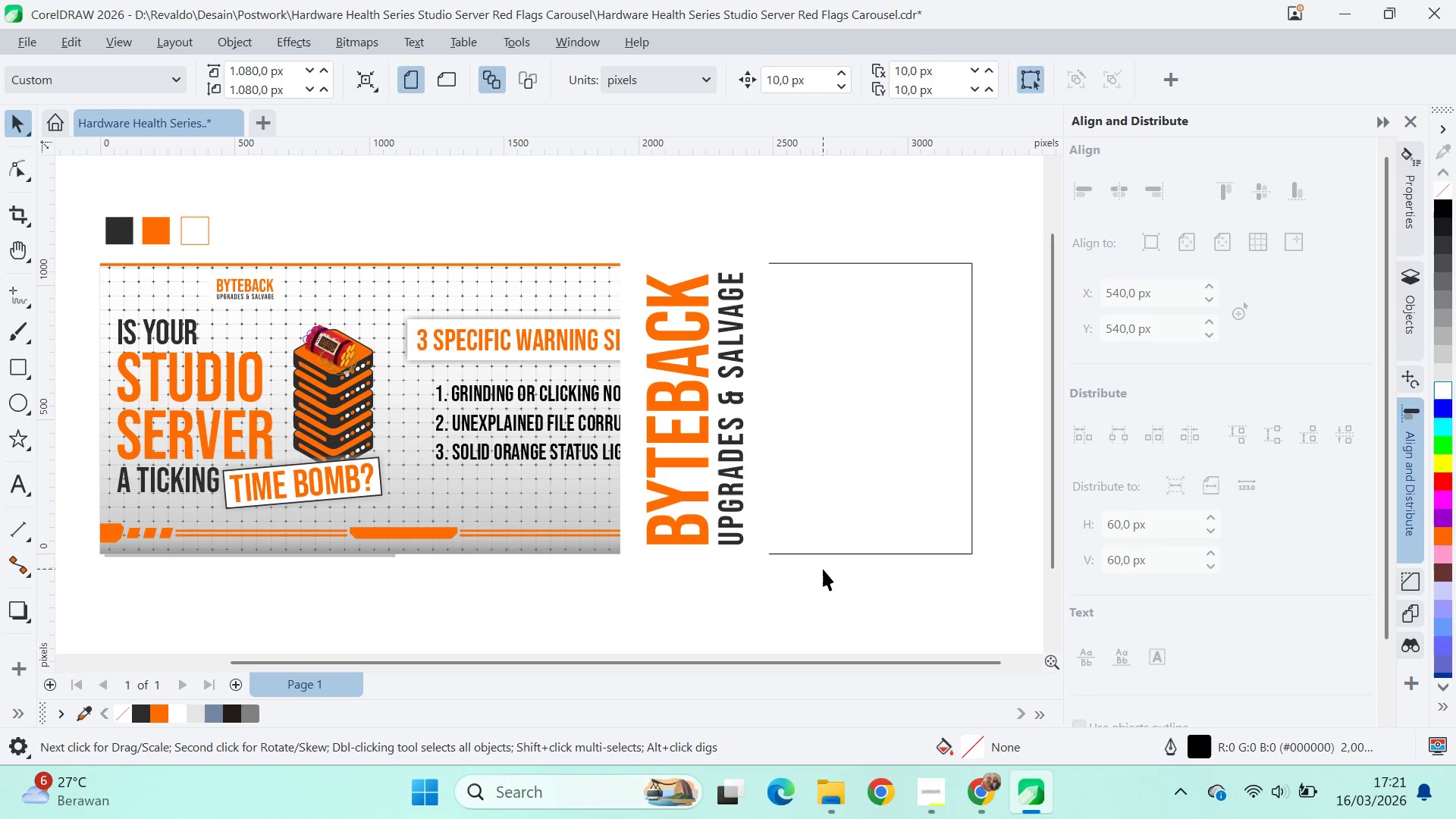 
double_click([721, 507])
 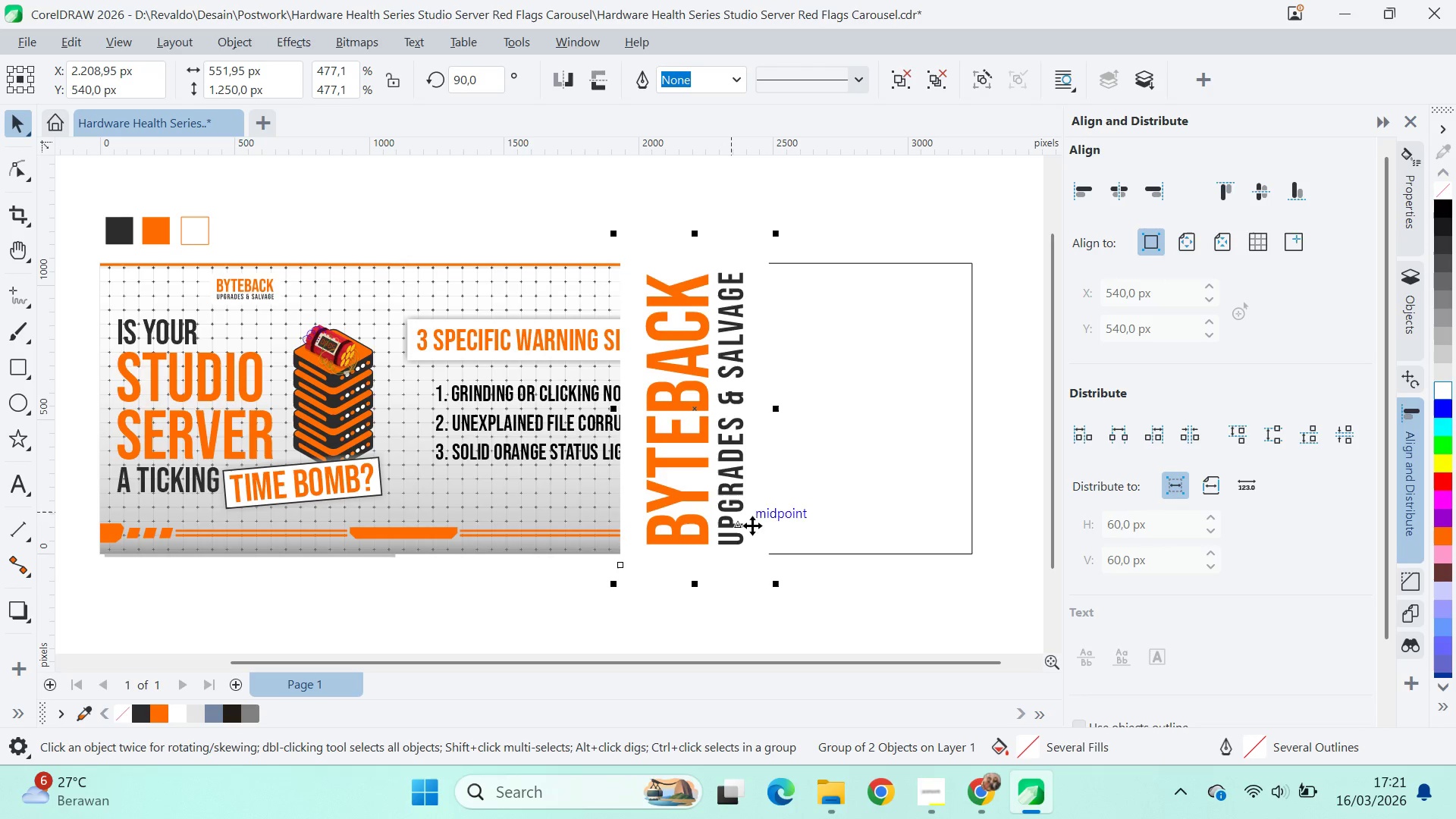 
hold_key(key=ShiftLeft, duration=0.41)
 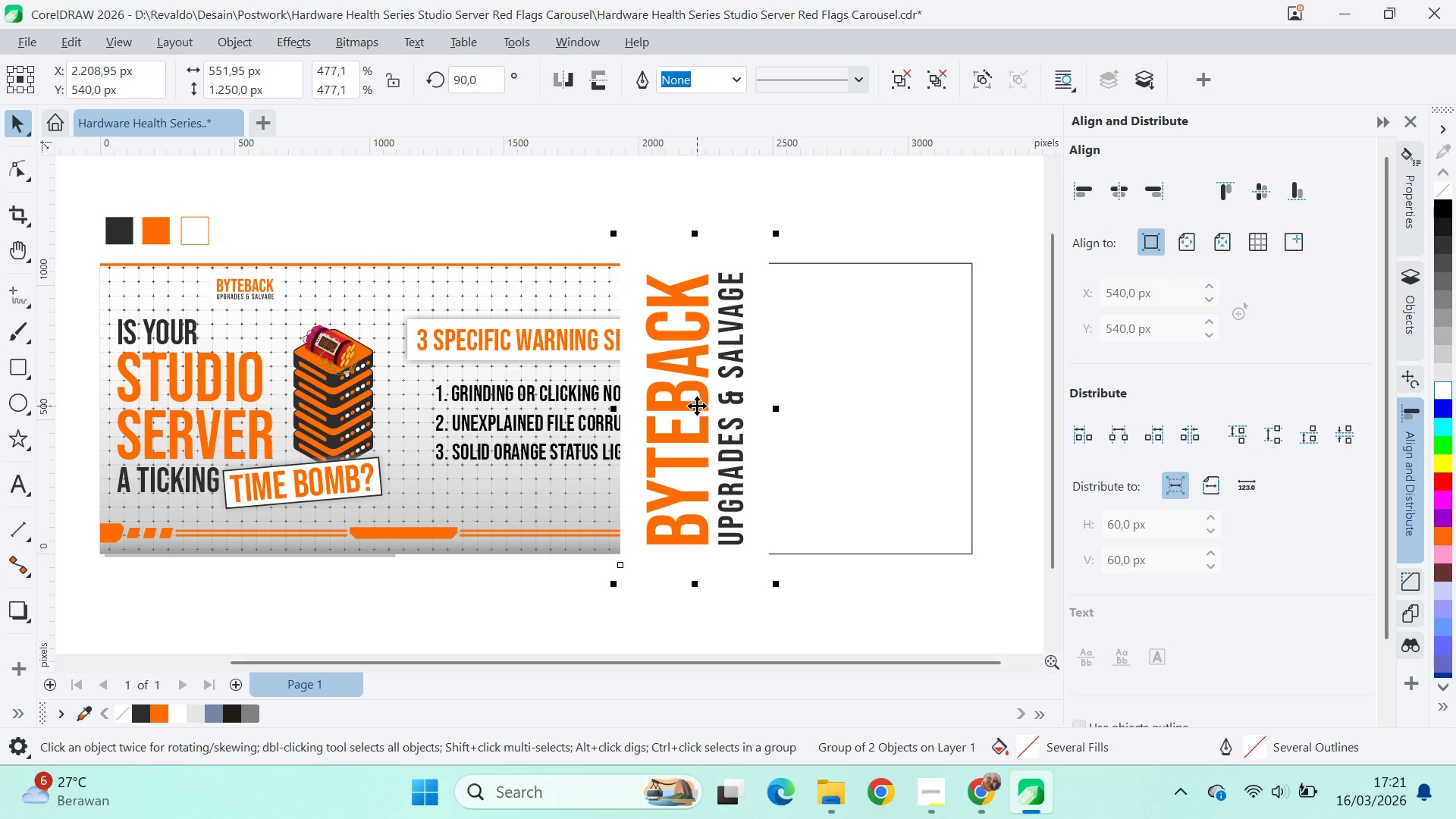 
left_click_drag(start_coordinate=[697, 406], to_coordinate=[904, 403])
 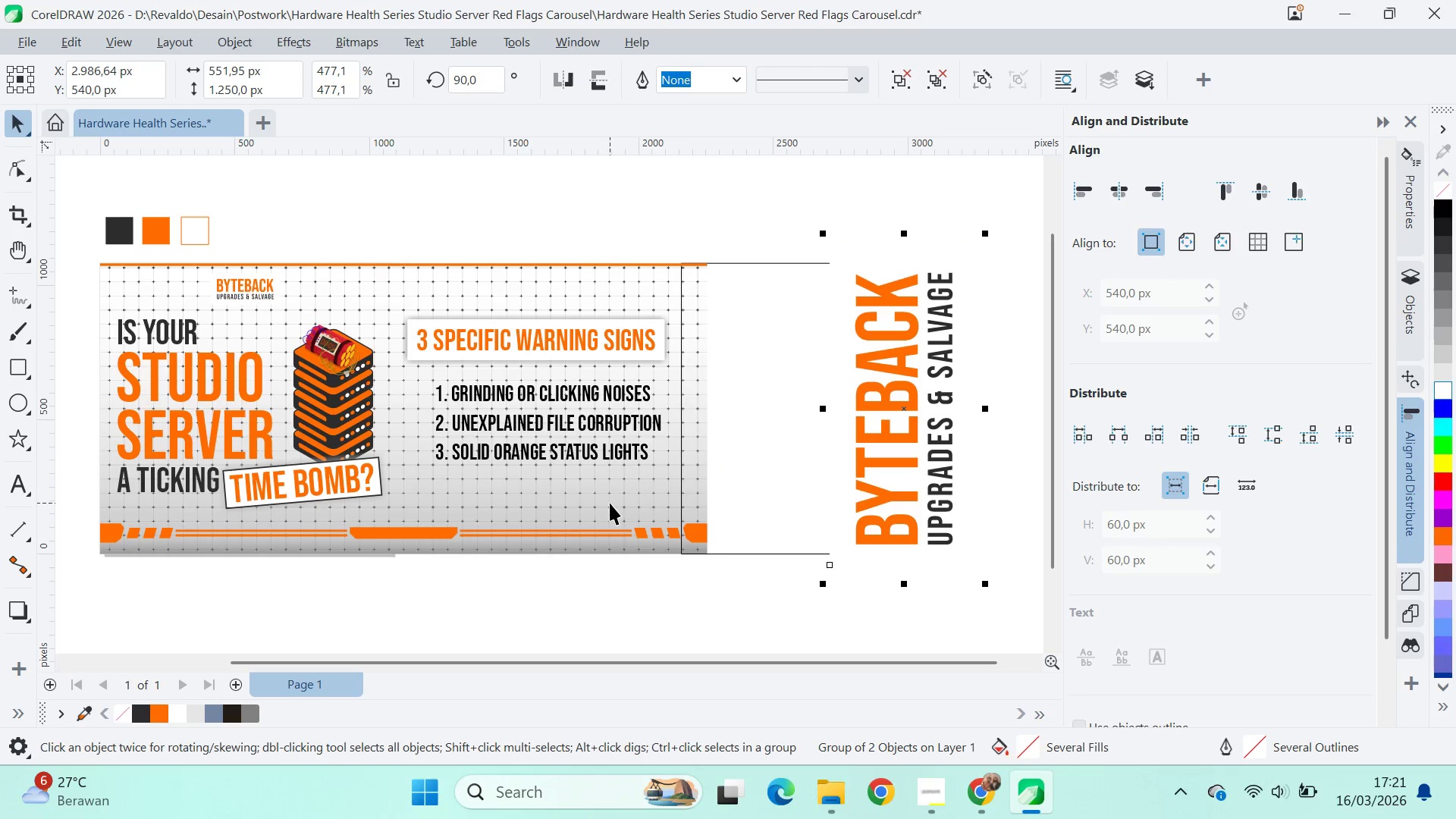 
hold_key(key=ShiftLeft, duration=0.41)
 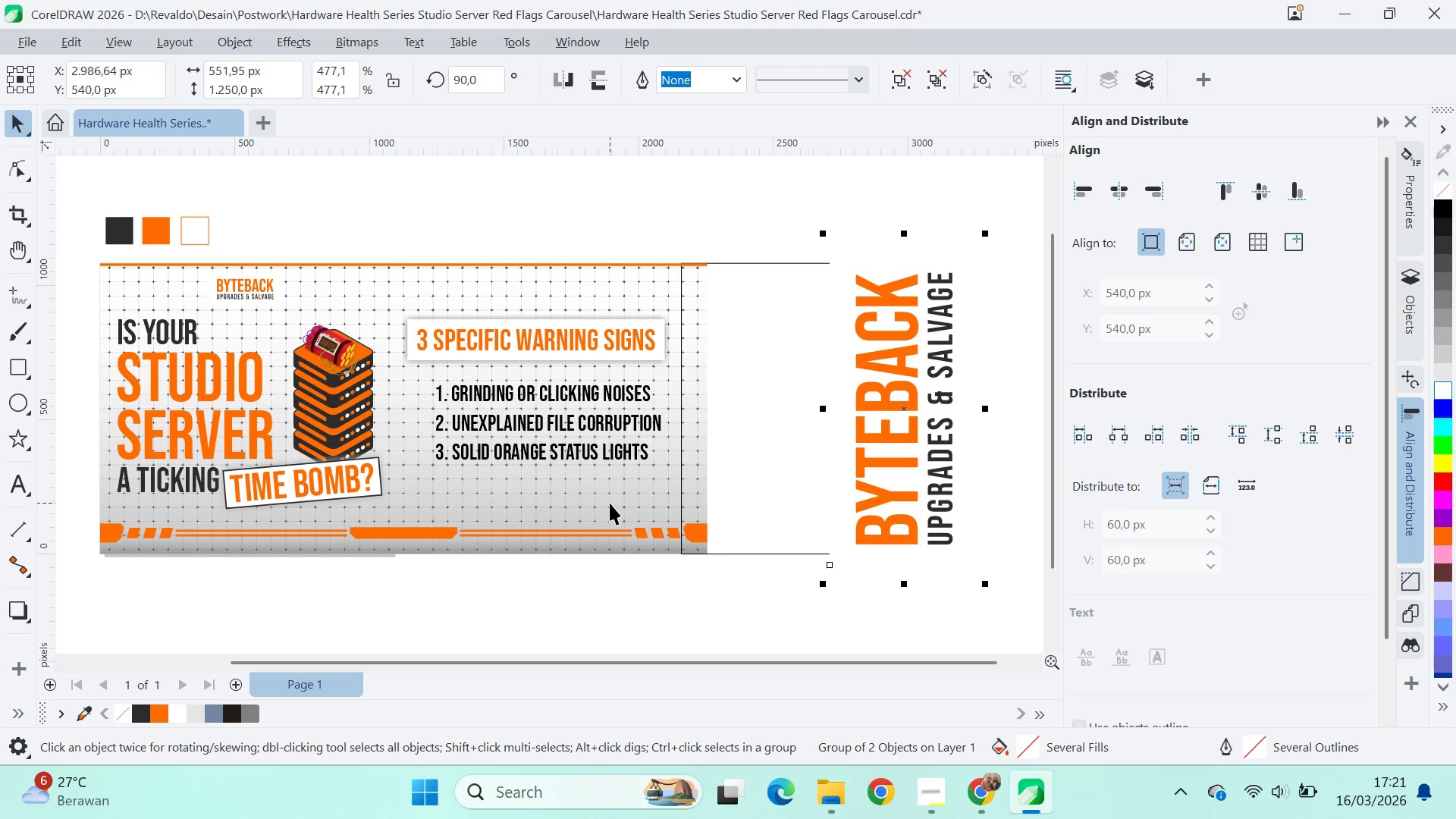 
left_click([620, 516])
 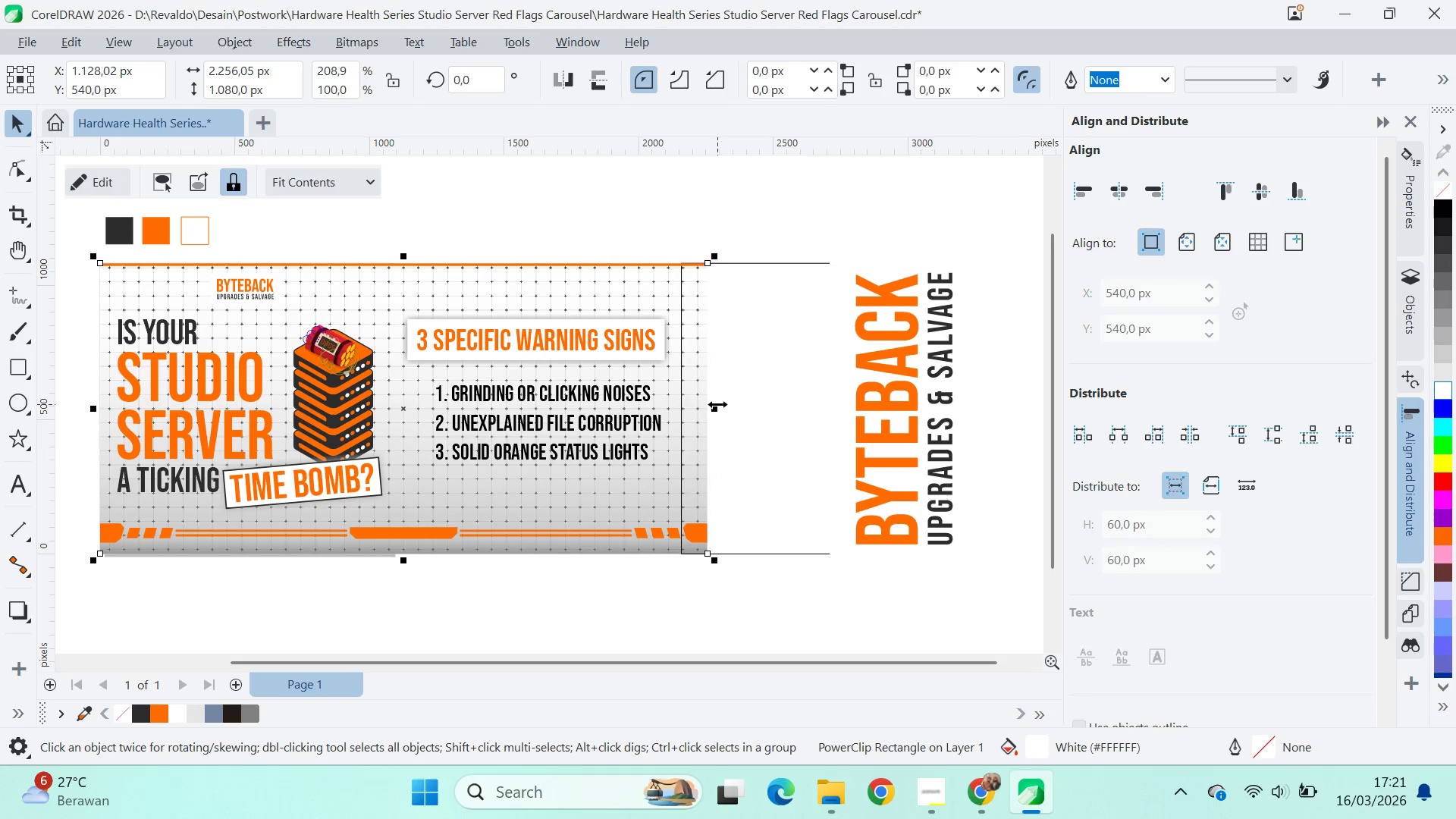 
left_click_drag(start_coordinate=[717, 408], to_coordinate=[689, 422])
 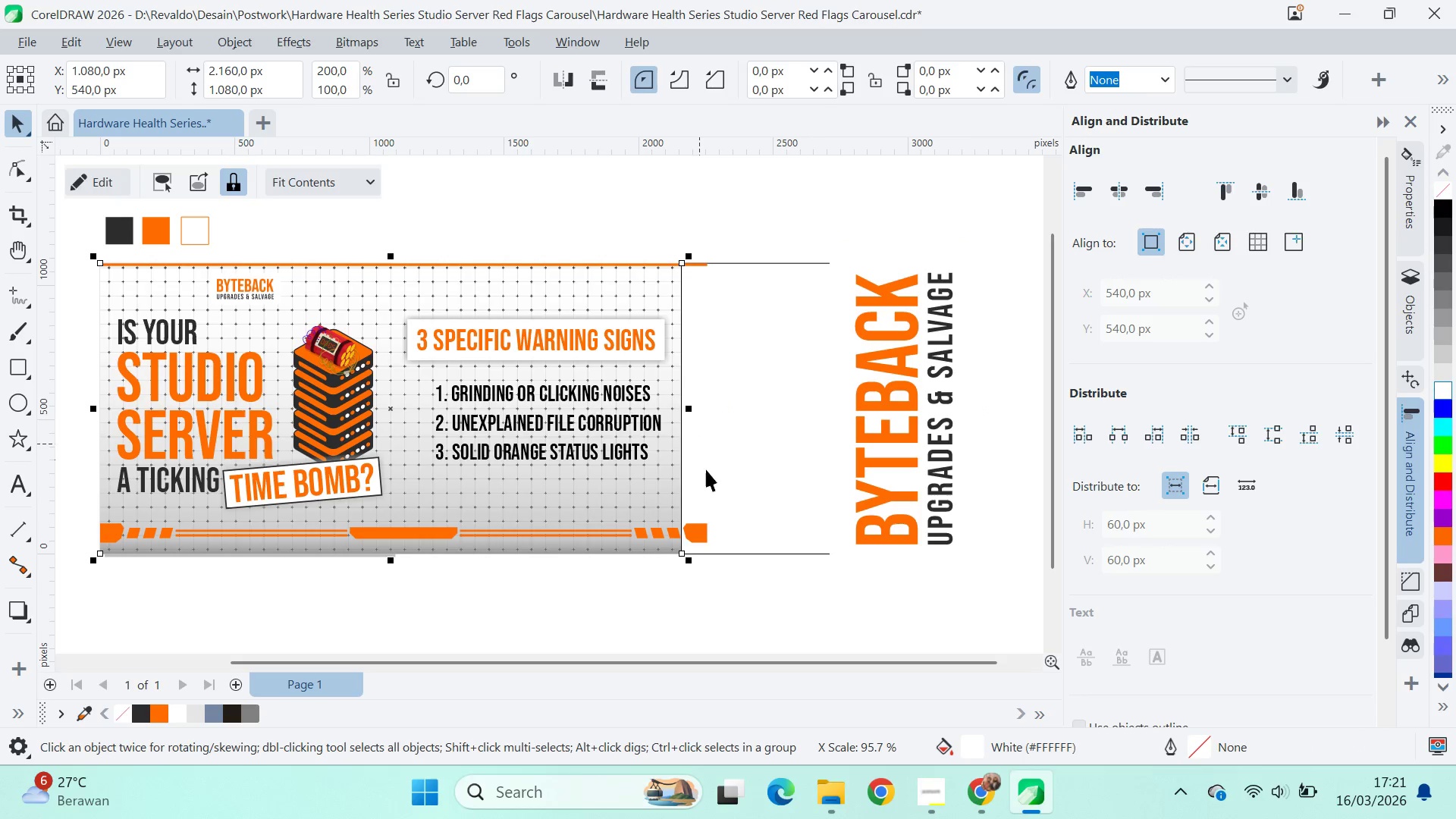 
hold_key(key=ControlLeft, duration=0.31)
 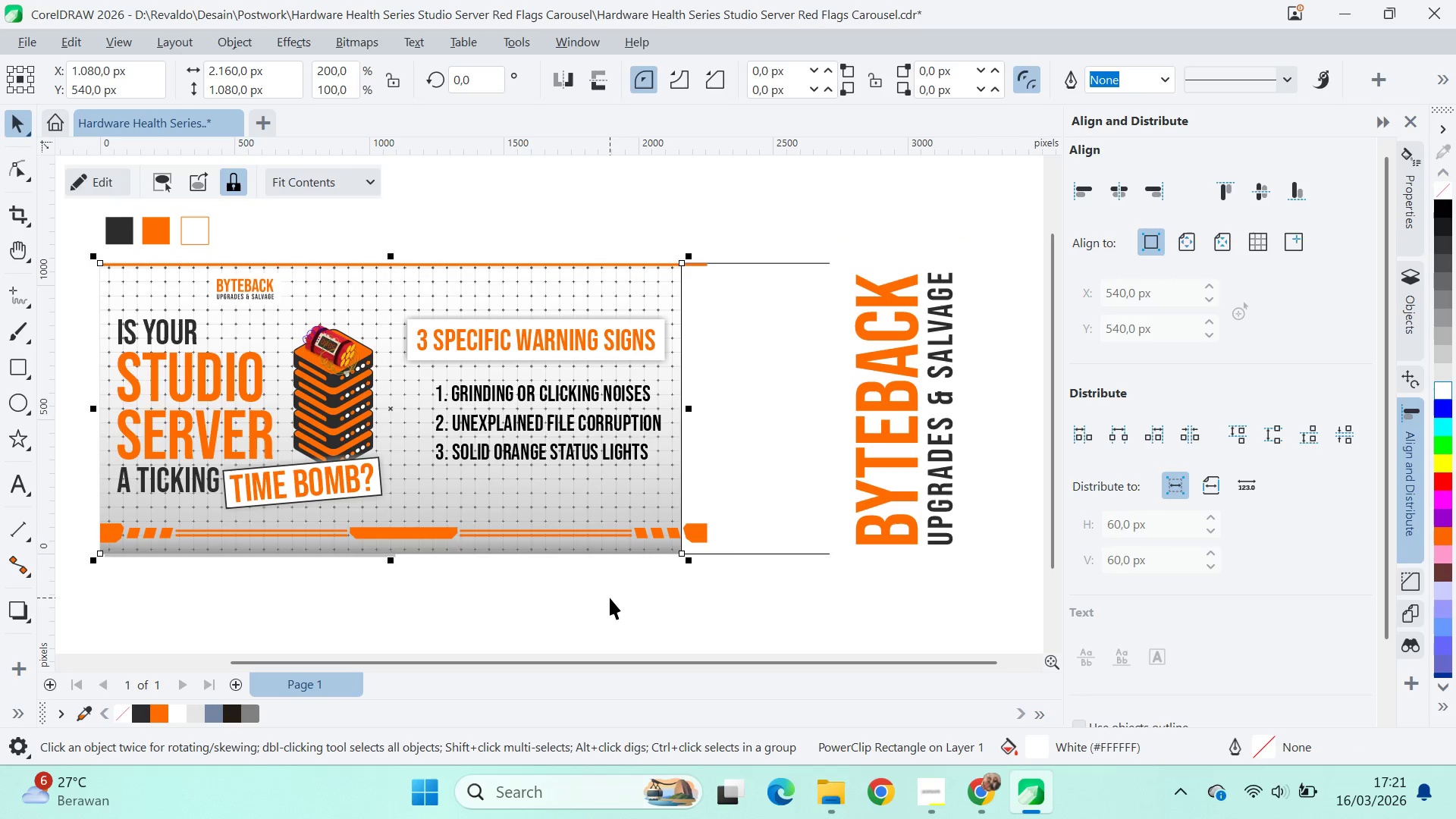 
left_click([610, 598])
 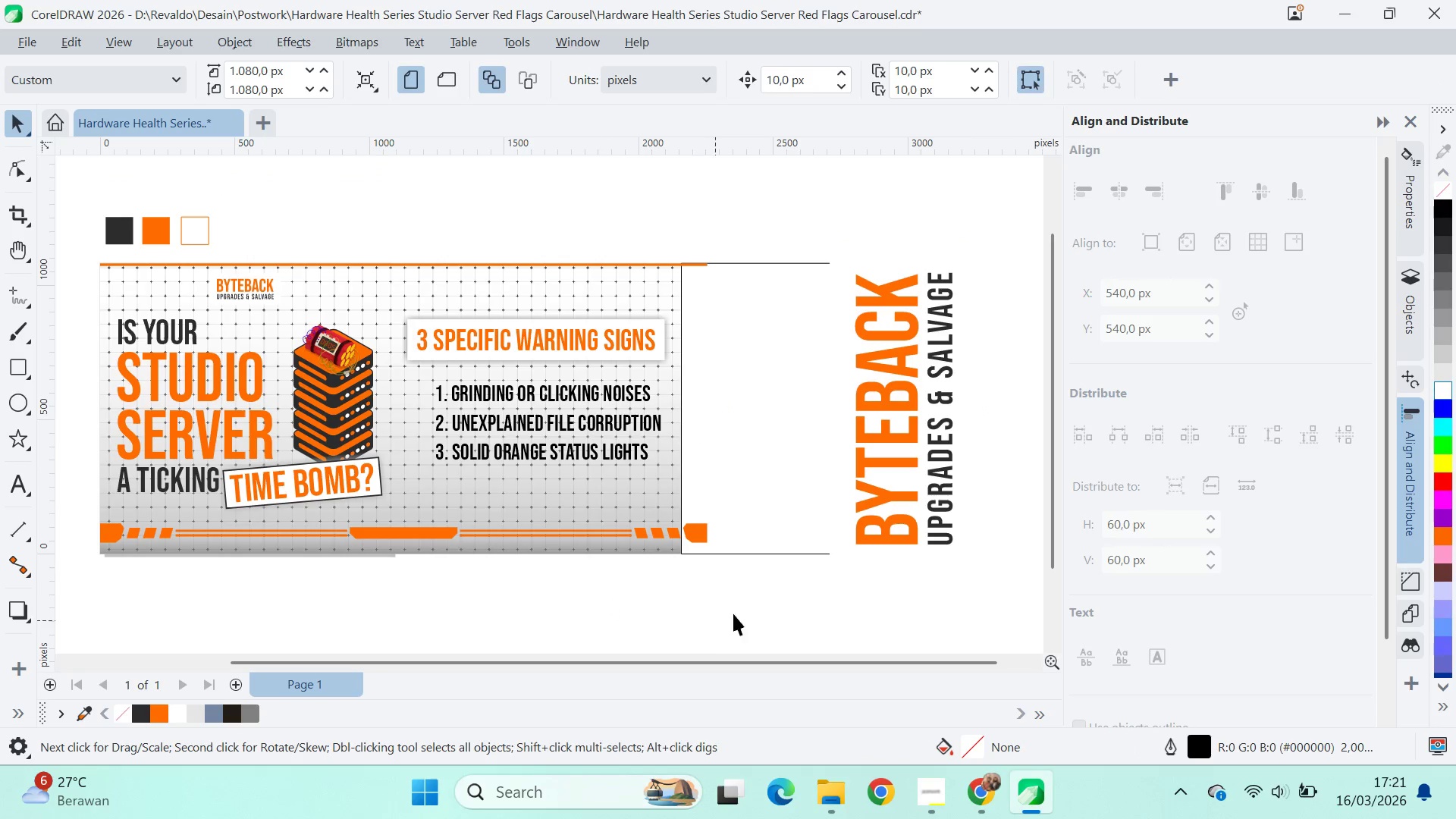 
left_click_drag(start_coordinate=[770, 595], to_coordinate=[76, 504])
 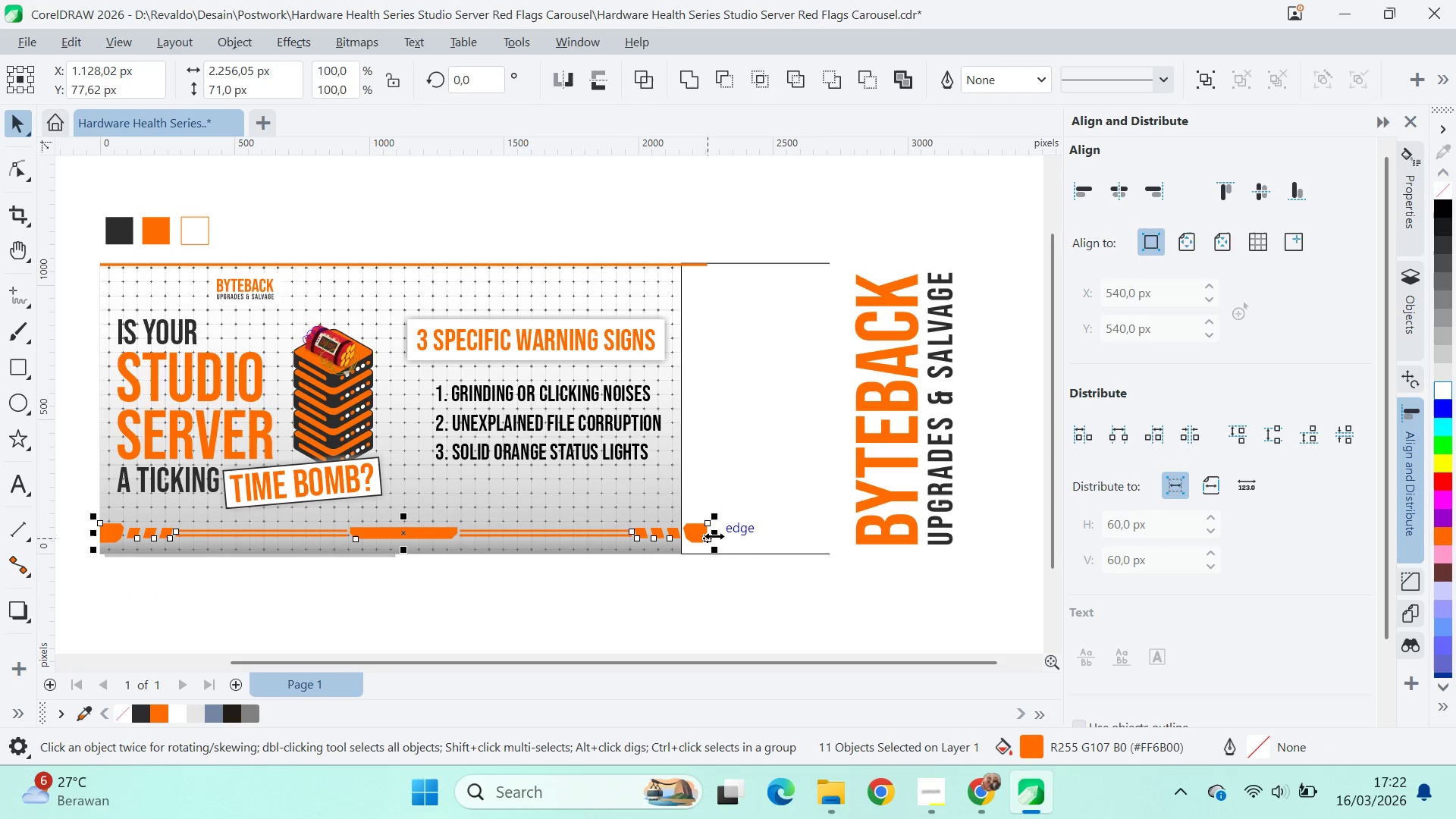 
left_click_drag(start_coordinate=[715, 535], to_coordinate=[678, 595])
 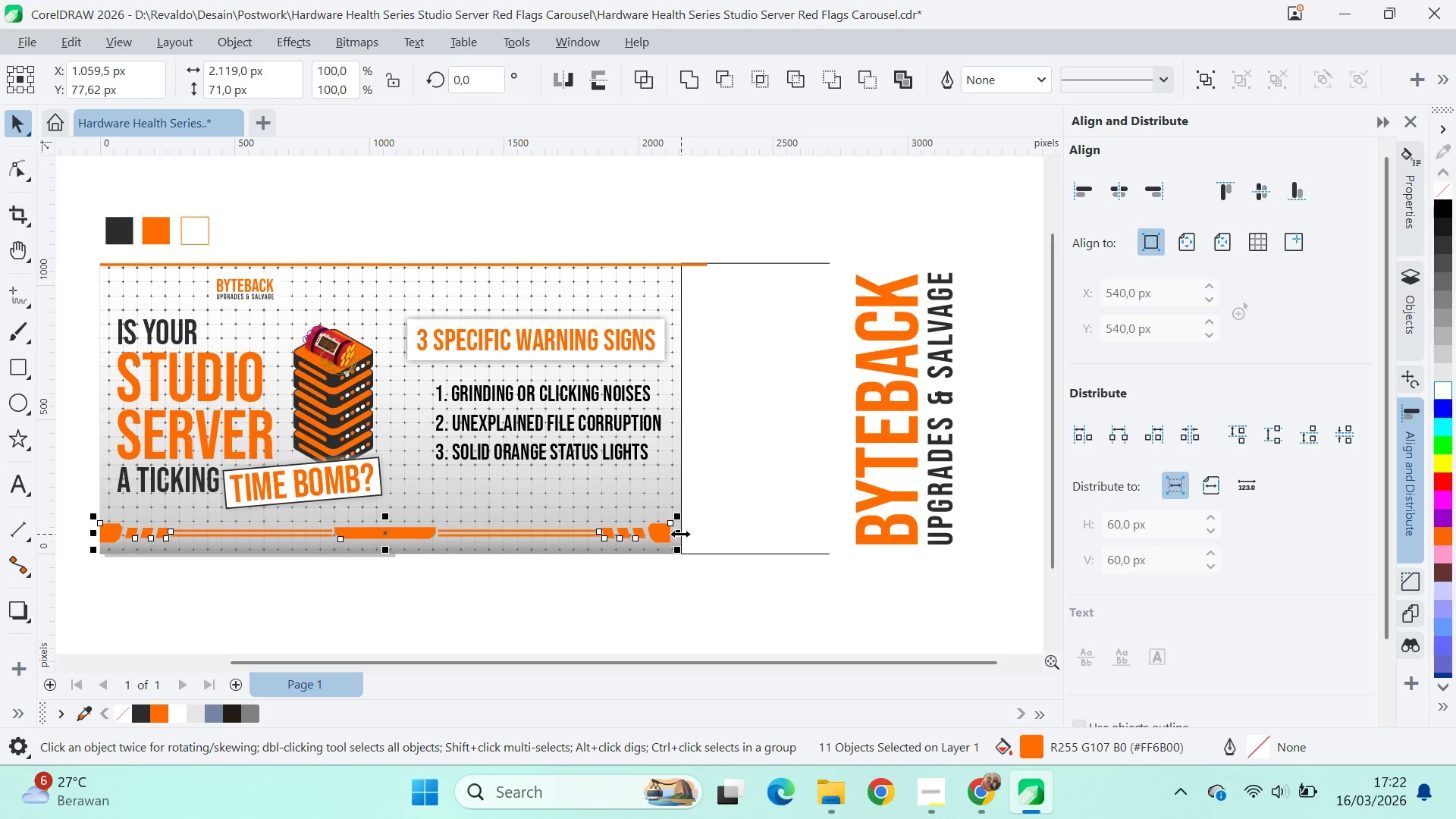 
left_click_drag(start_coordinate=[680, 533], to_coordinate=[691, 535])
 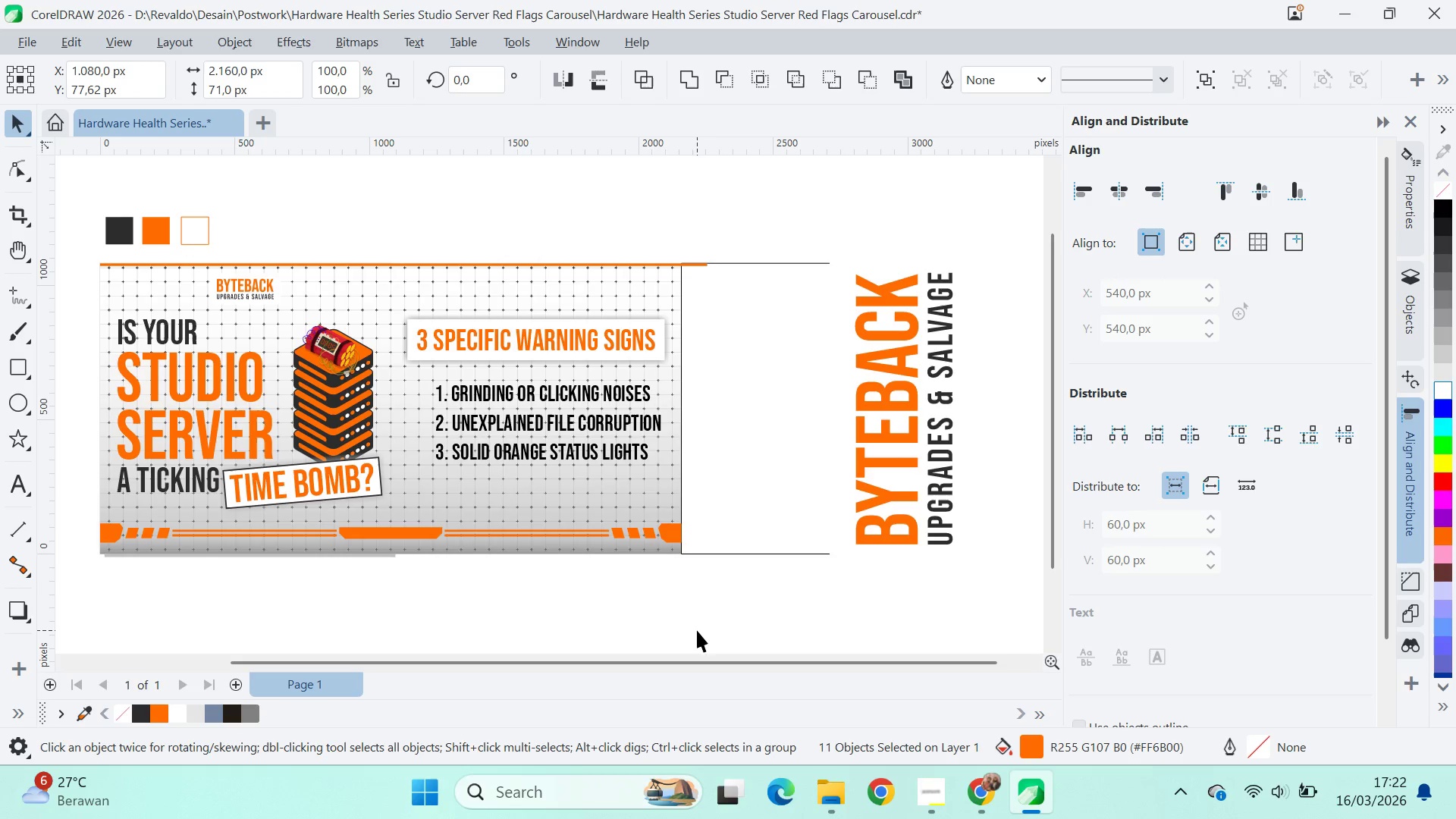 
left_click_drag(start_coordinate=[697, 630], to_coordinate=[683, 579])
 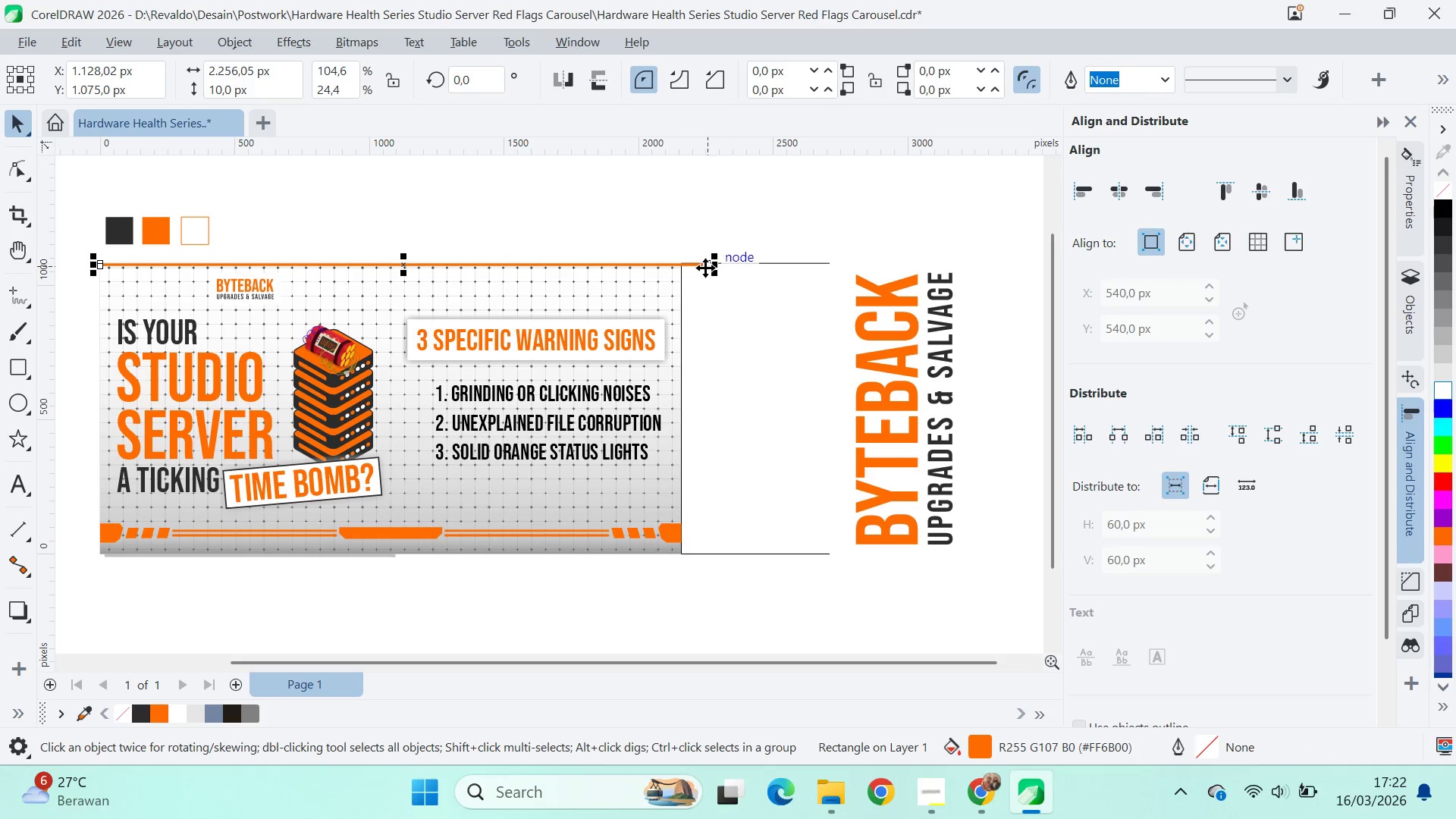 
left_click_drag(start_coordinate=[712, 265], to_coordinate=[684, 282])
 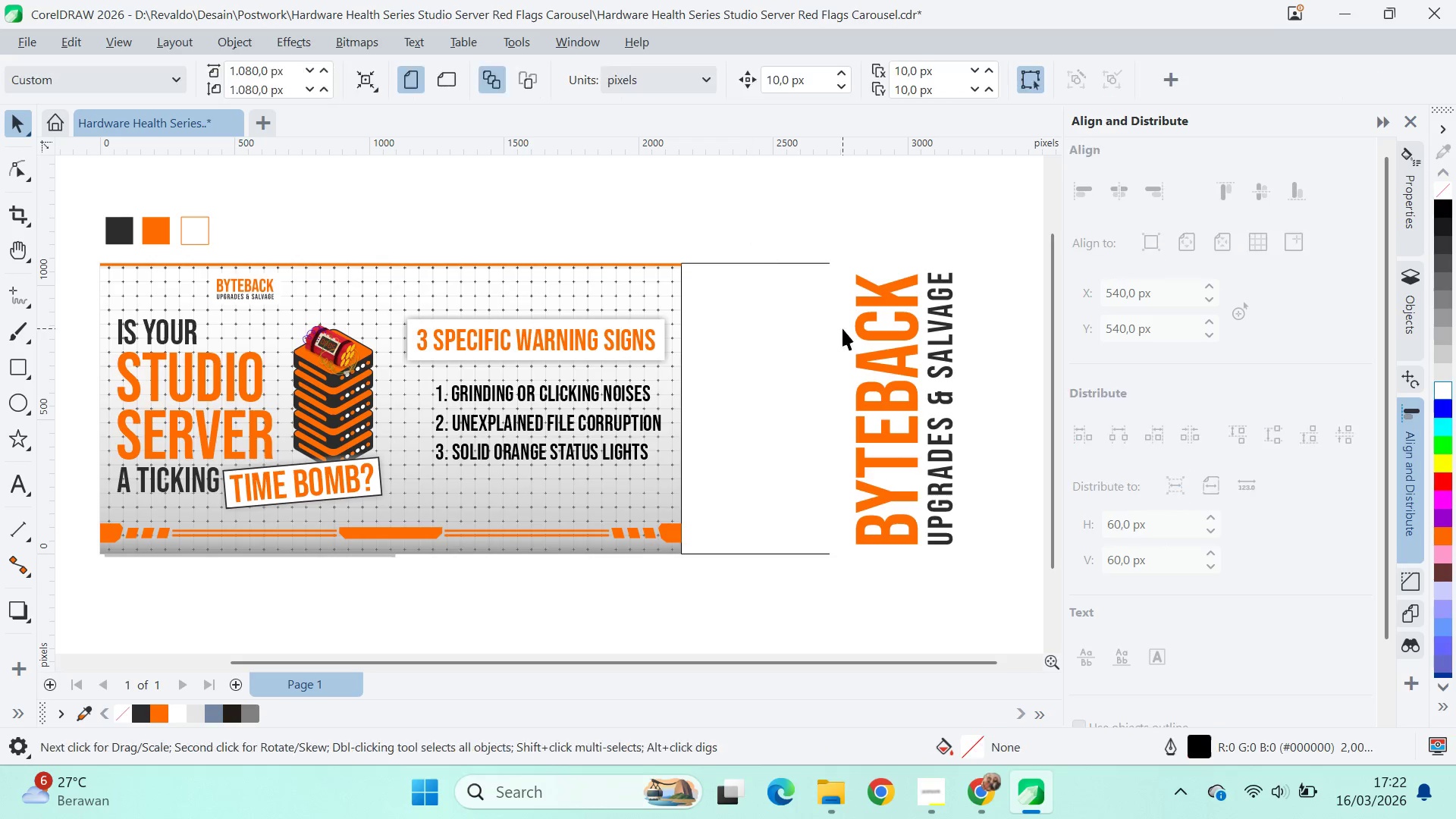 
double_click([888, 370])
 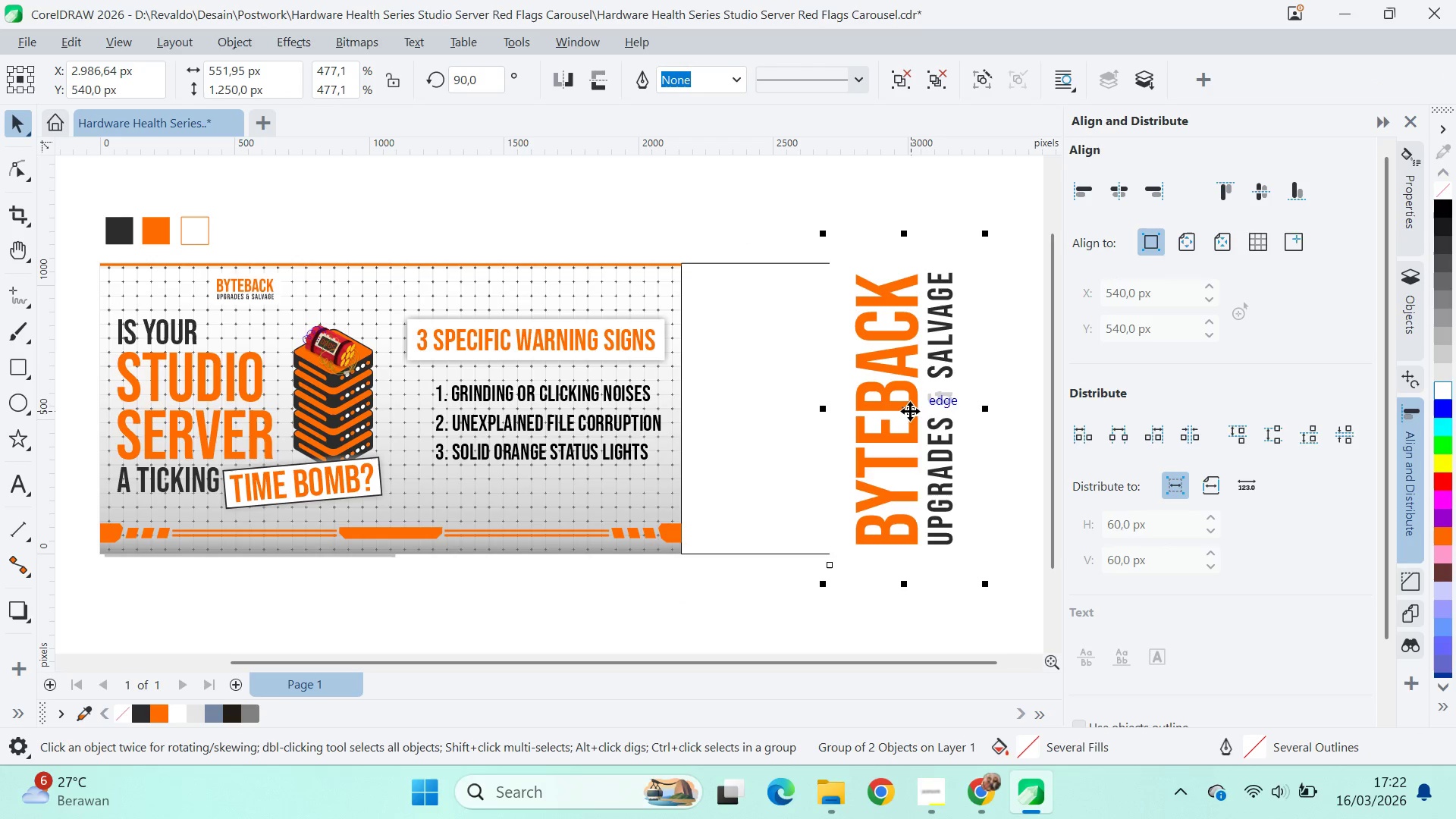 
key(Control+U)
 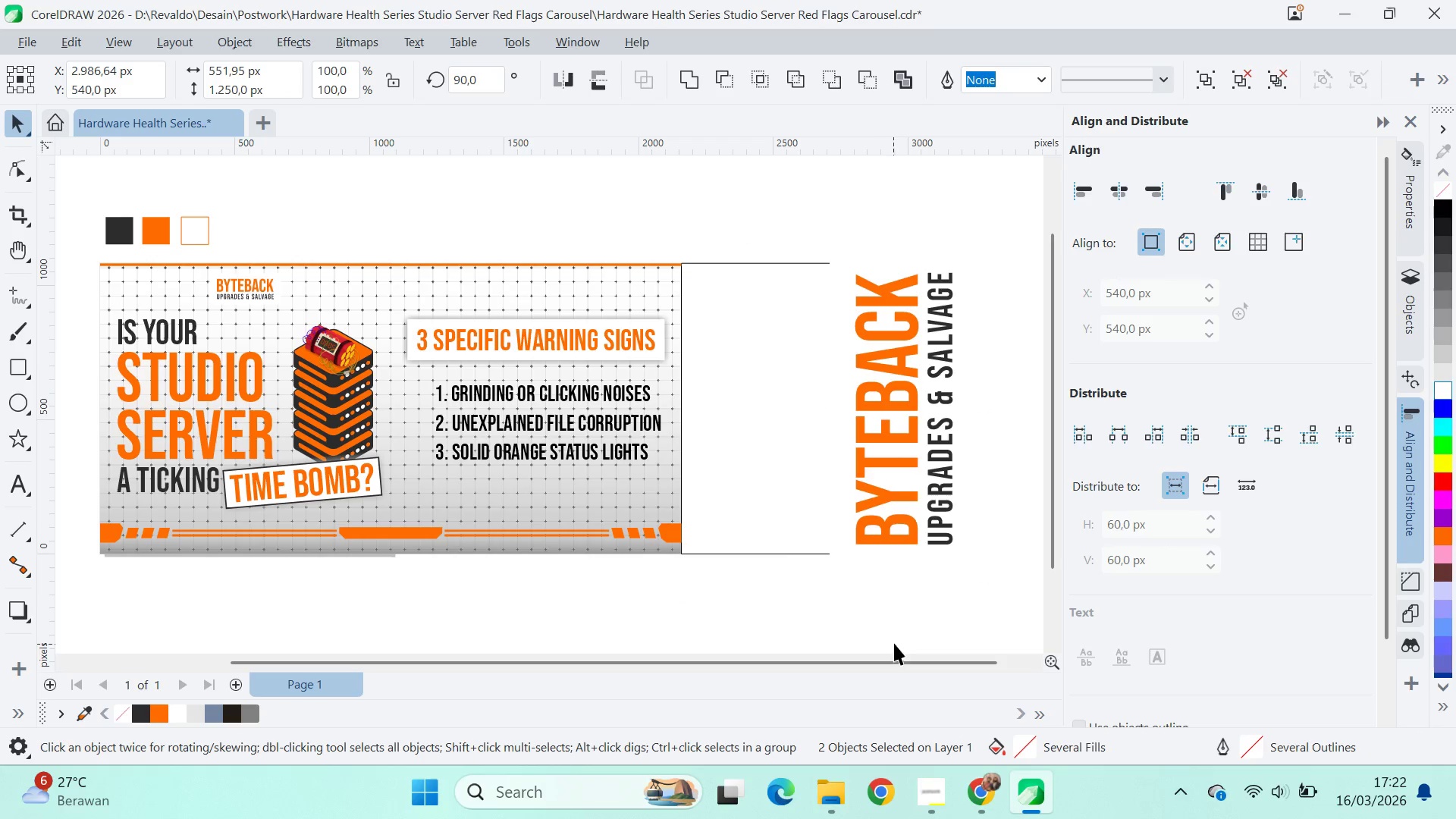 
double_click([912, 496])
 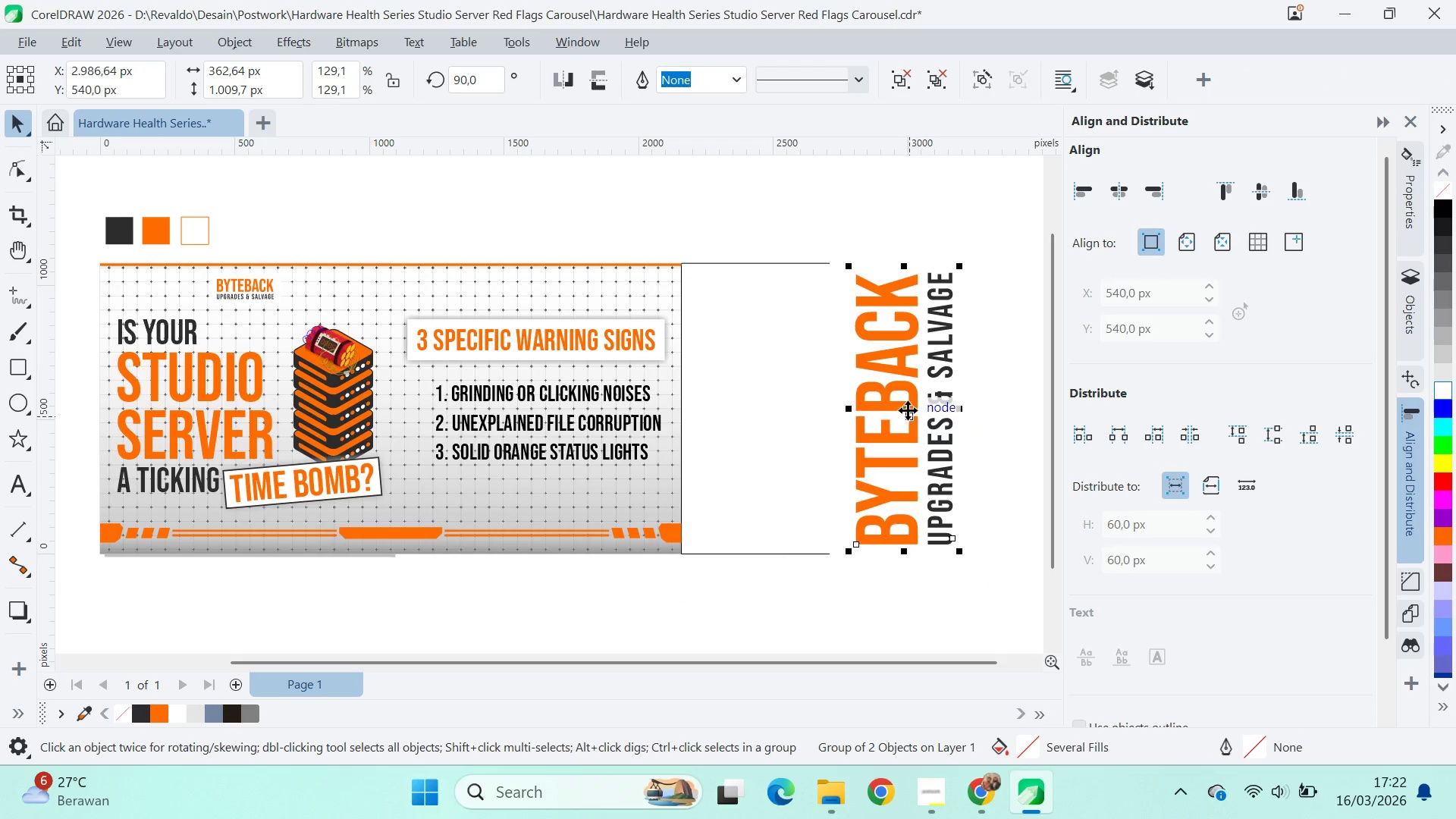 
left_click_drag(start_coordinate=[909, 410], to_coordinate=[688, 406])
 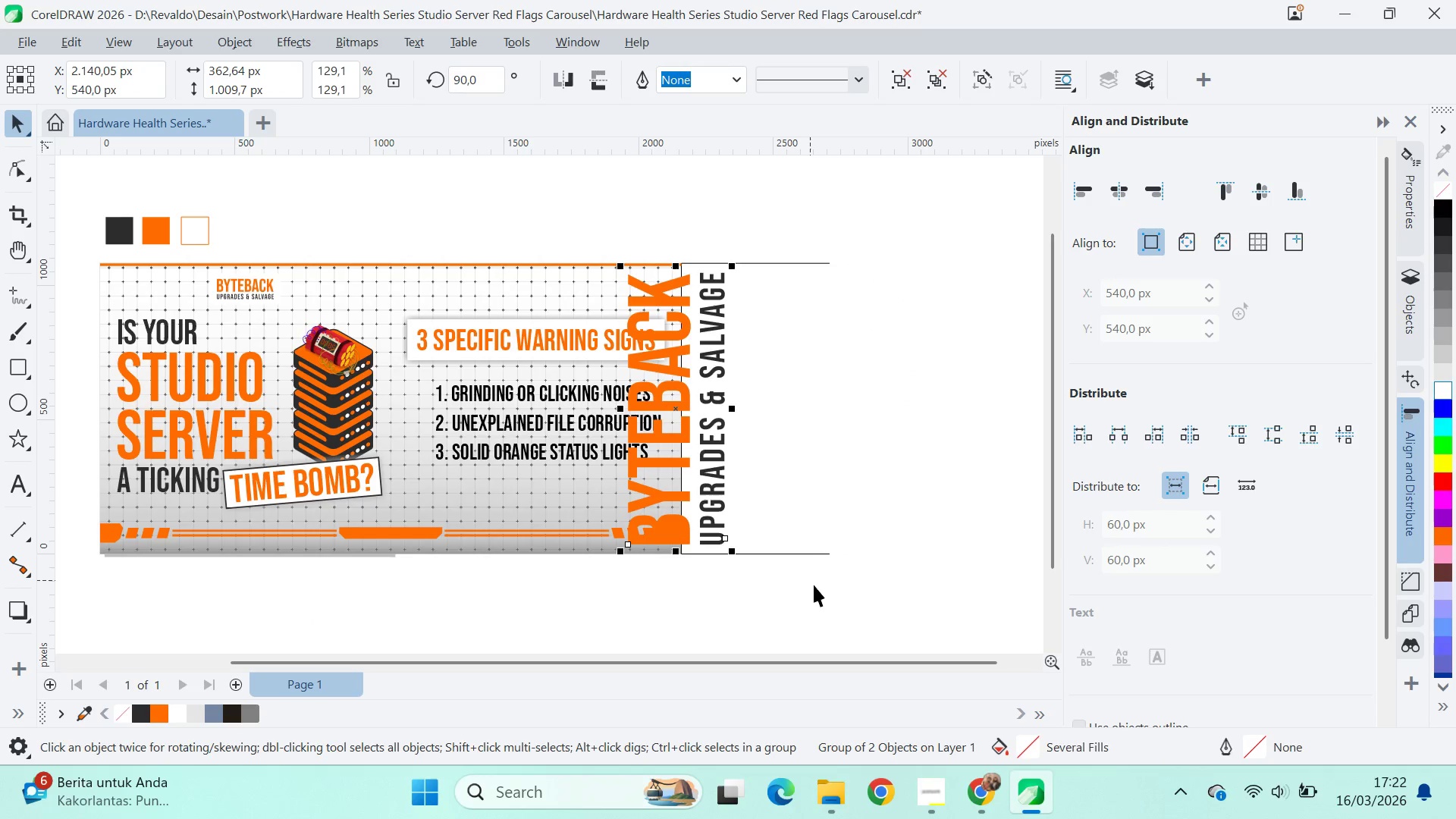 
hold_key(key=ShiftLeft, duration=1.5)
 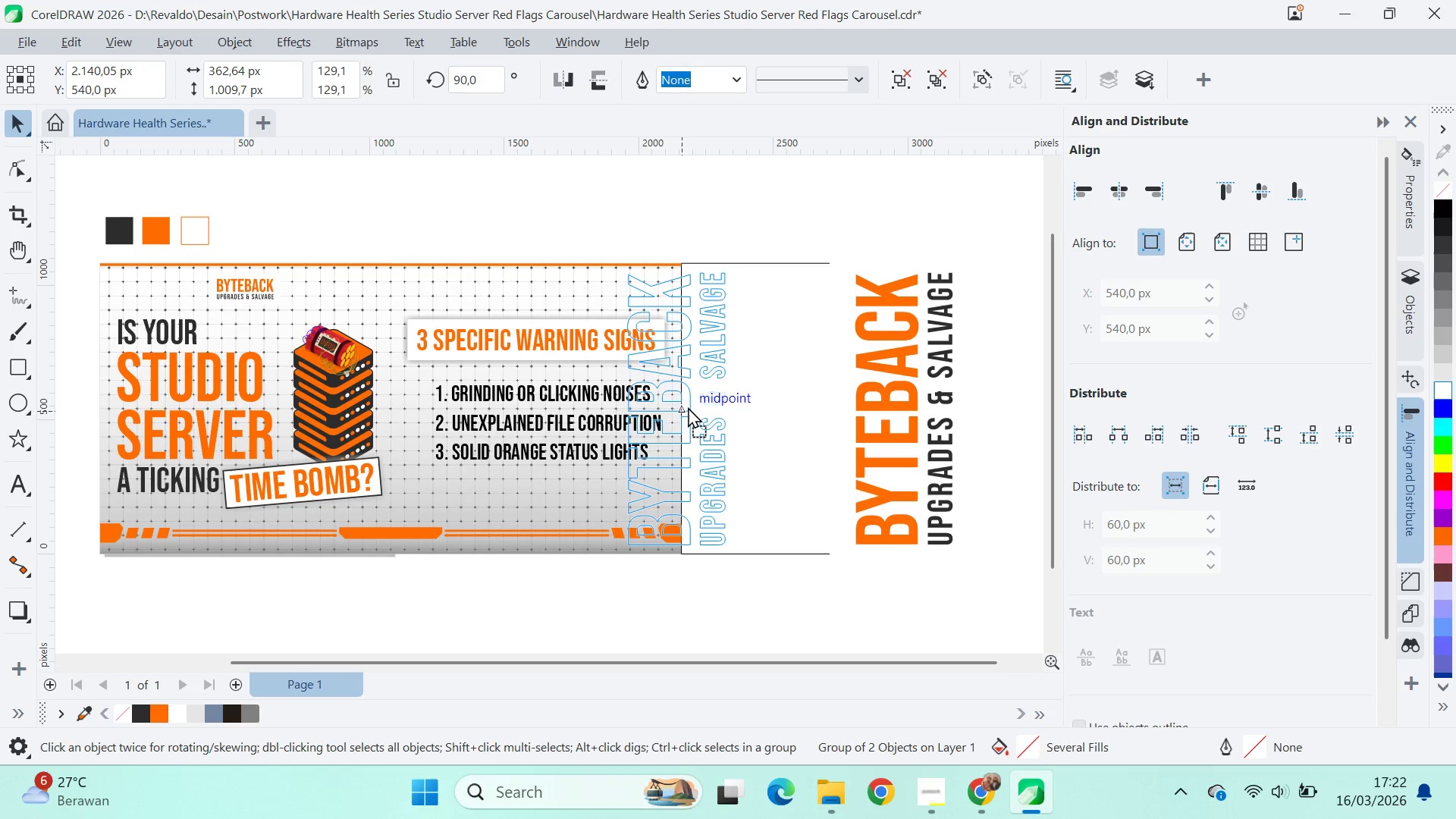 
hold_key(key=ShiftLeft, duration=0.8)
 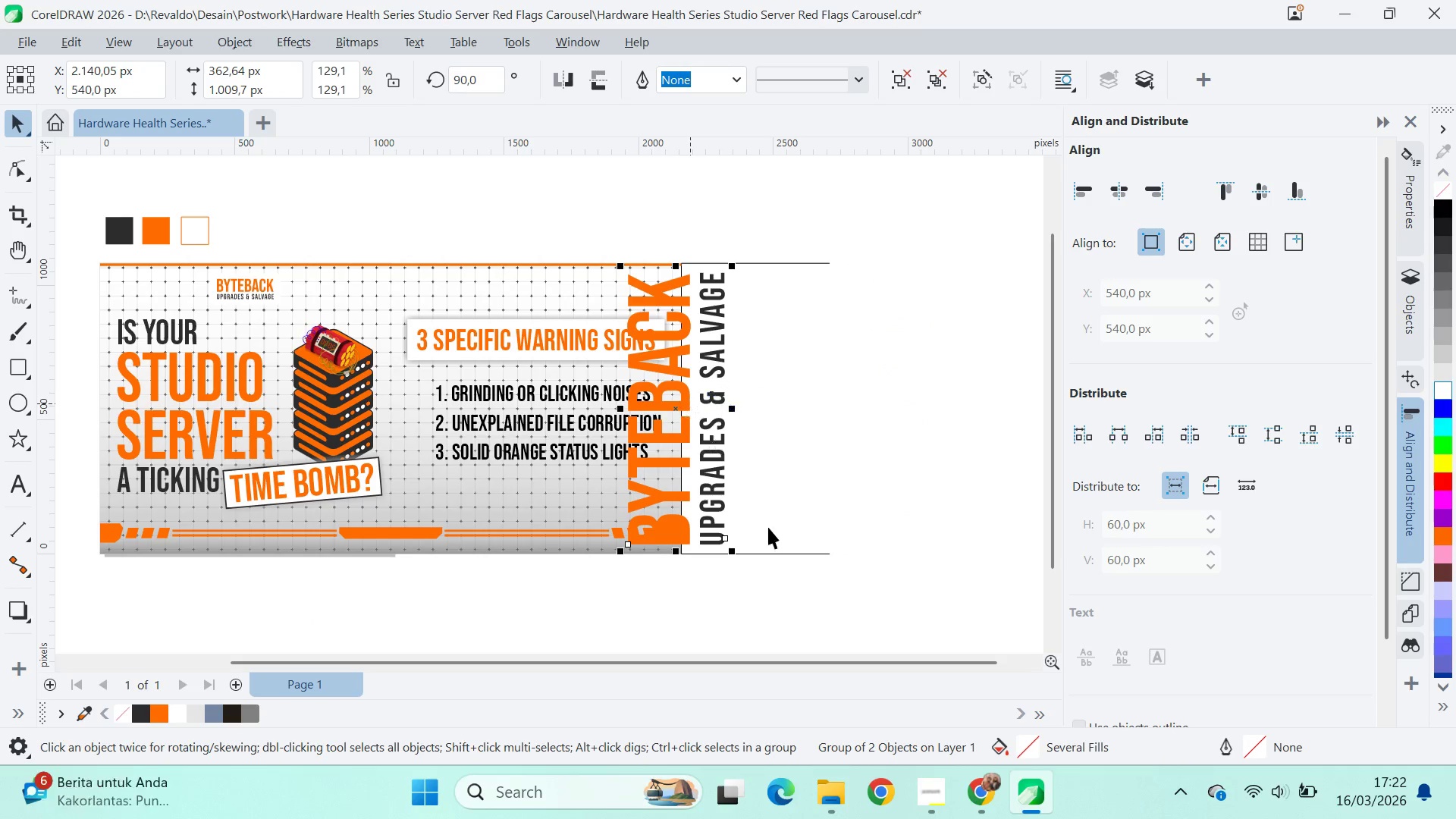 
left_click([814, 585])
 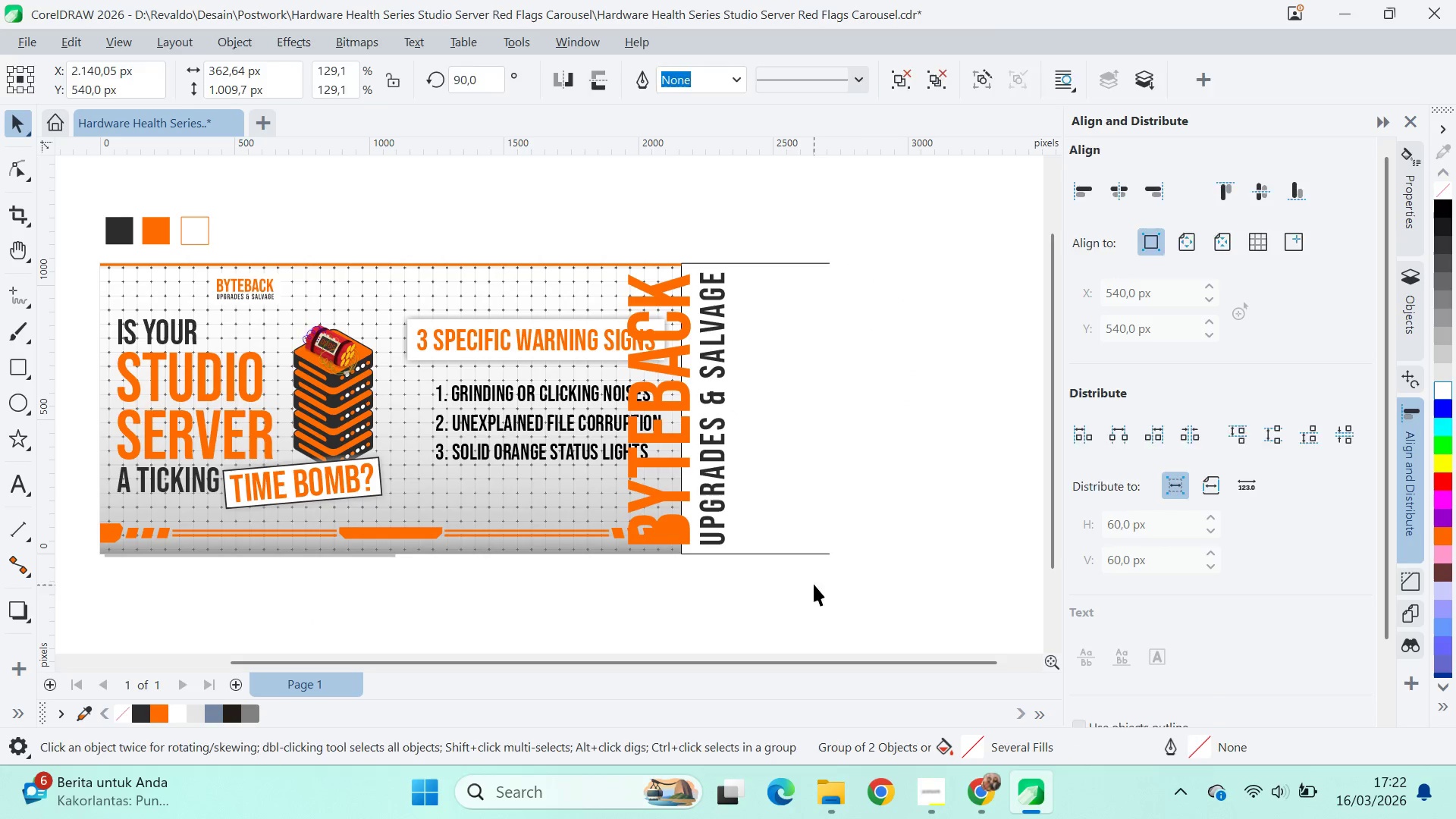 
type(qv)
 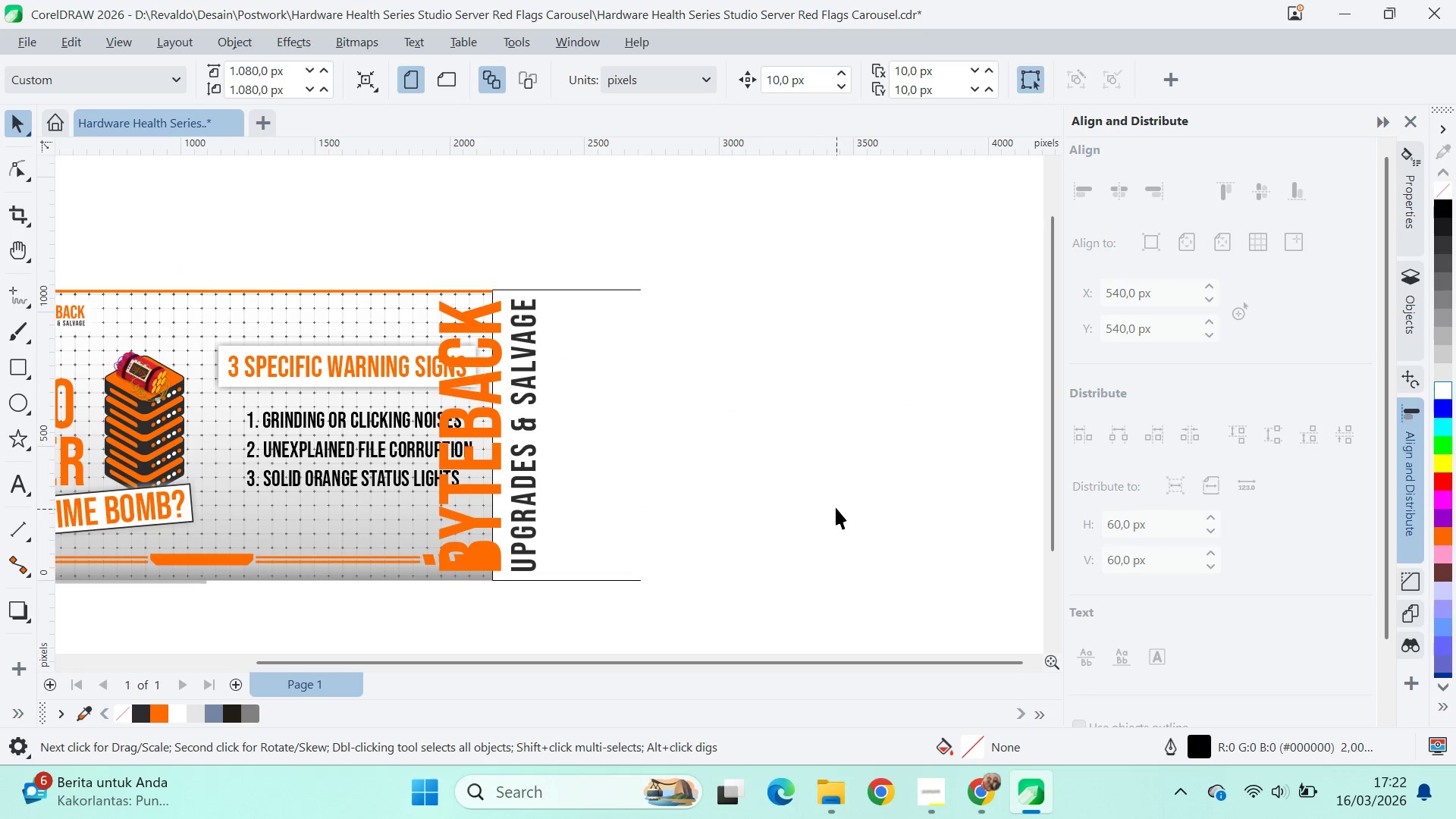 
left_click_drag(start_coordinate=[859, 506], to_coordinate=[670, 532])
 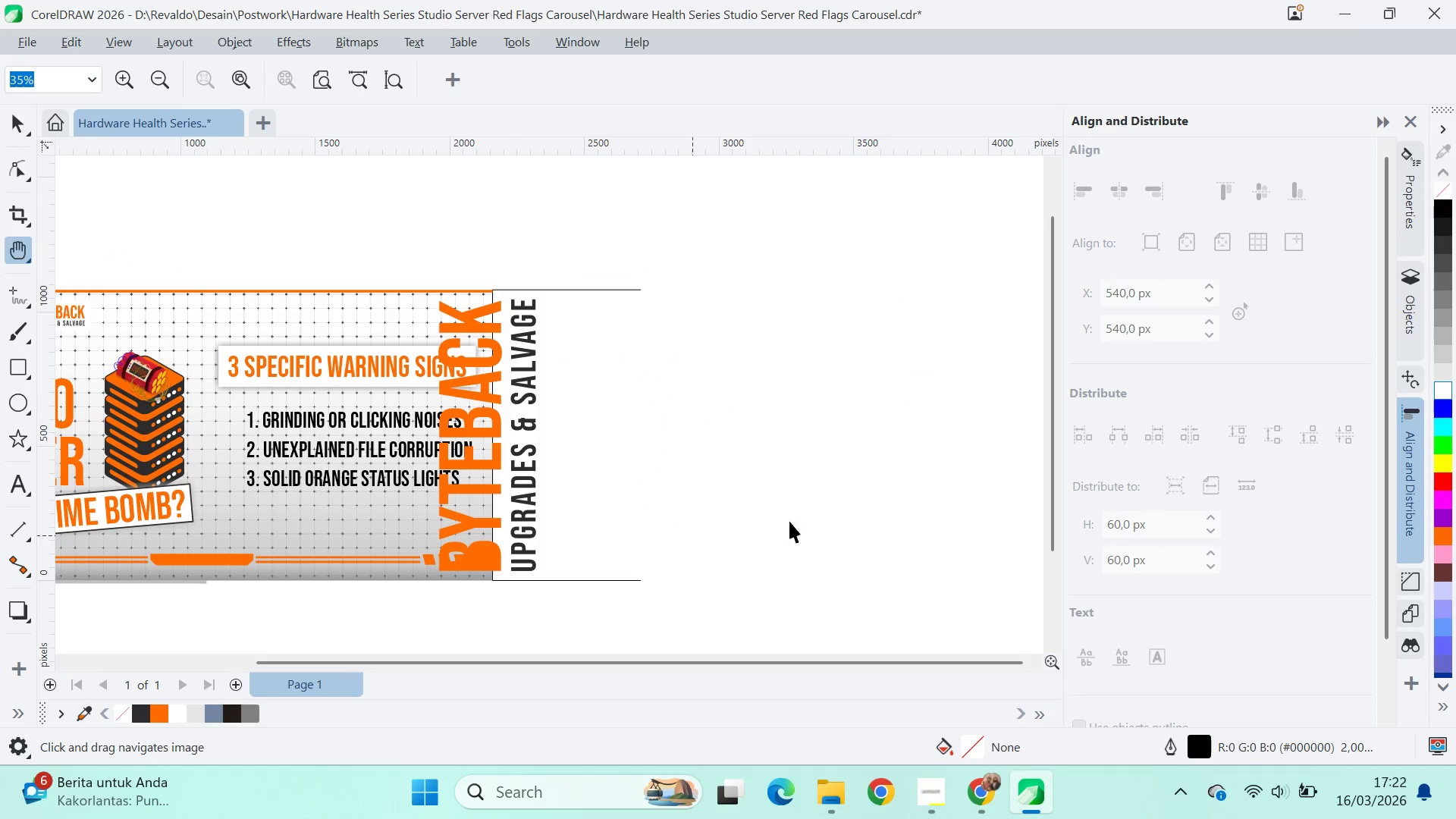 
left_click([843, 510])
 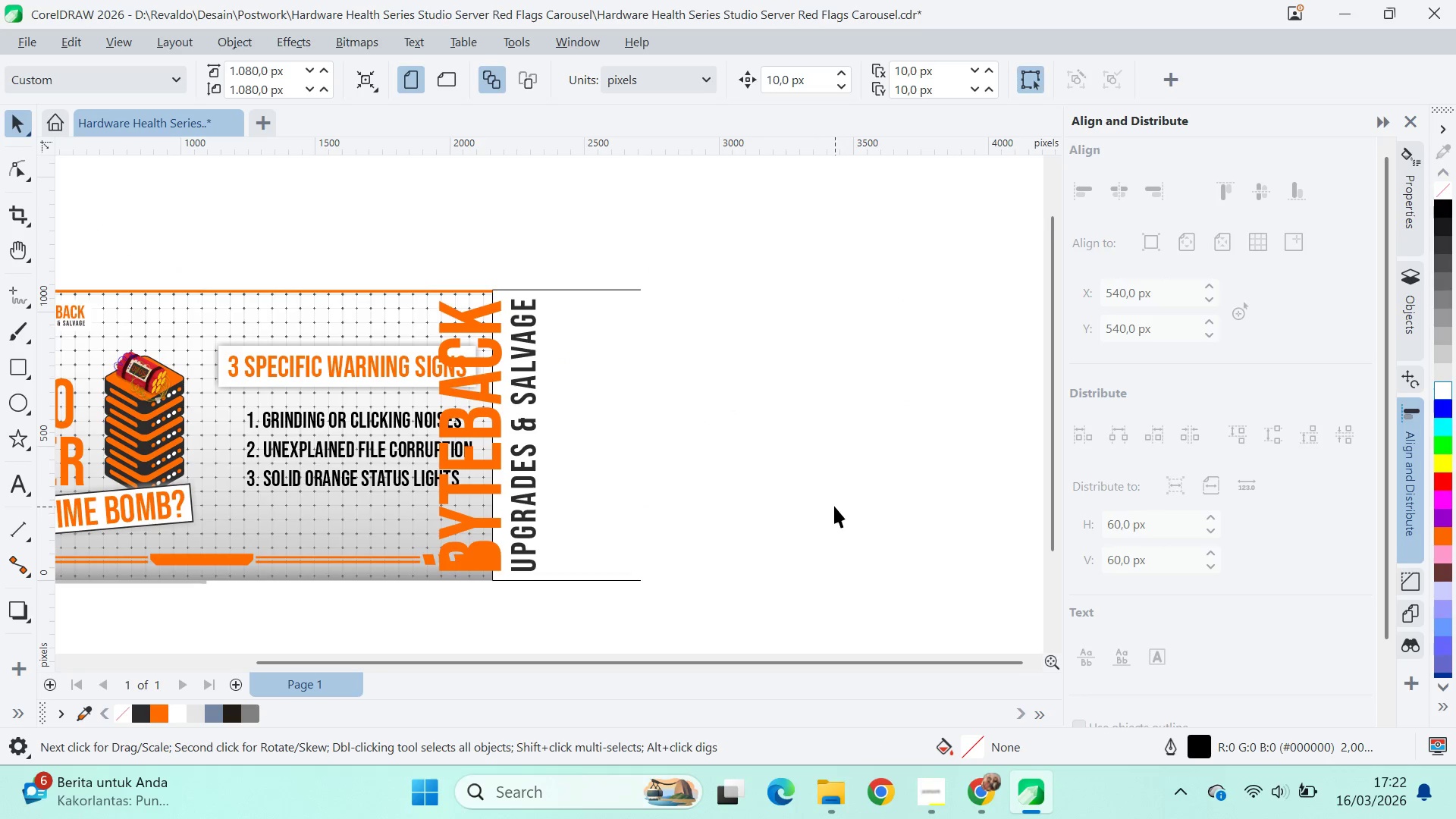 
key(Control+Z)
 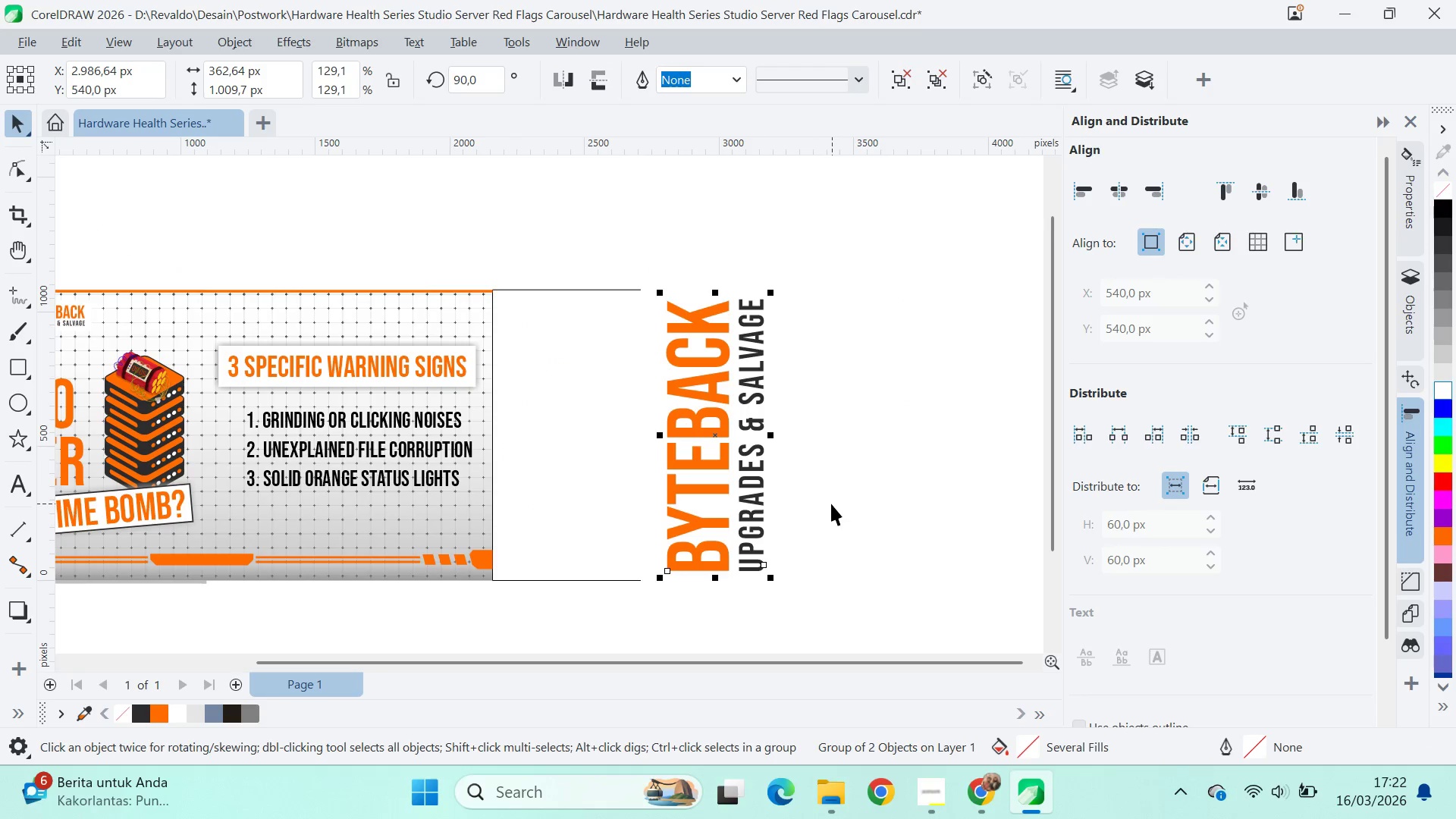 
hold_key(key=ShiftLeft, duration=0.55)
left_click([793, 484])
 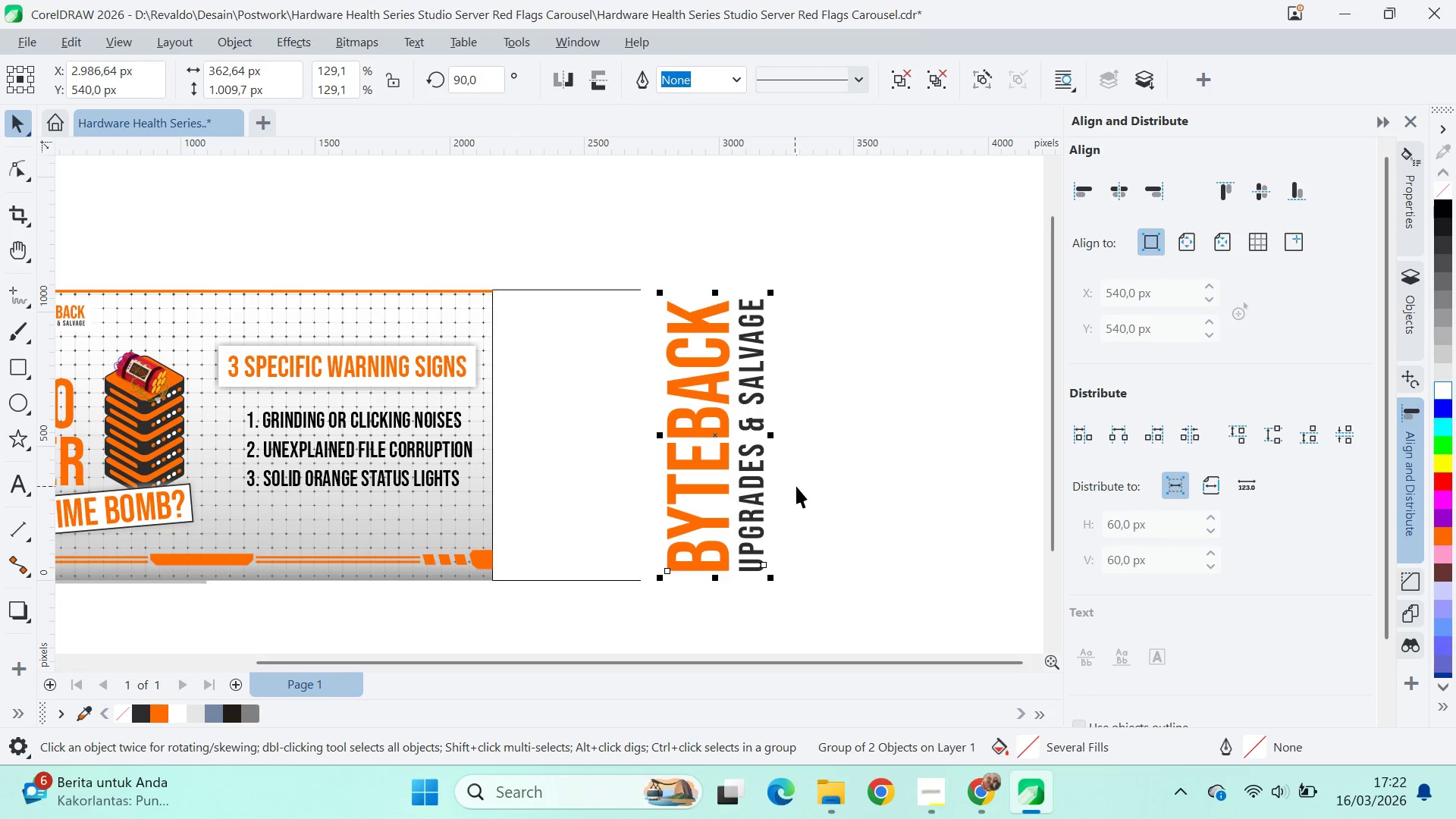 
hold_key(key=ShiftLeft, duration=0.39)
left_click([774, 485])
 